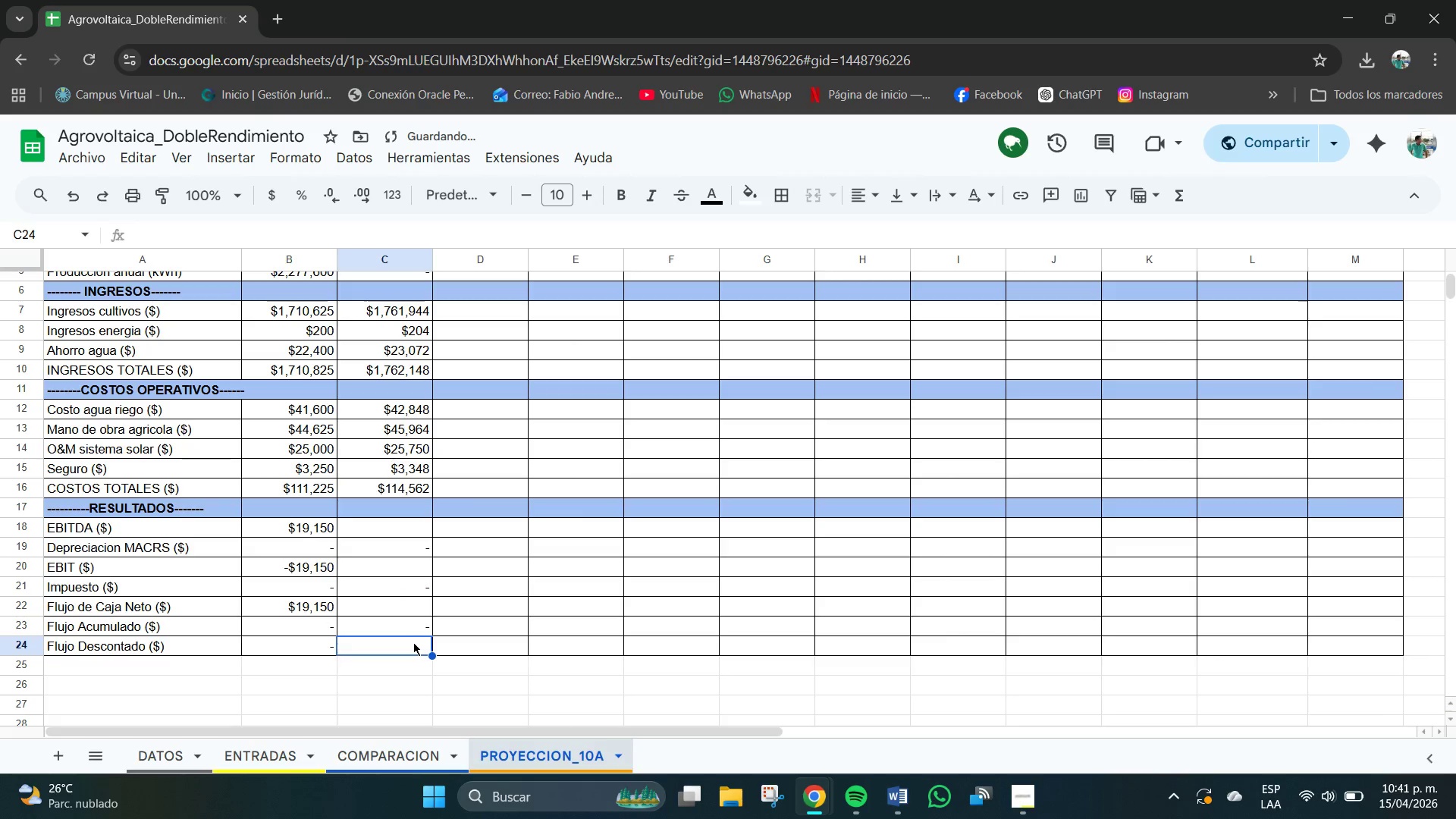 
key(Control+V)
 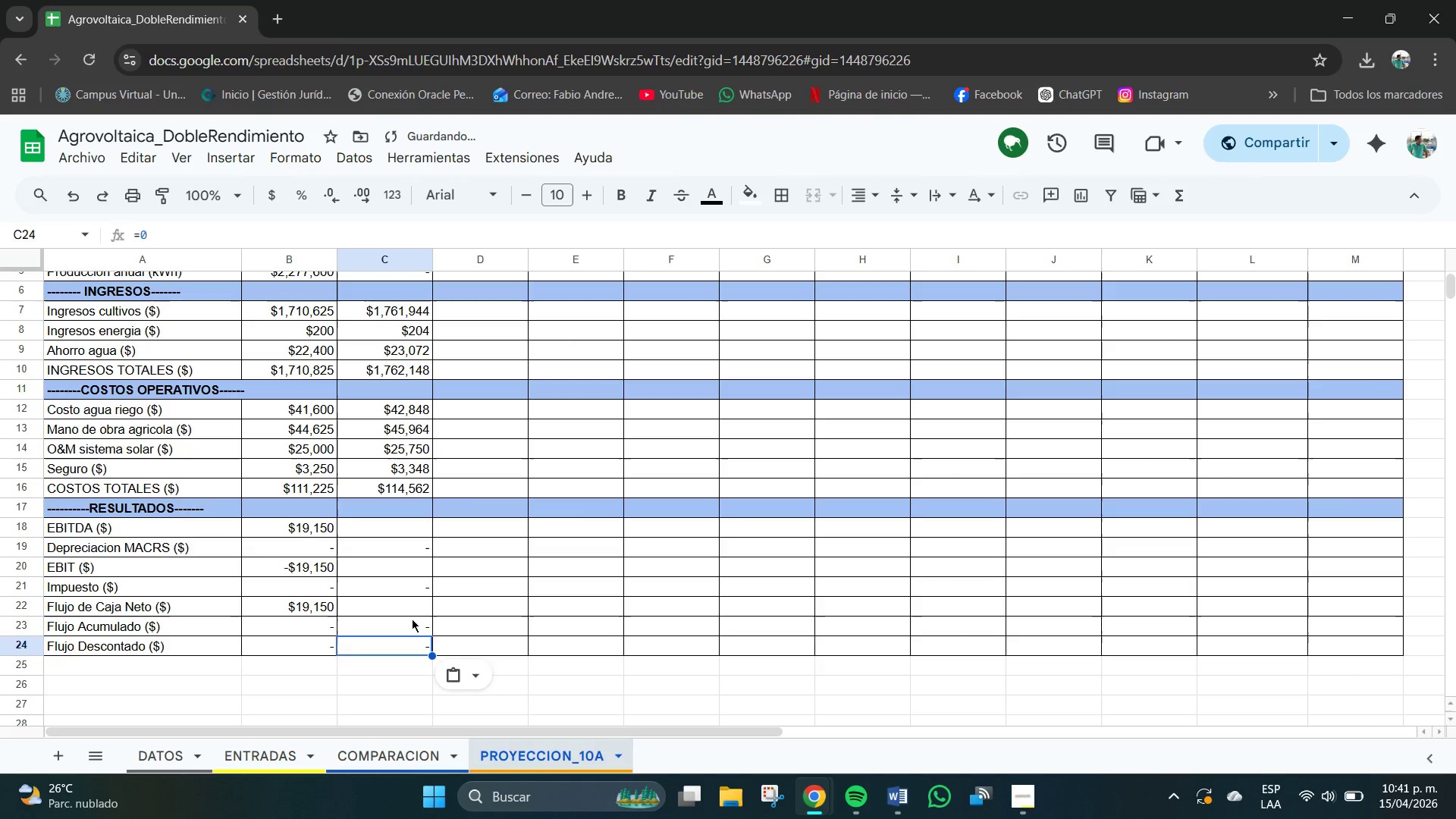 
left_click([396, 528])
 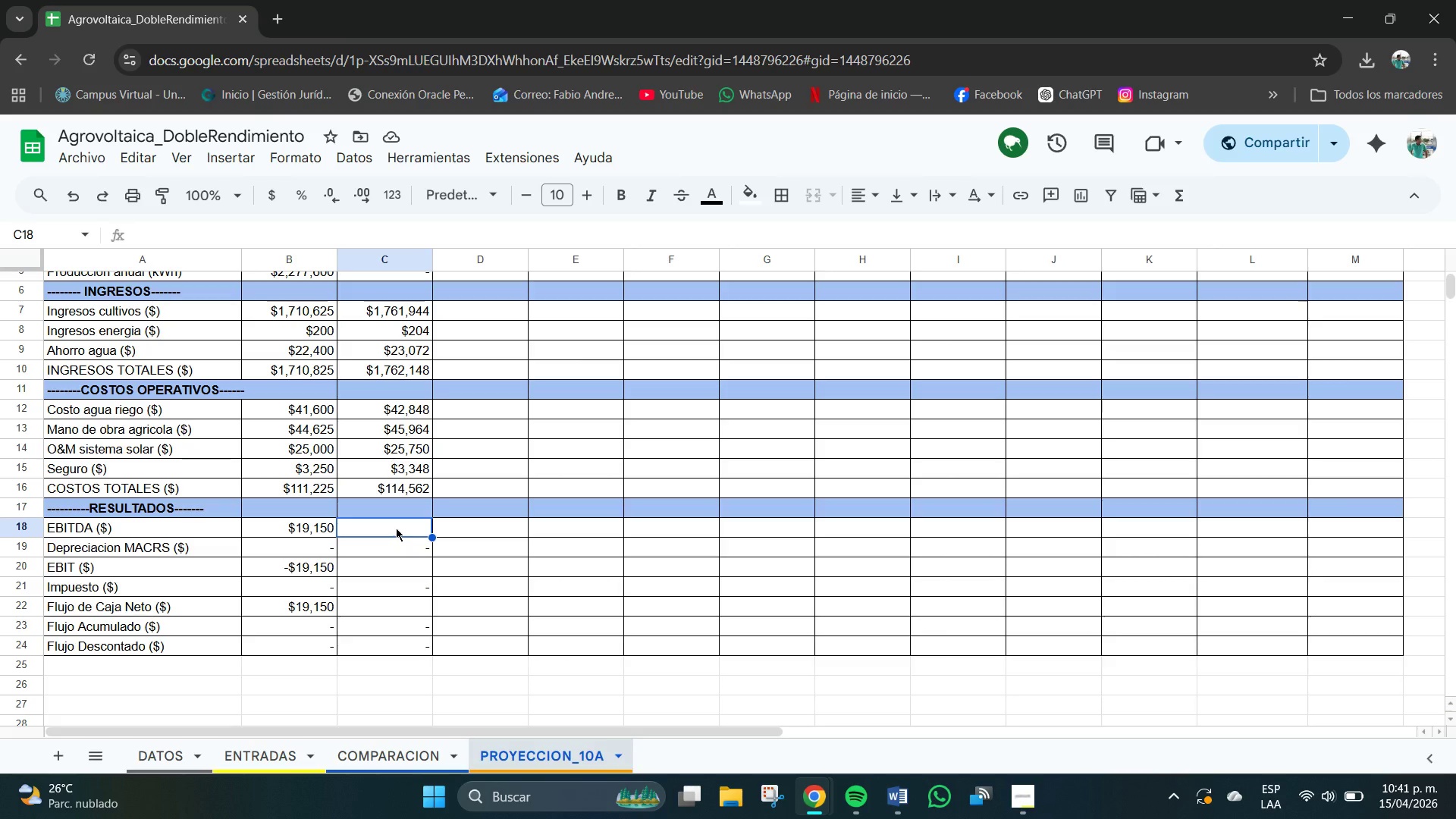 
left_click([397, 530])
 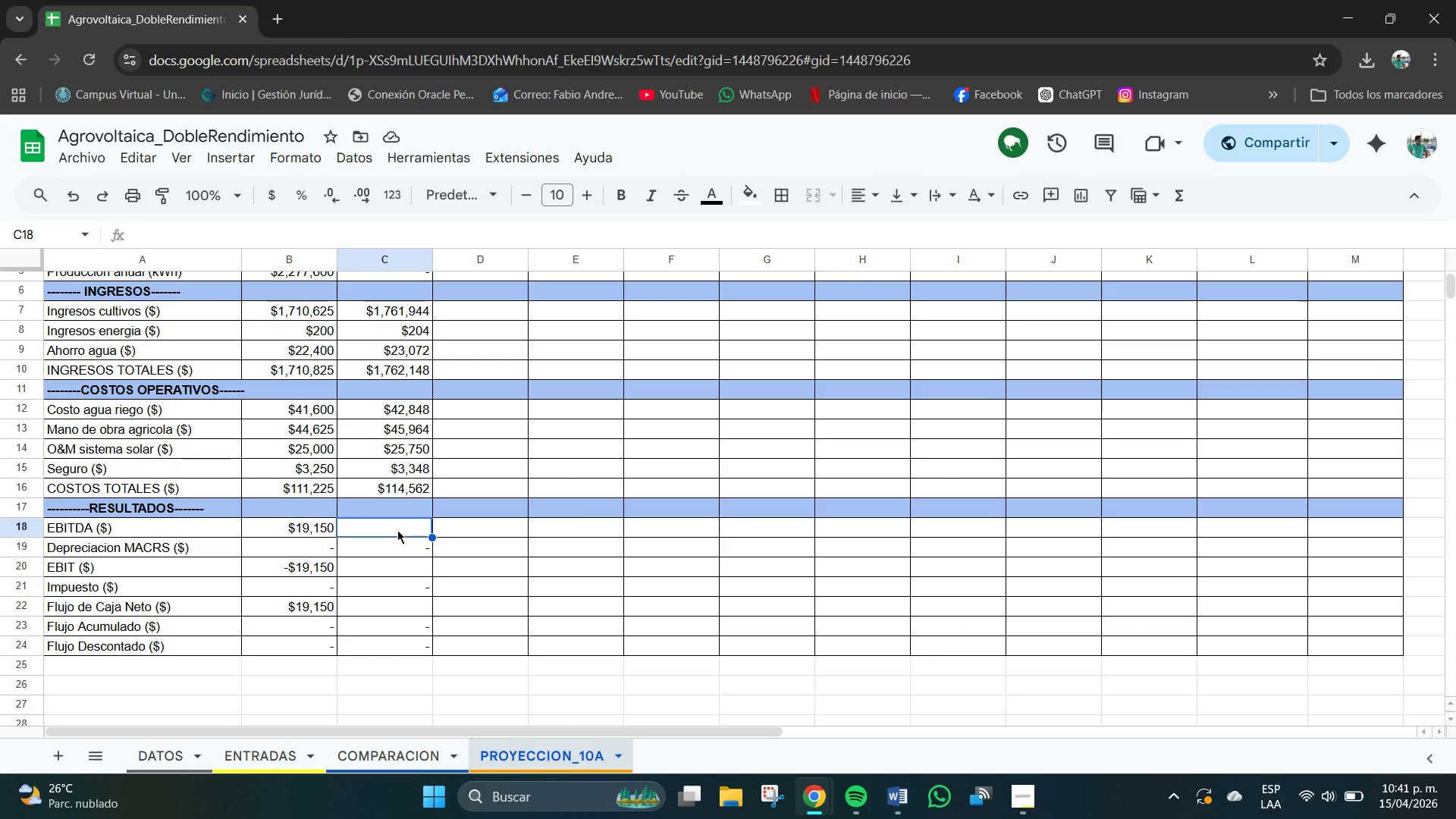 
type()C9-C15)
 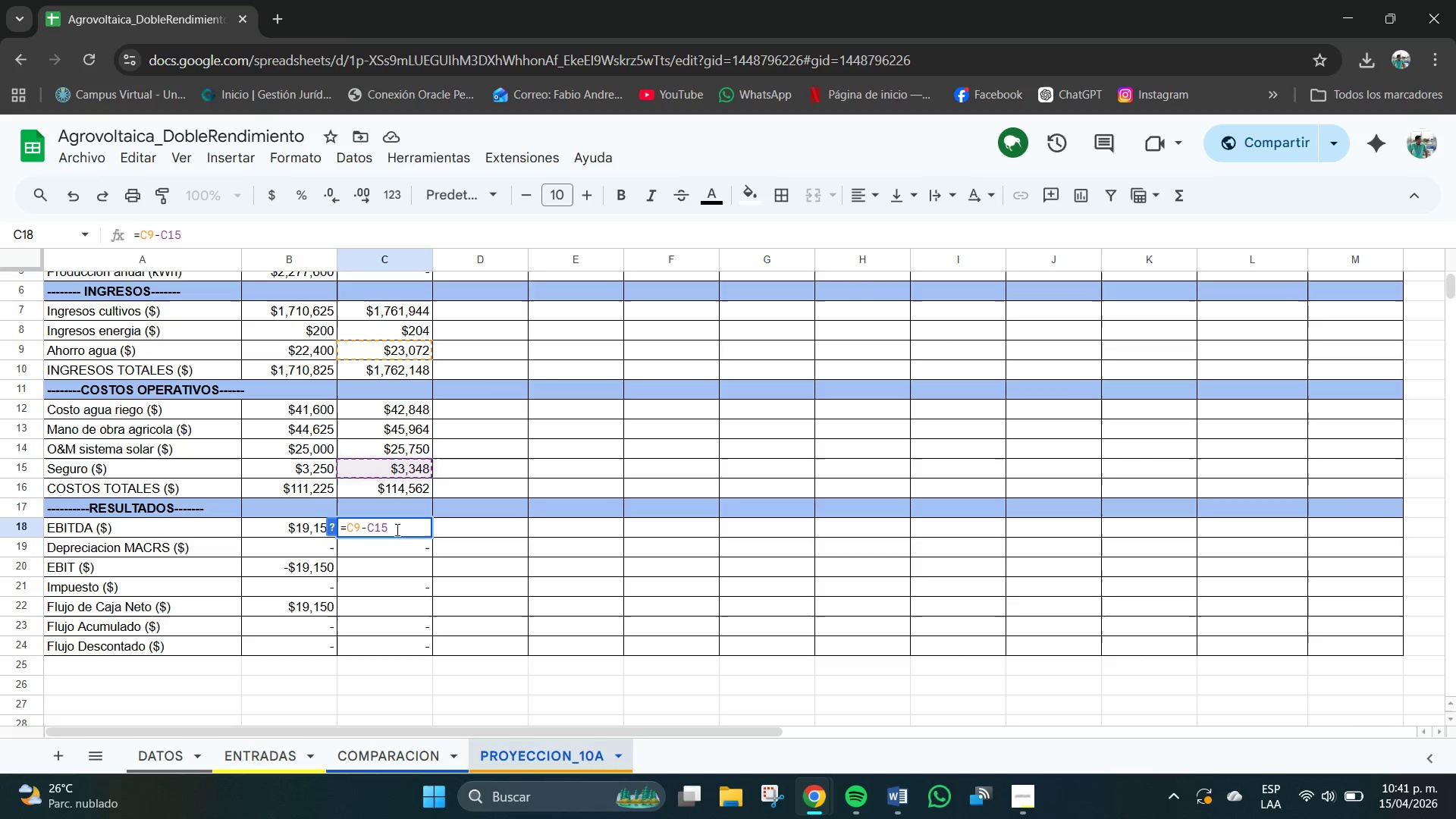 
key(Enter)
 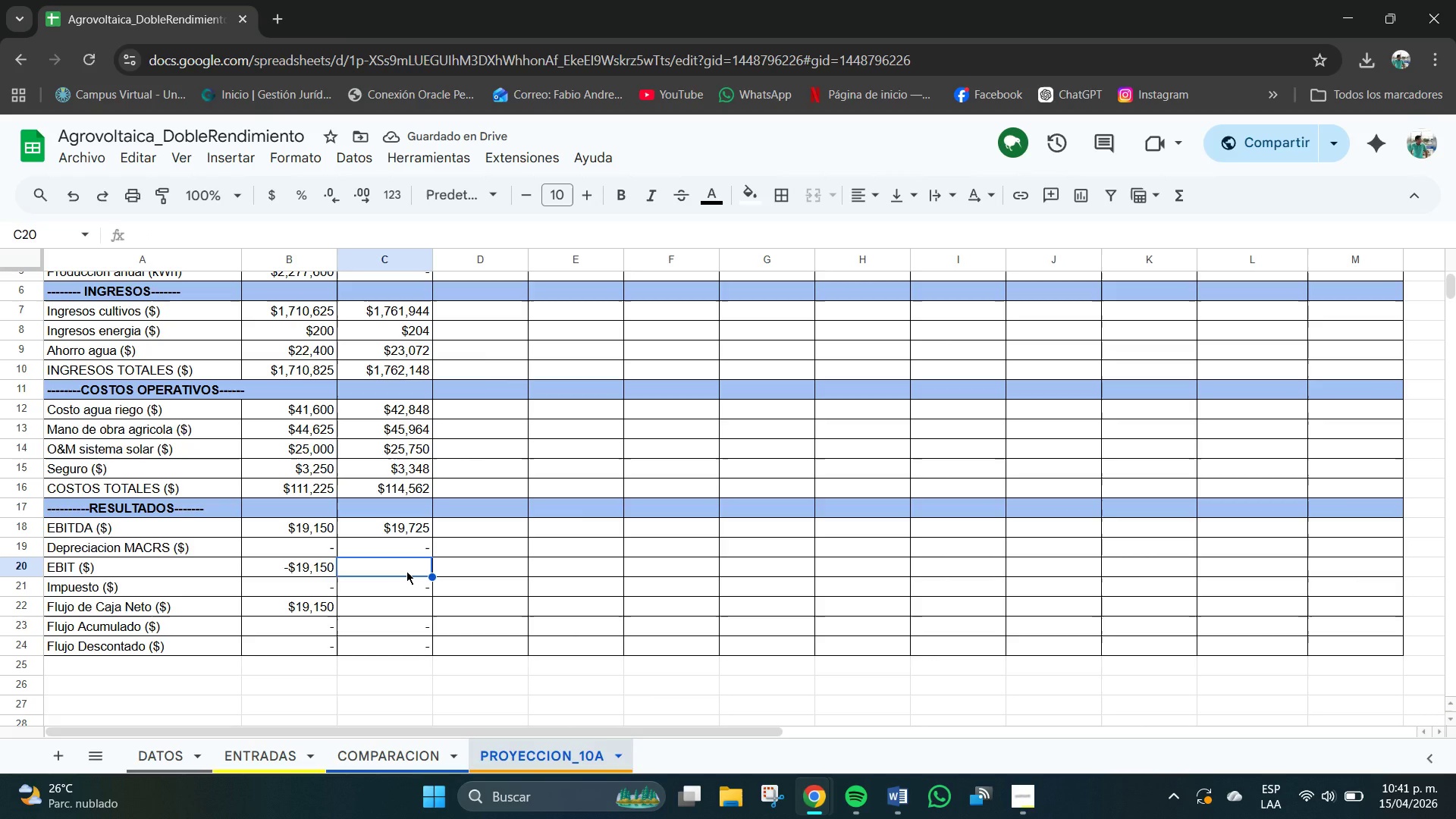 
type(()
key(Backspace)
type()C17-C18)
 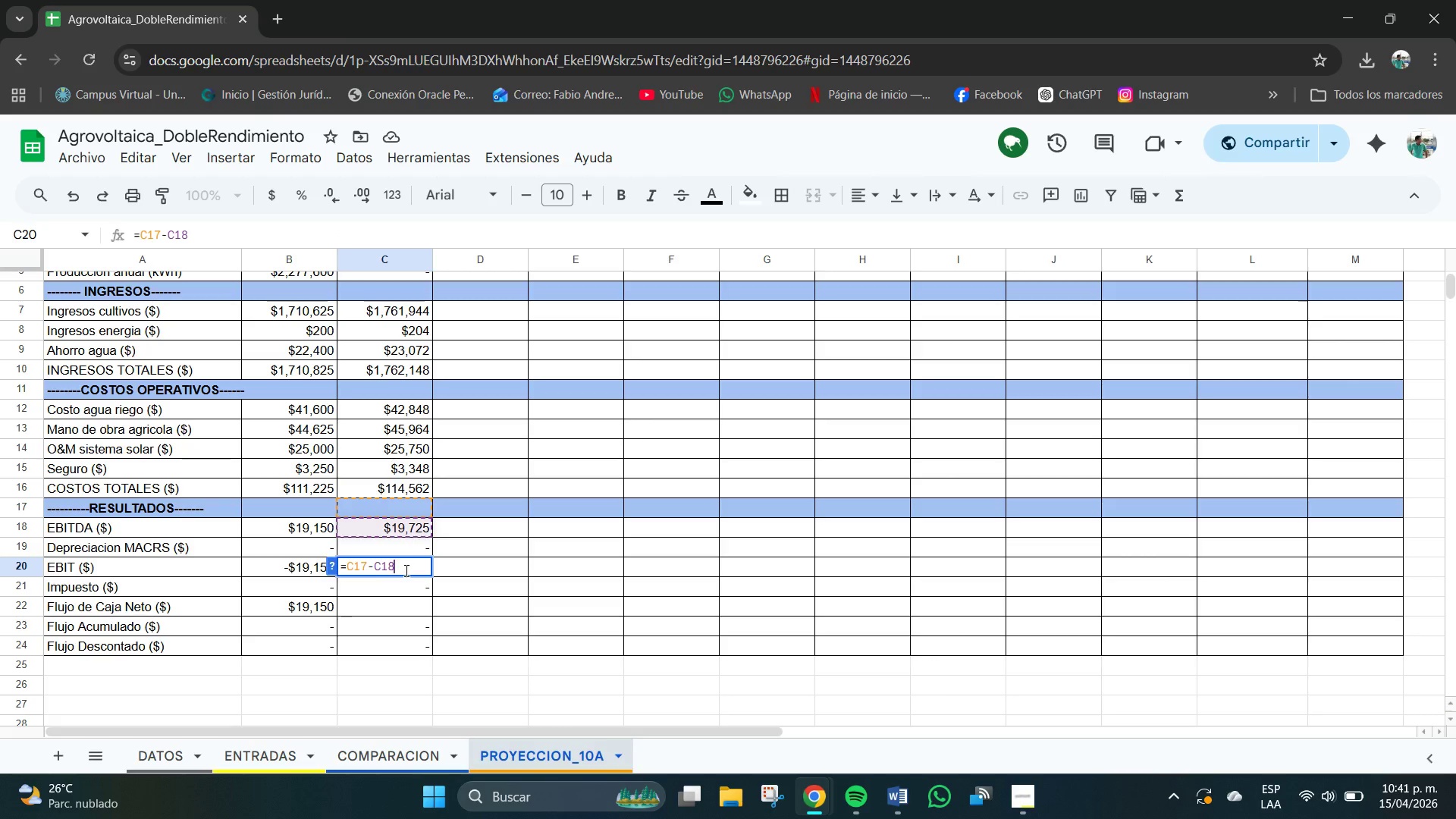 
key(Enter)
 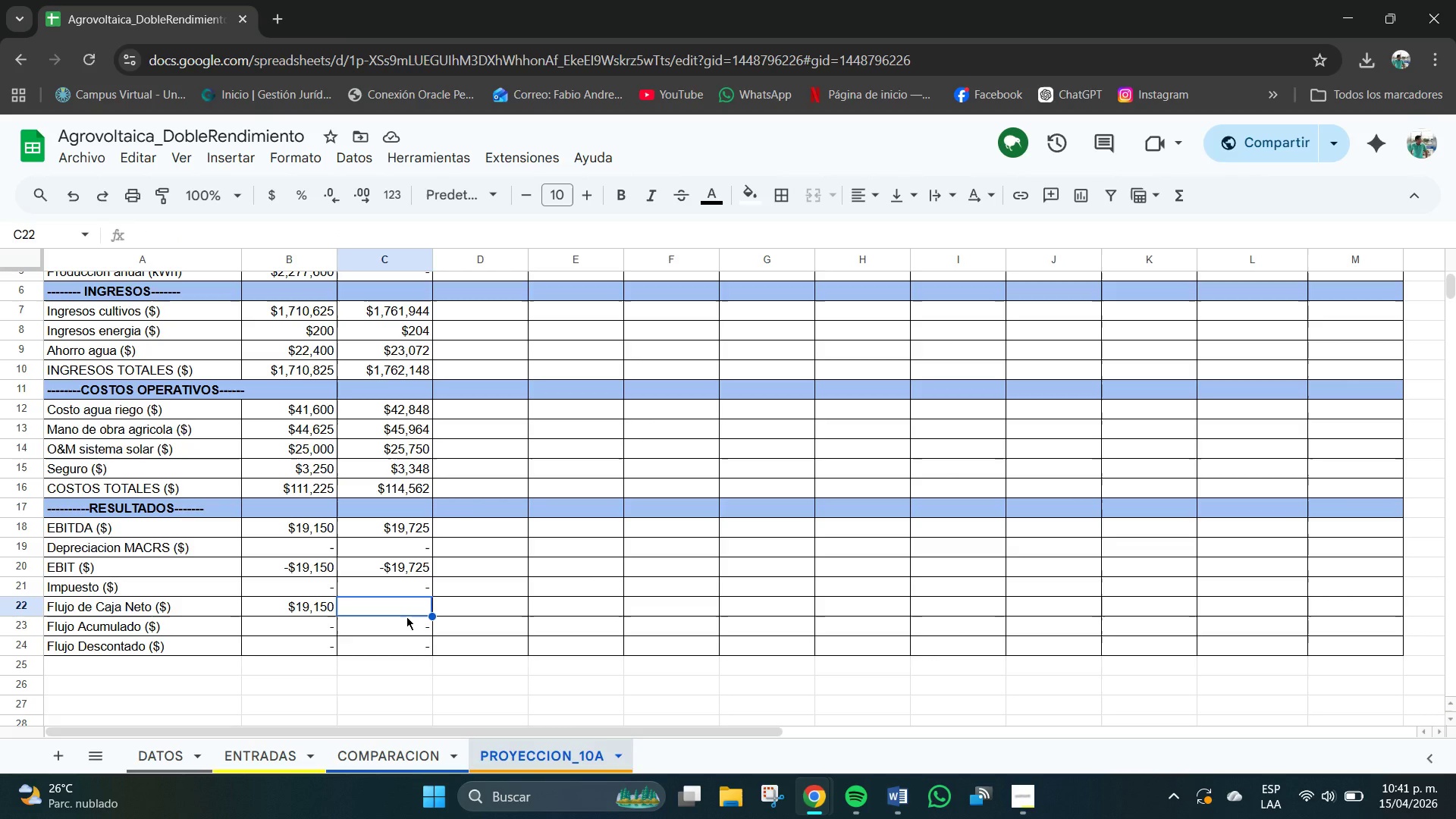 
wait(7.92)
 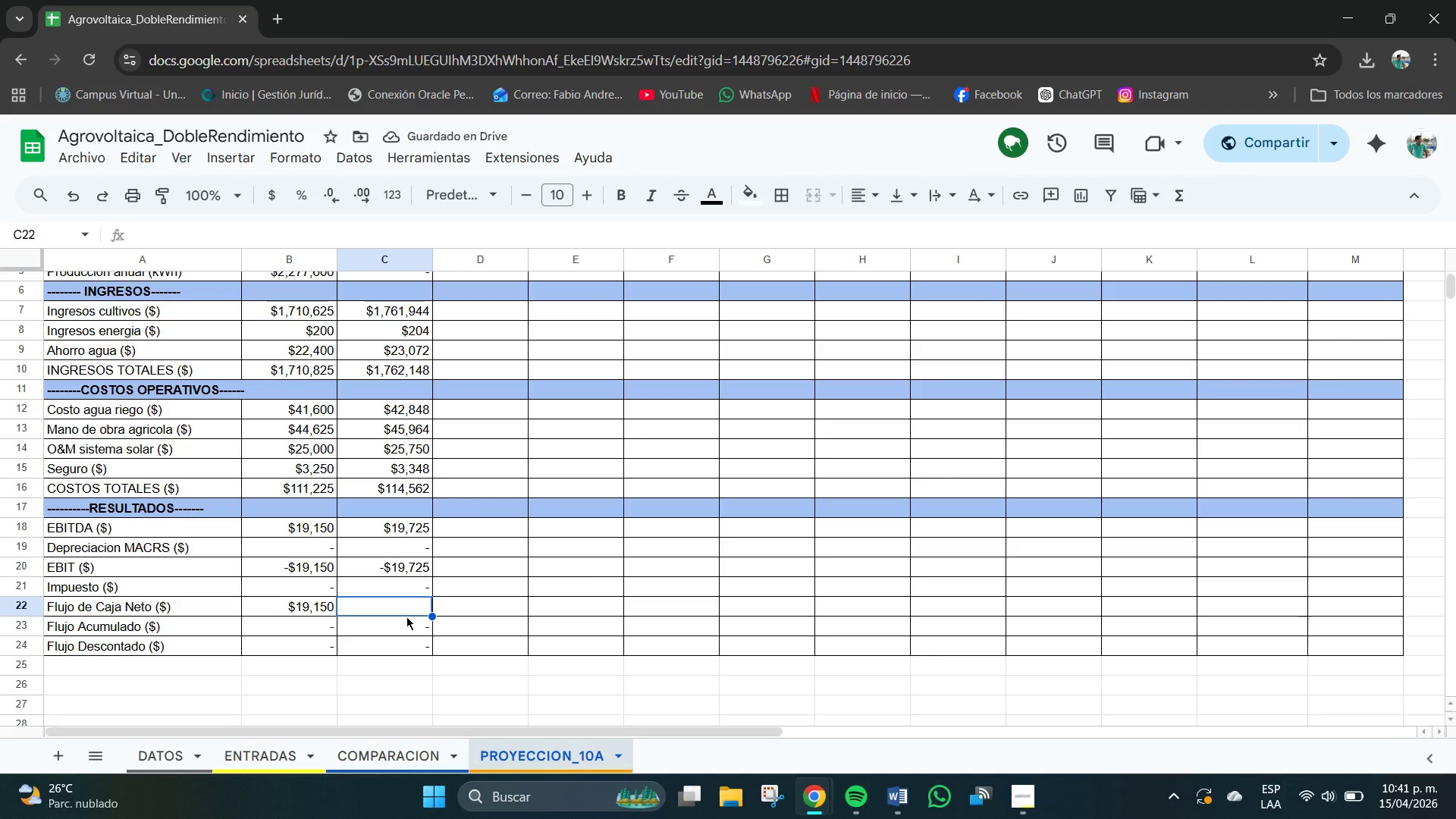 
type()C18)
key(Backspace)
type(7-C20)
 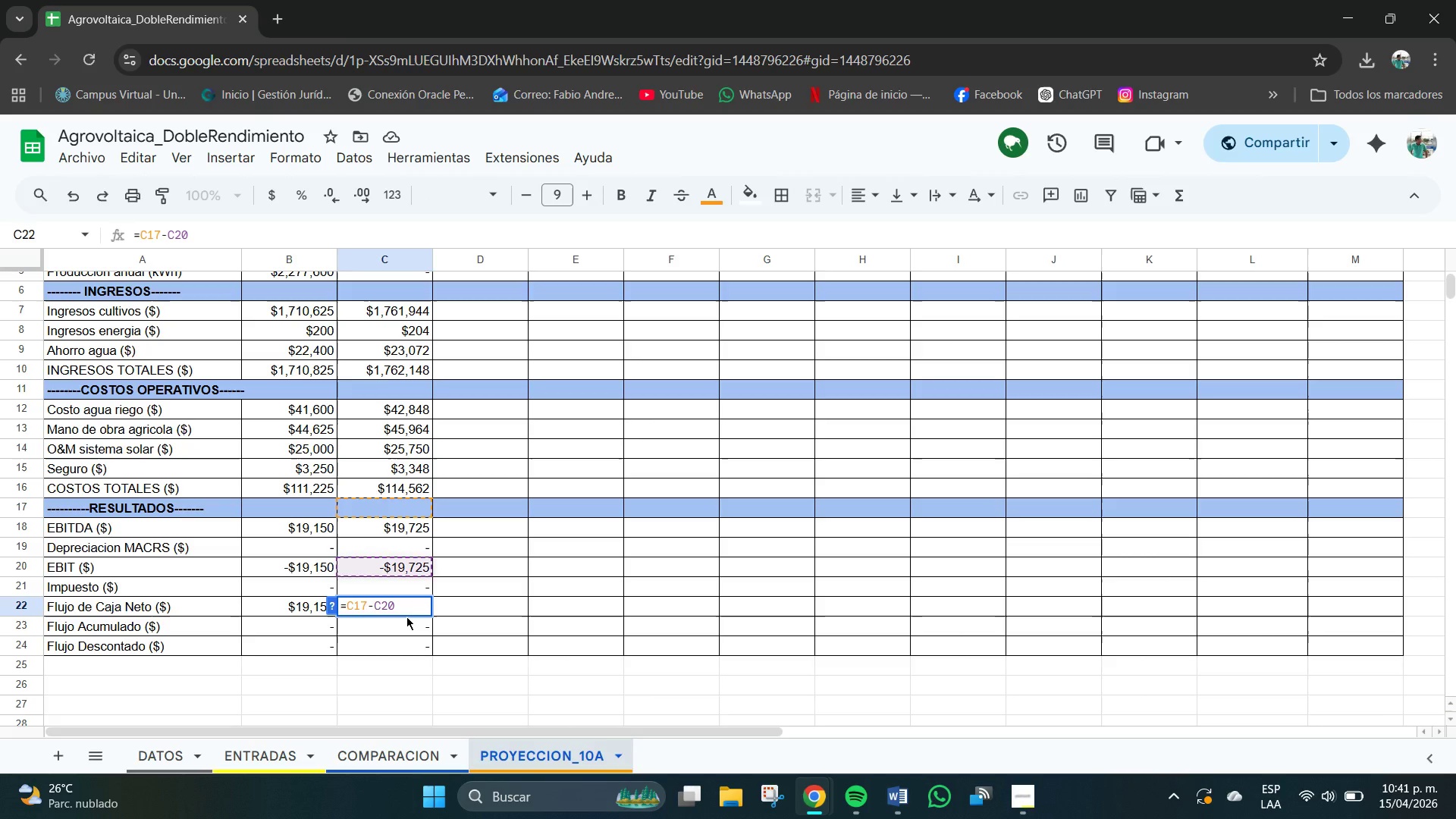 
key(Enter)
 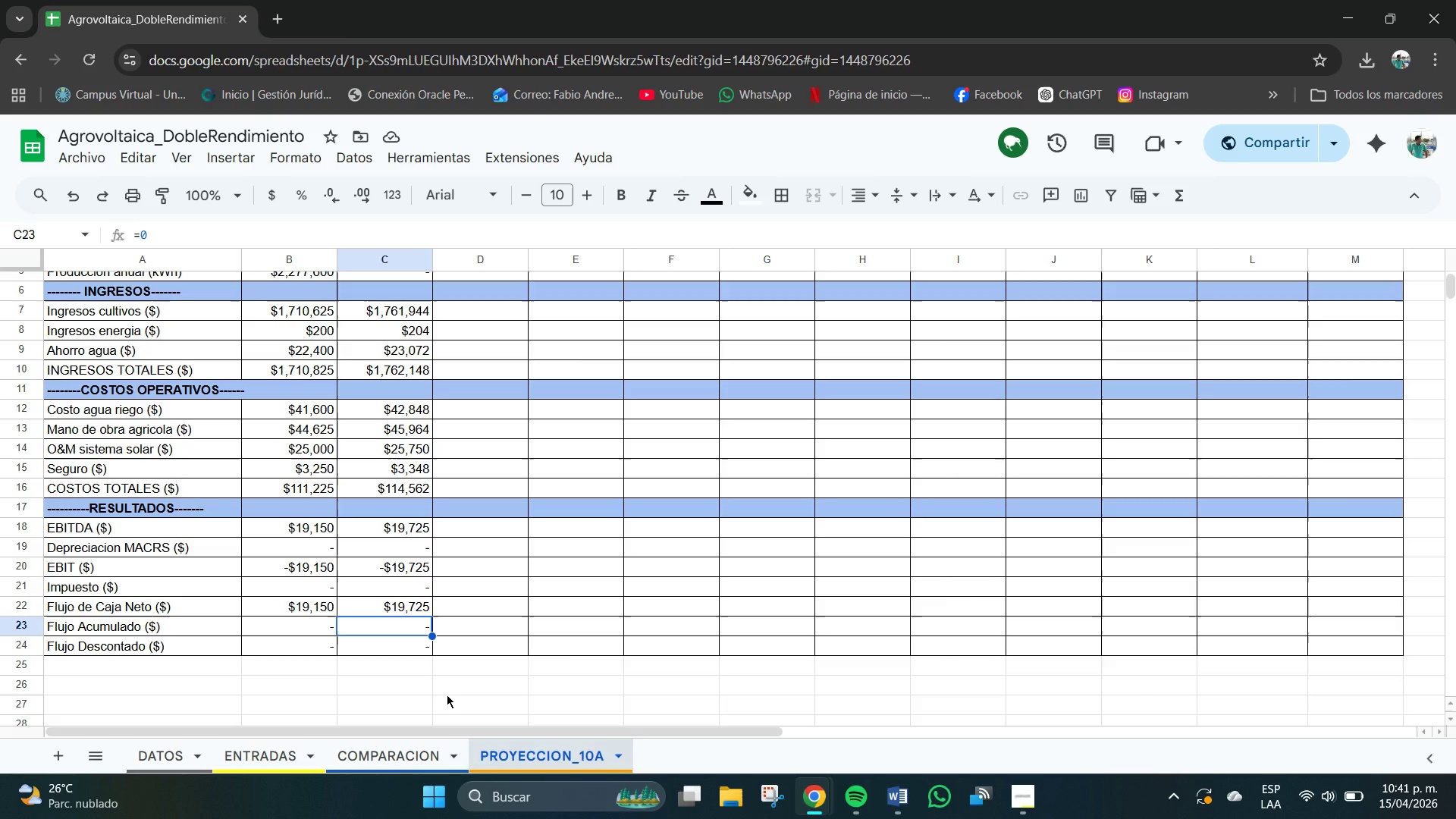 
wait(13.75)
 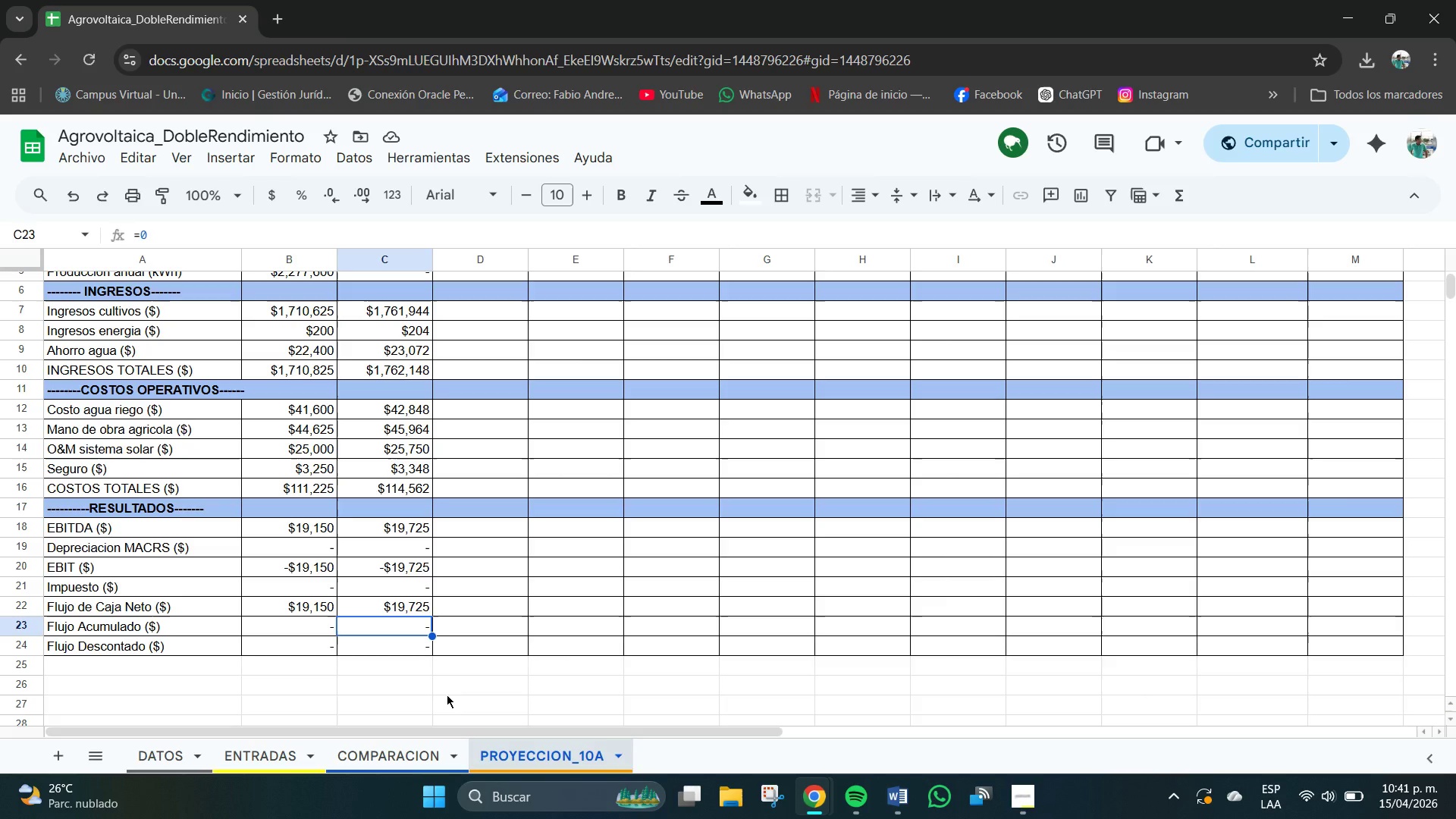 
scroll: coordinate [585, 514], scroll_direction: up, amount: 4.0
 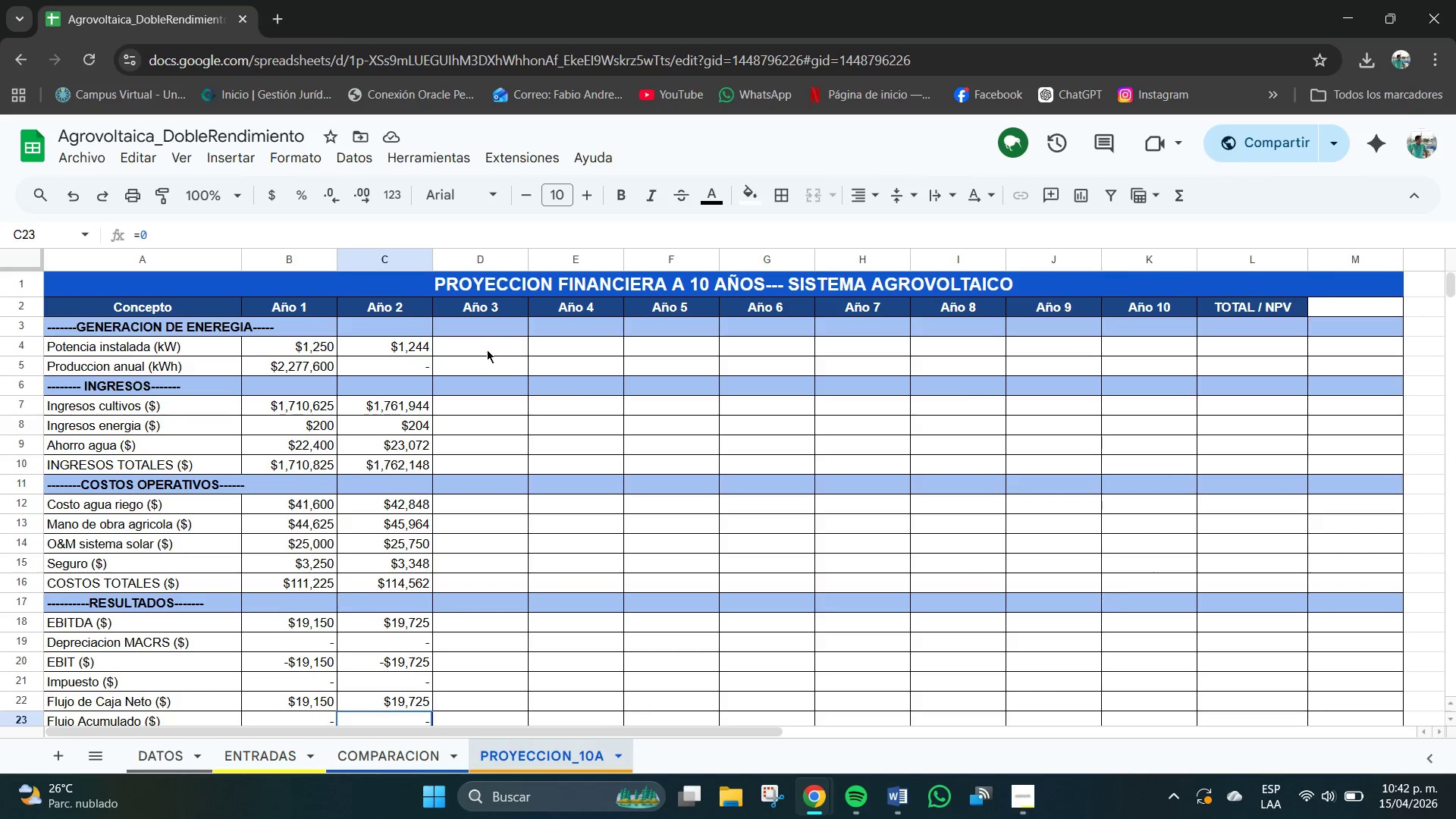 
left_click([487, 347])
 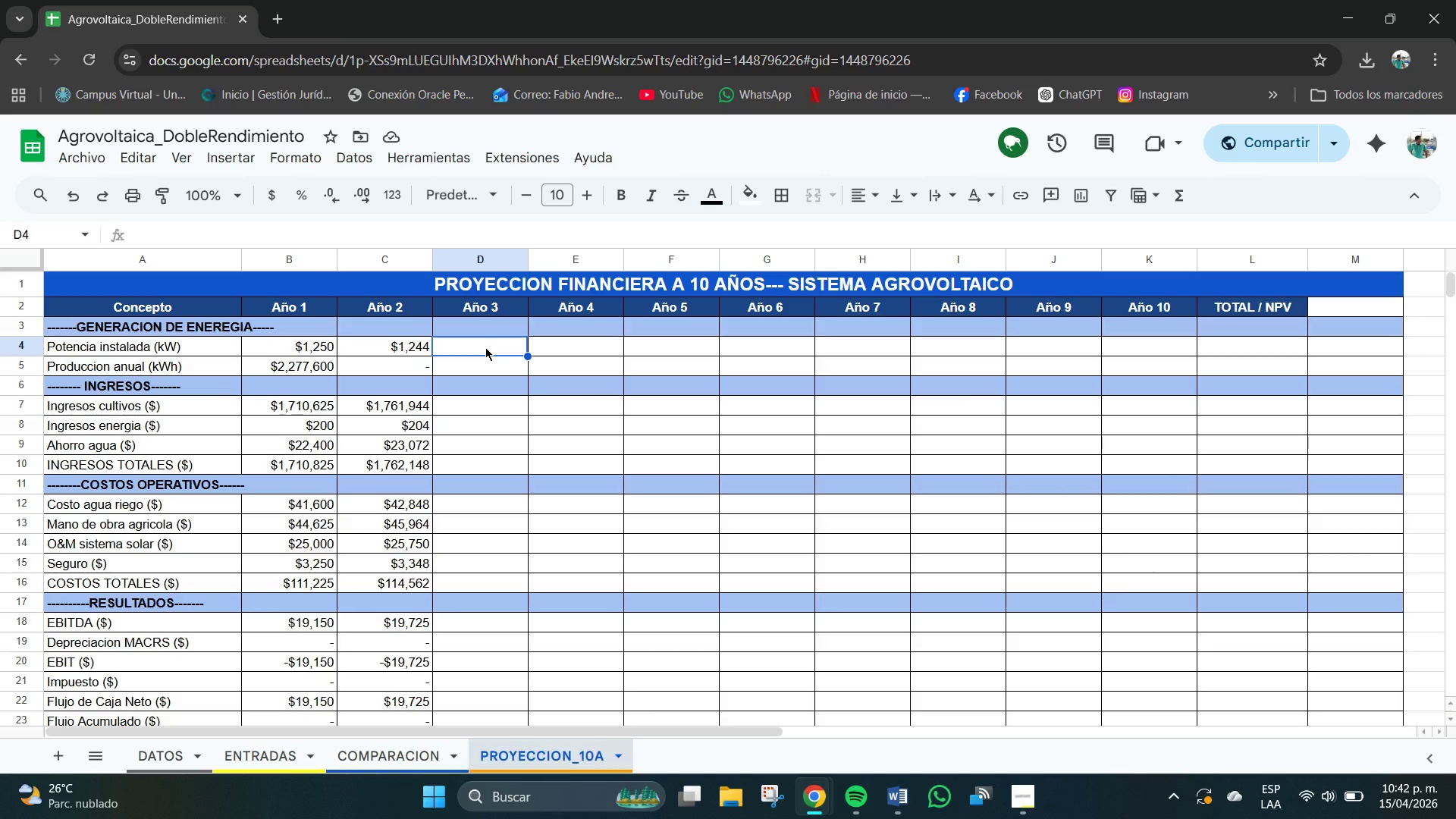 
type()ENTRADAS!B)
 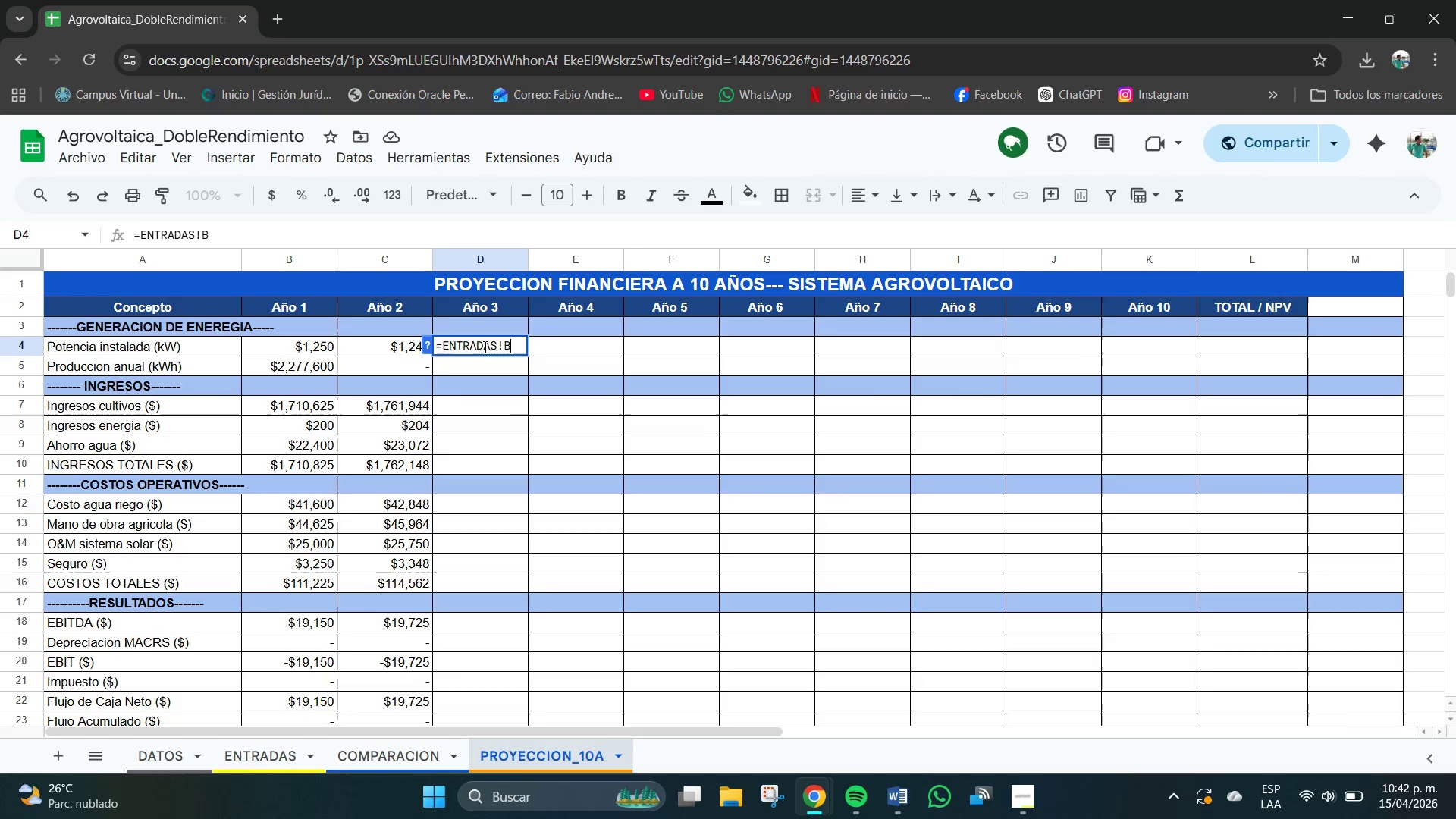 
hold_key(key=Backspace, duration=0.91)
 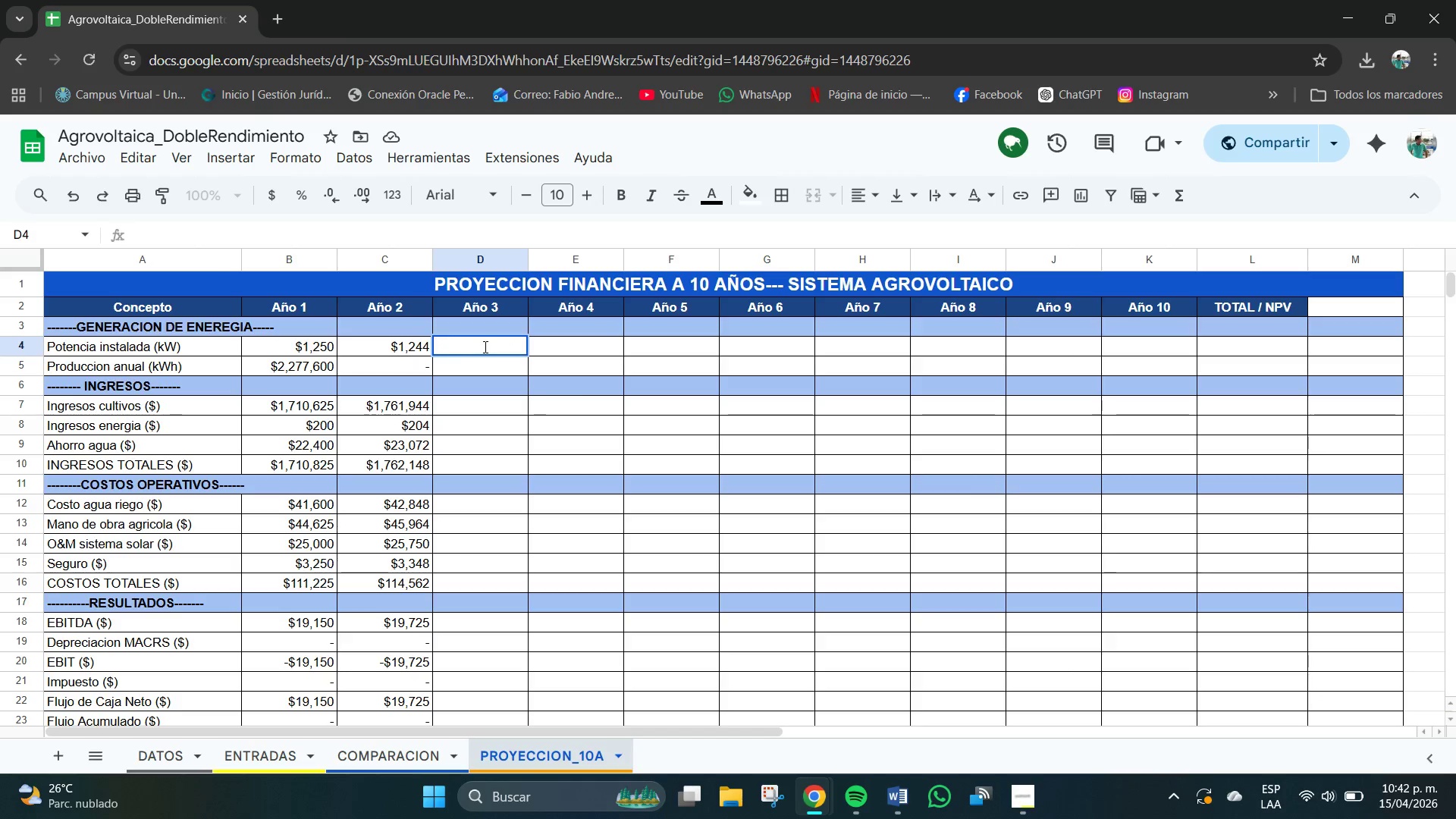 
hold_key(key=Backspace, duration=12.53)
 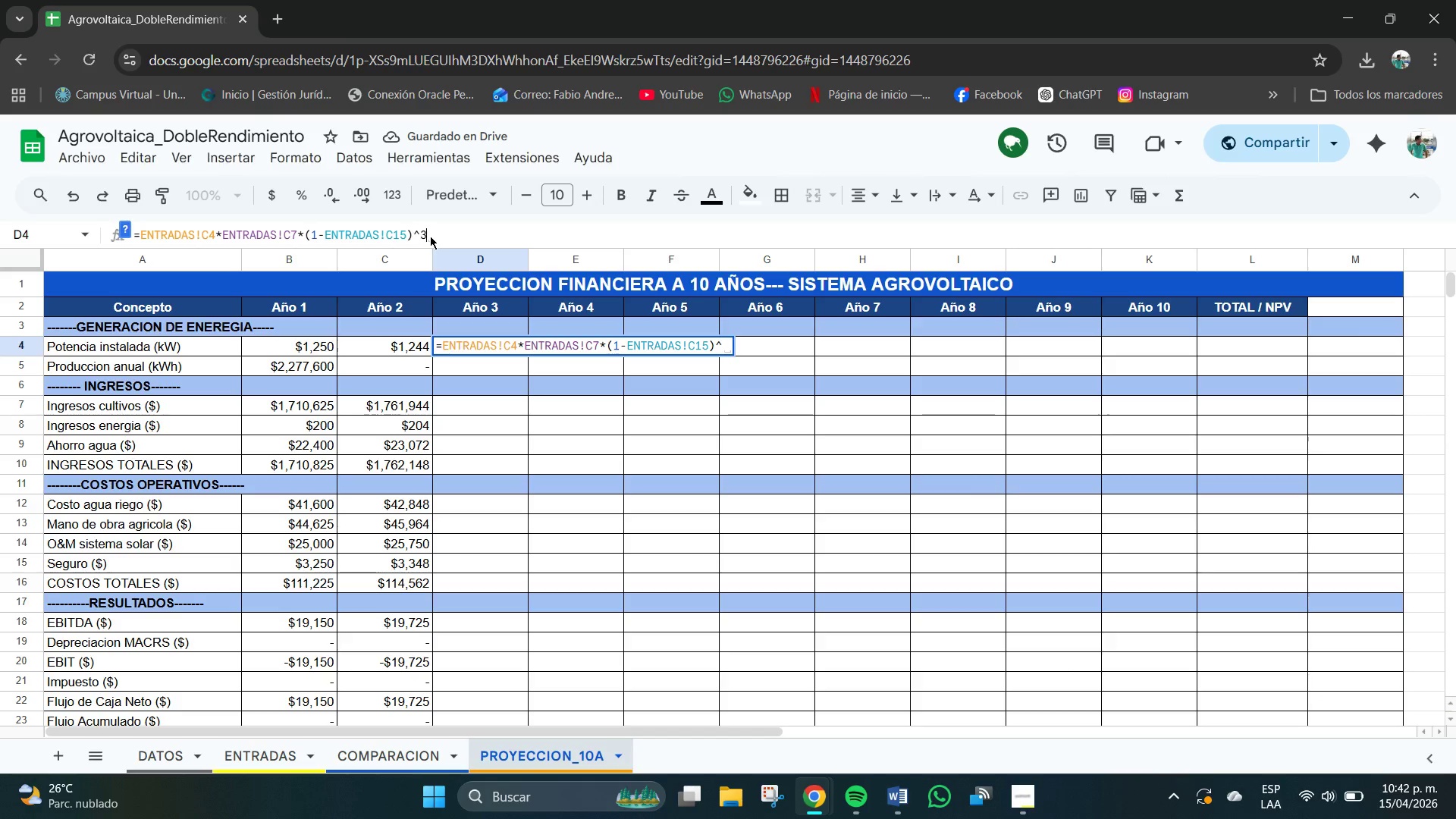 
left_click([403, 346])
 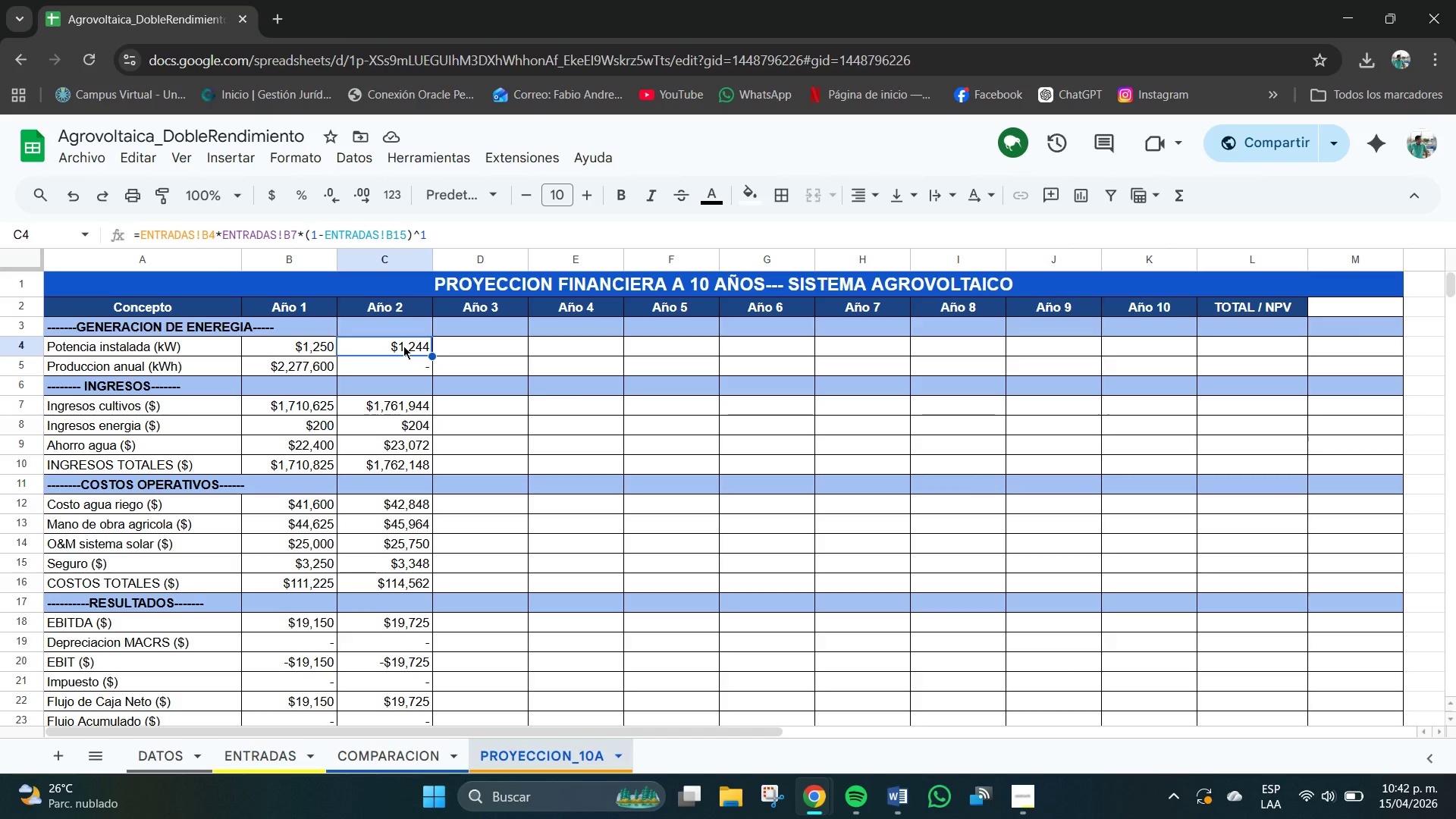 
key(Control+C)
 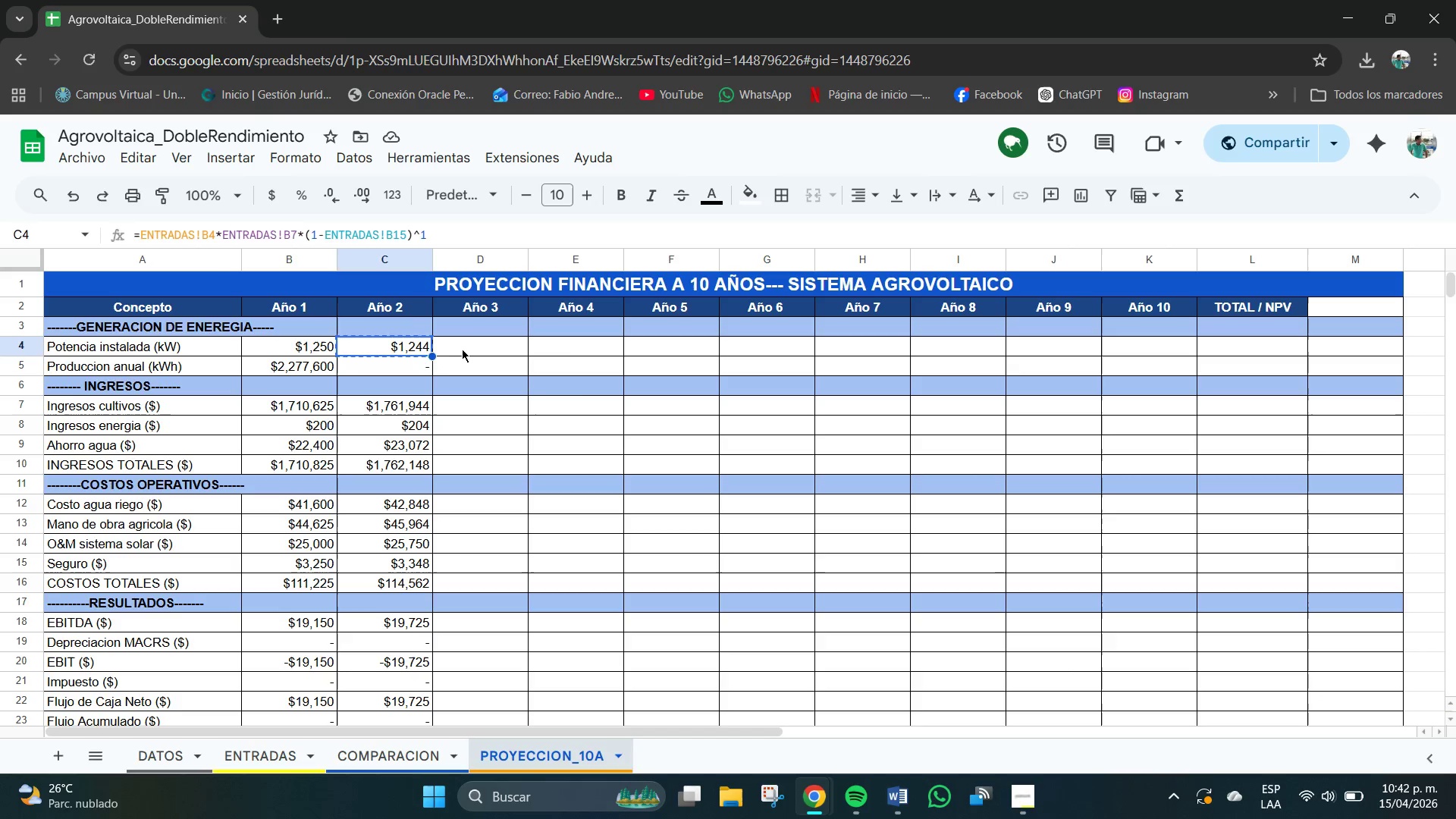 
left_click([465, 347])
 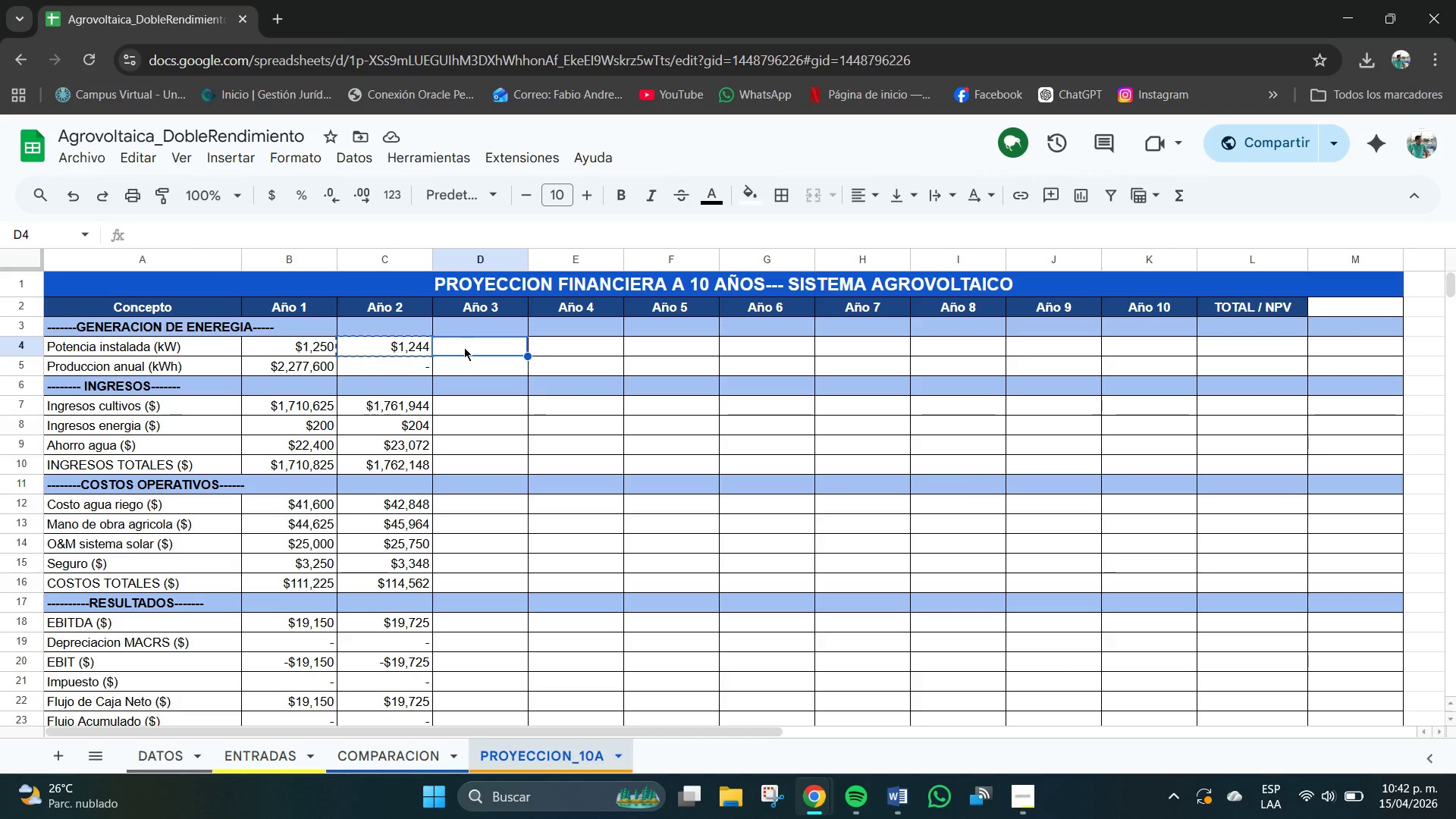 
key(Control+V)
 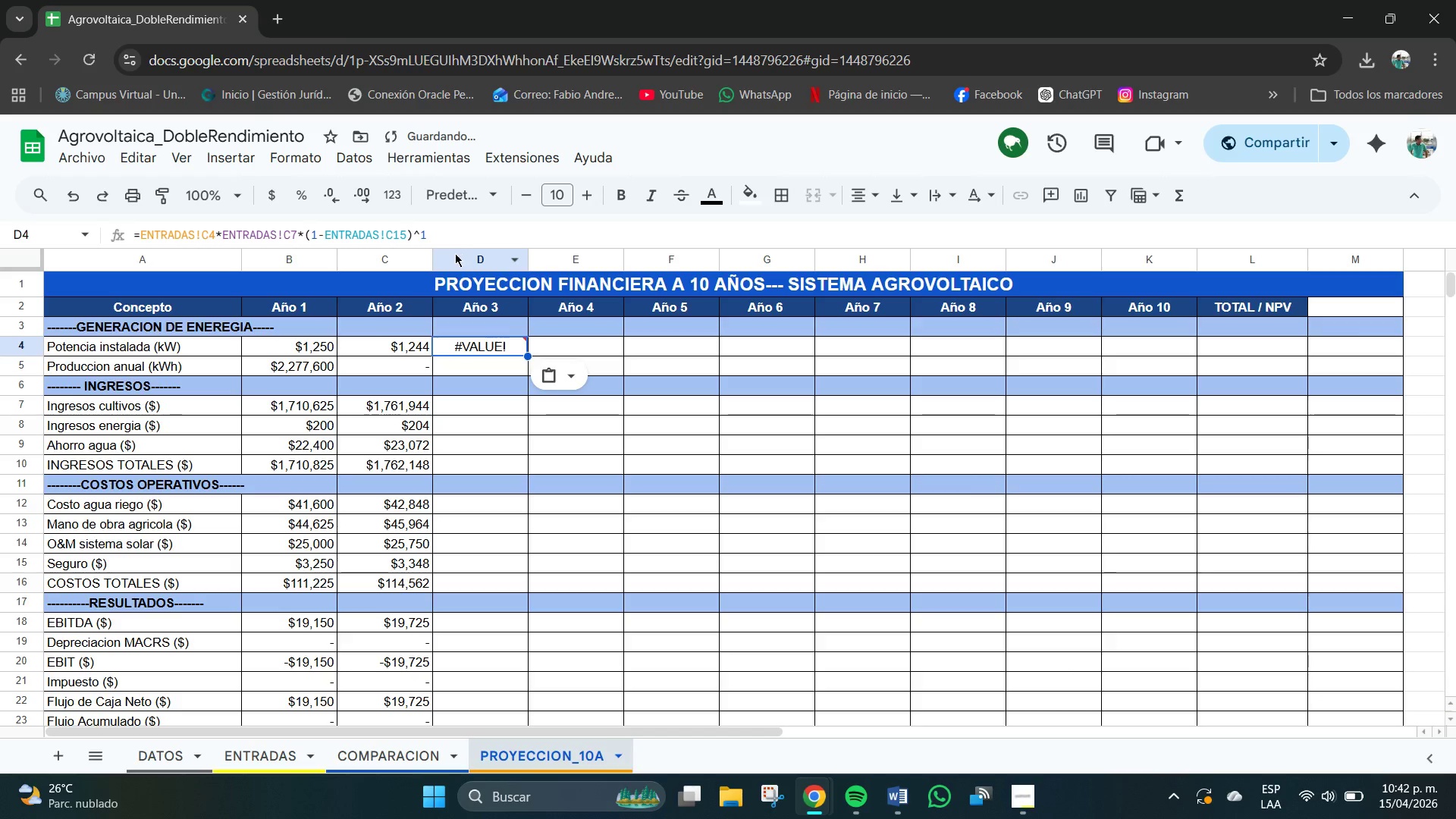 
left_click([430, 236])
 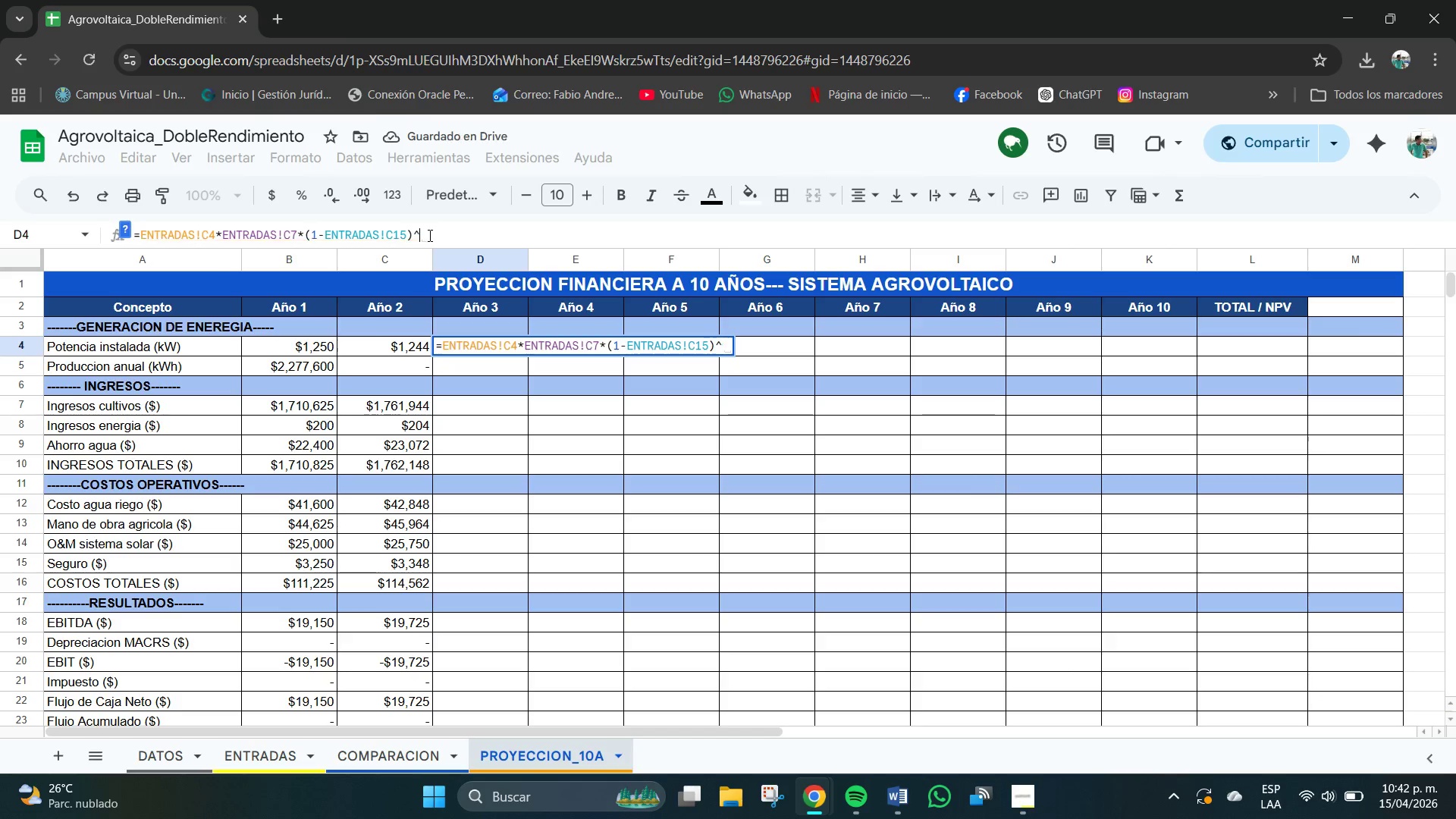 
key(Numpad3)
 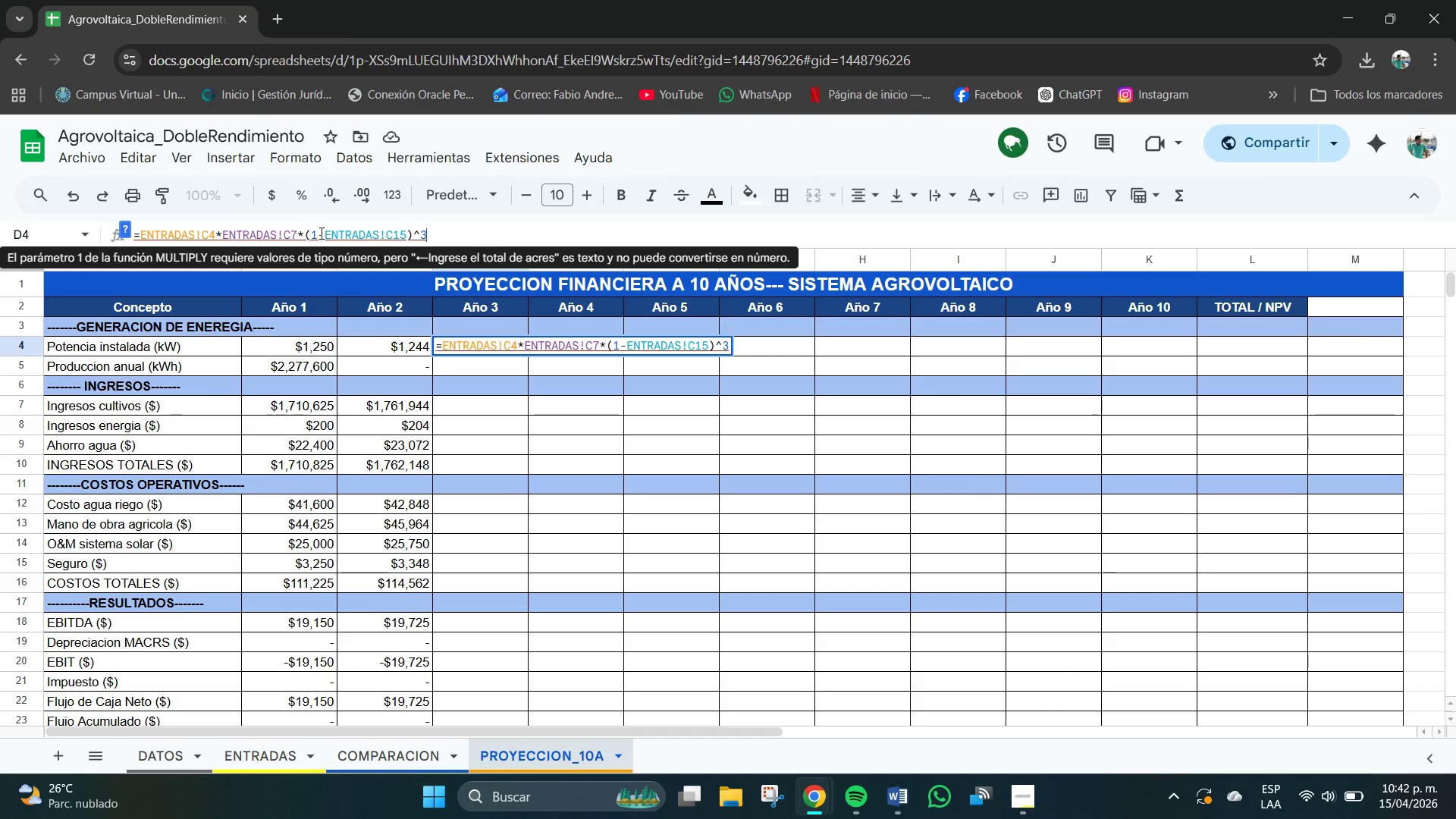 
left_click([287, 232])
 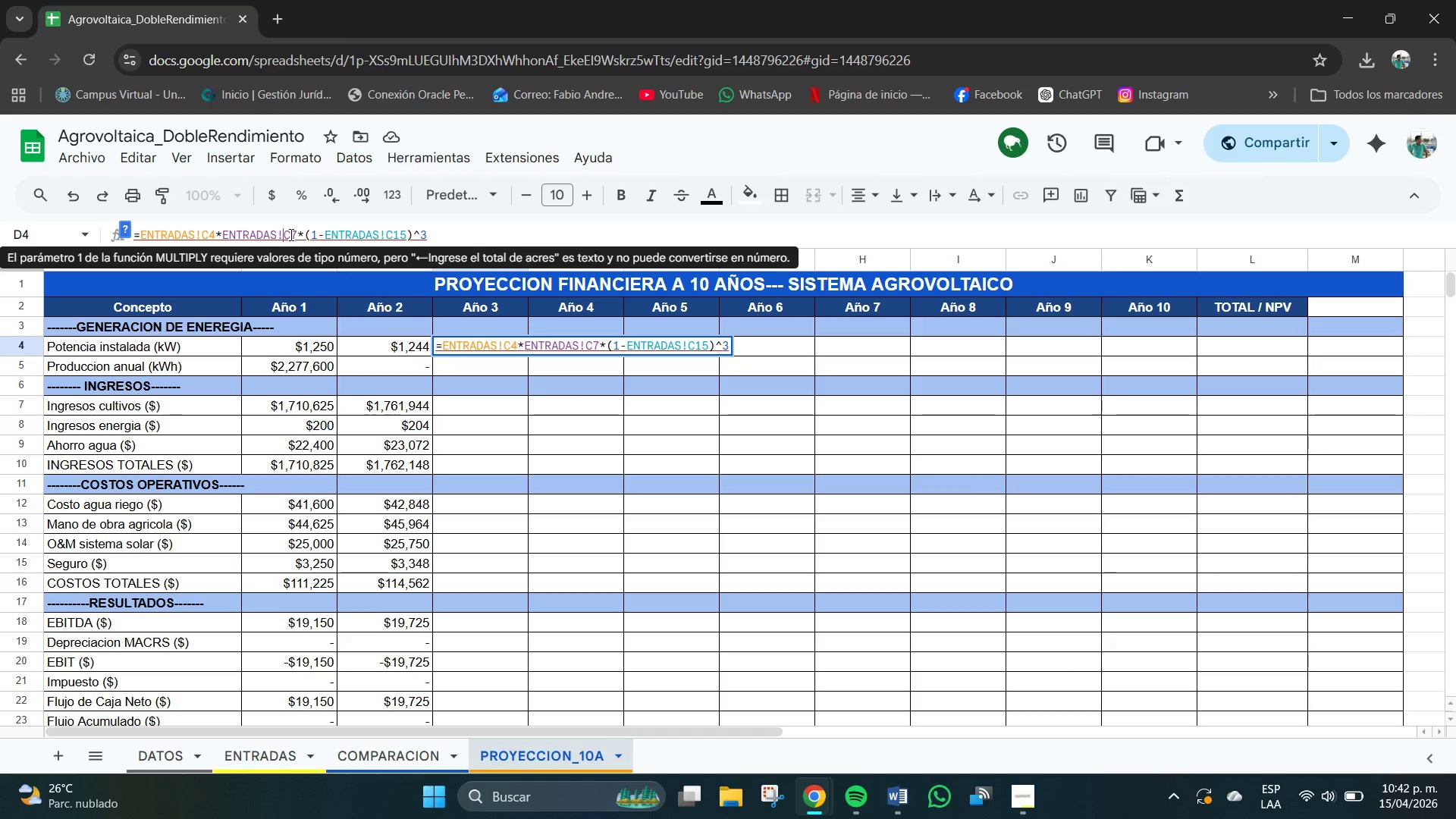 
left_click([291, 235])
 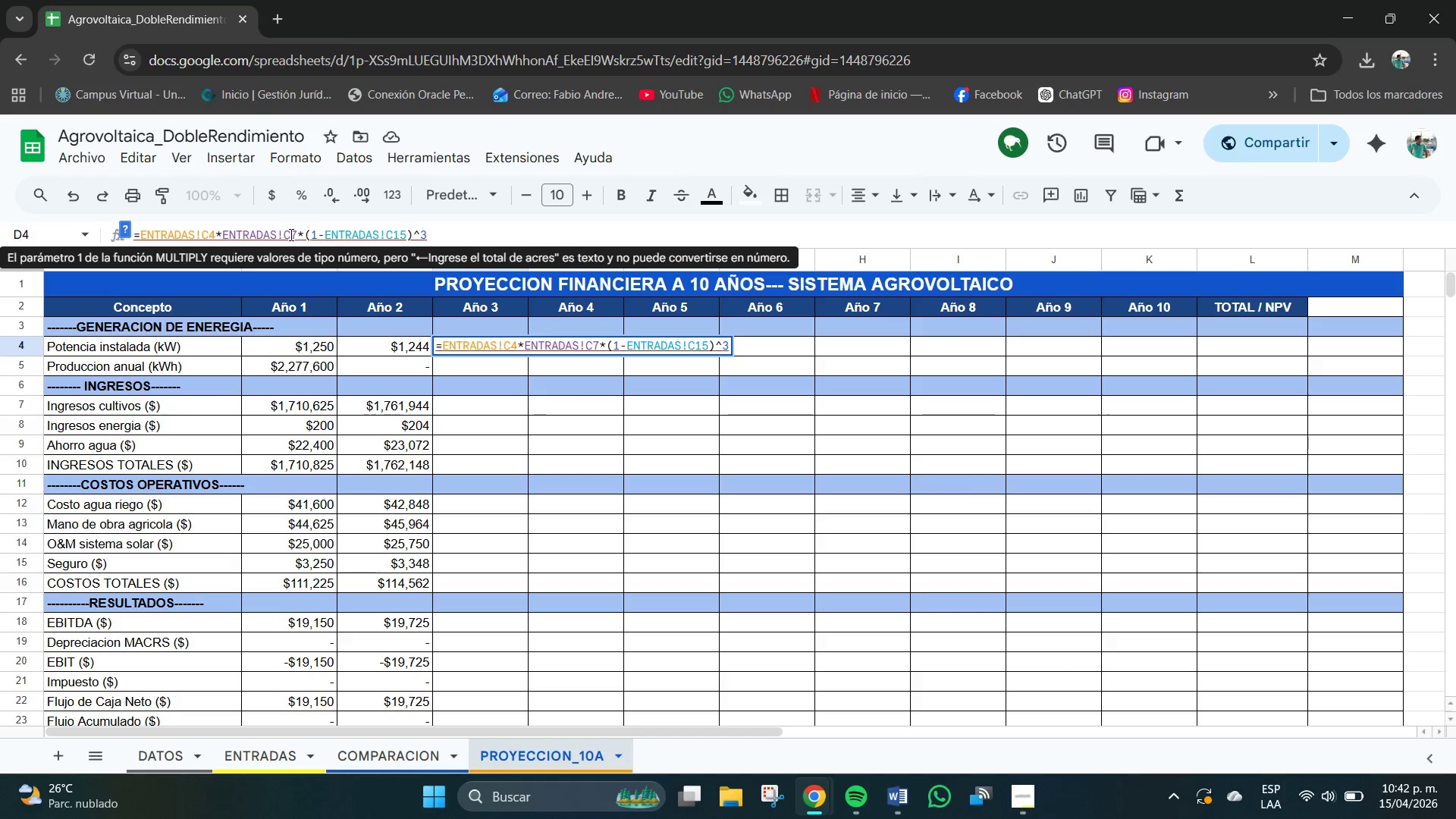 
key(Backspace)
 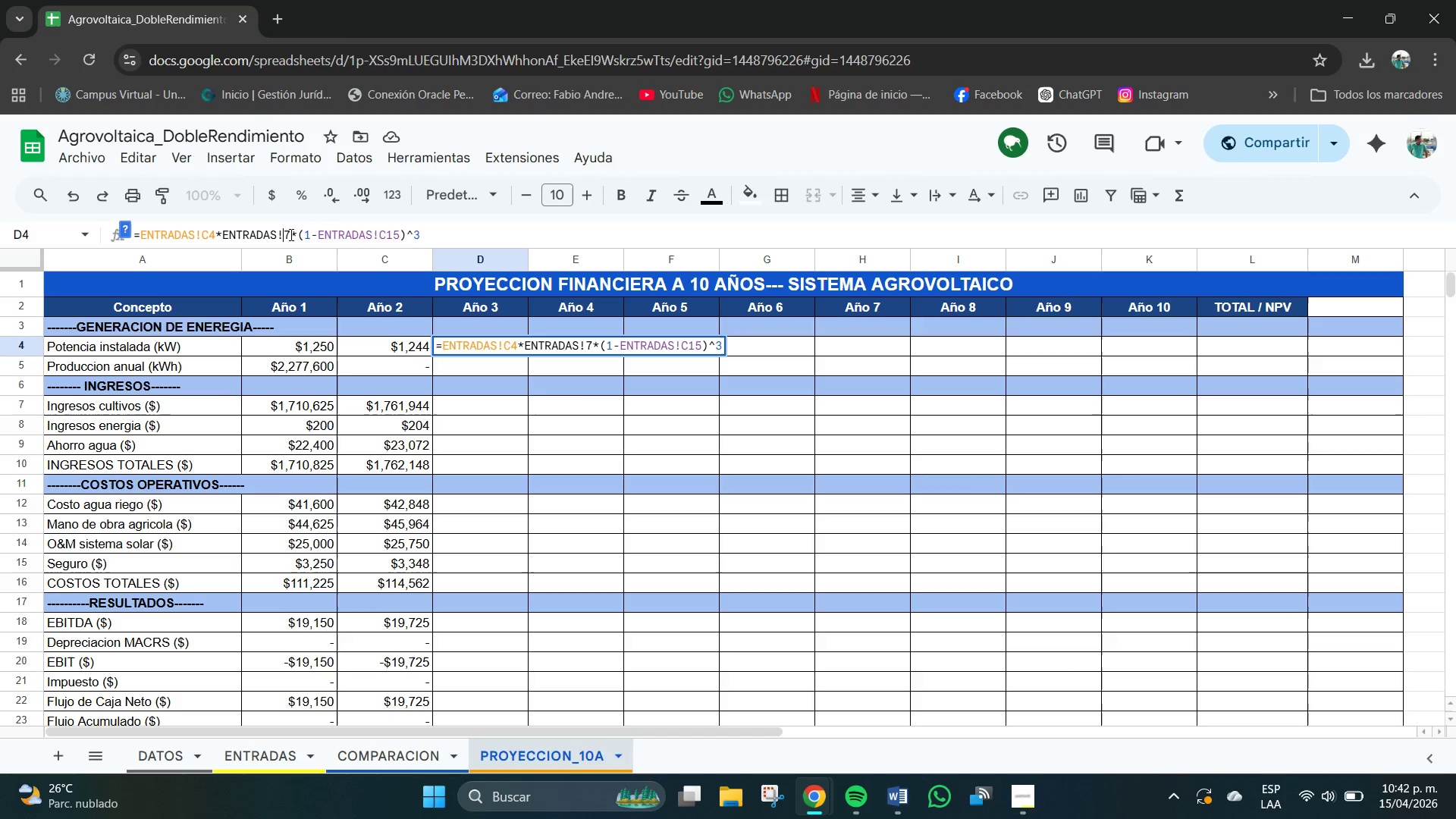 
key(B)
 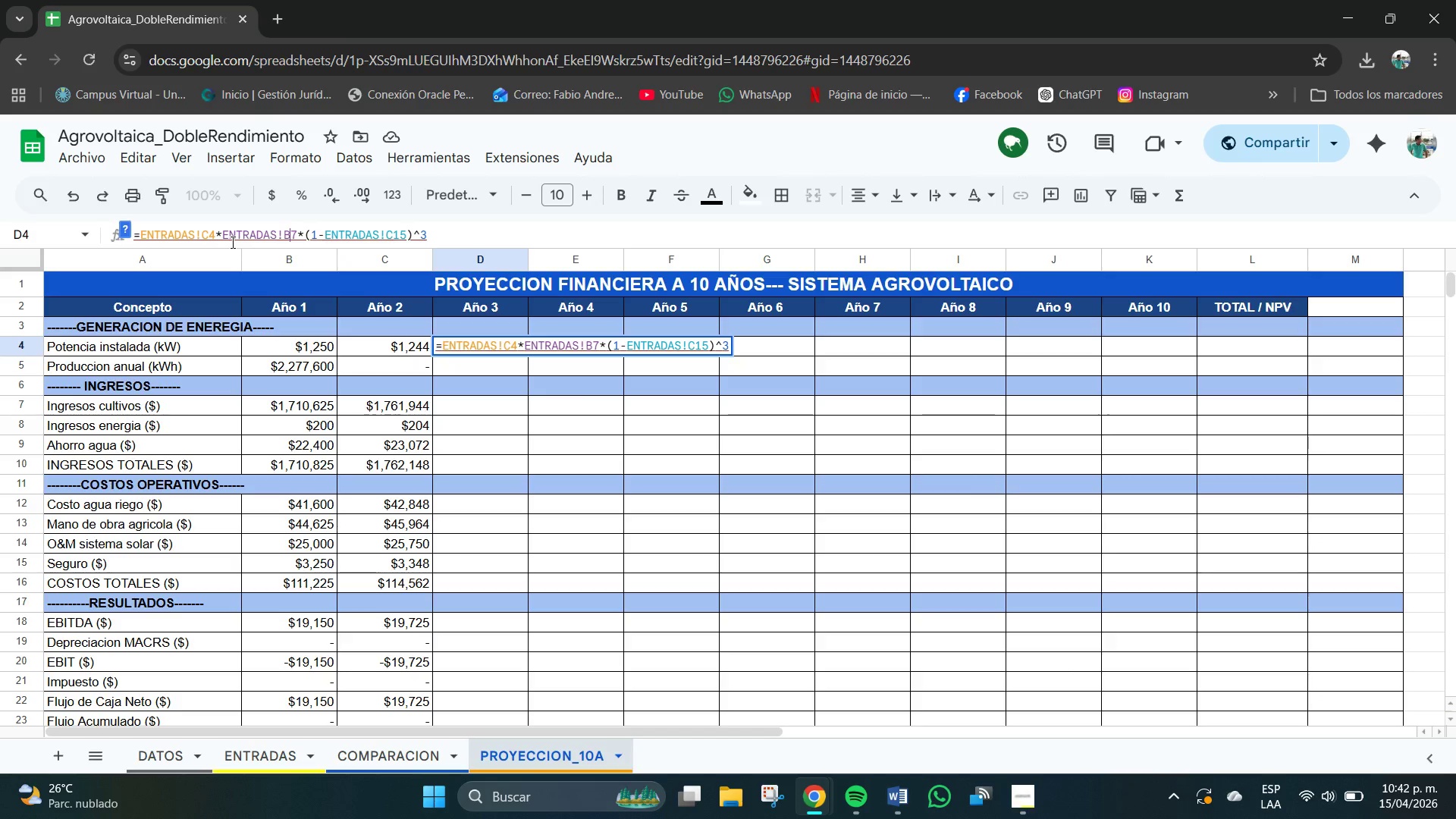 
left_click([215, 235])
 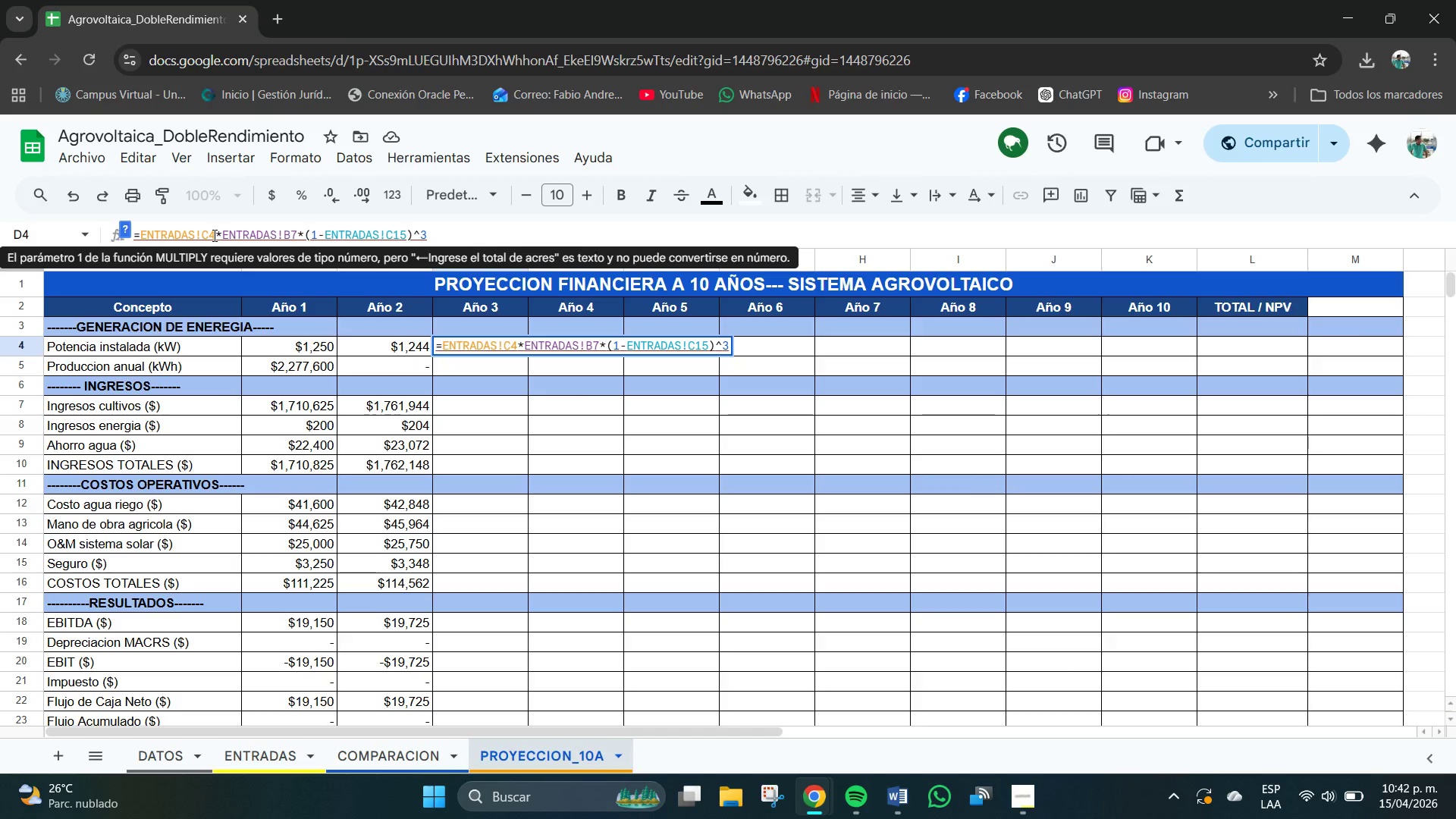 
key(Backspace)
key(Backspace)
type(B4)
 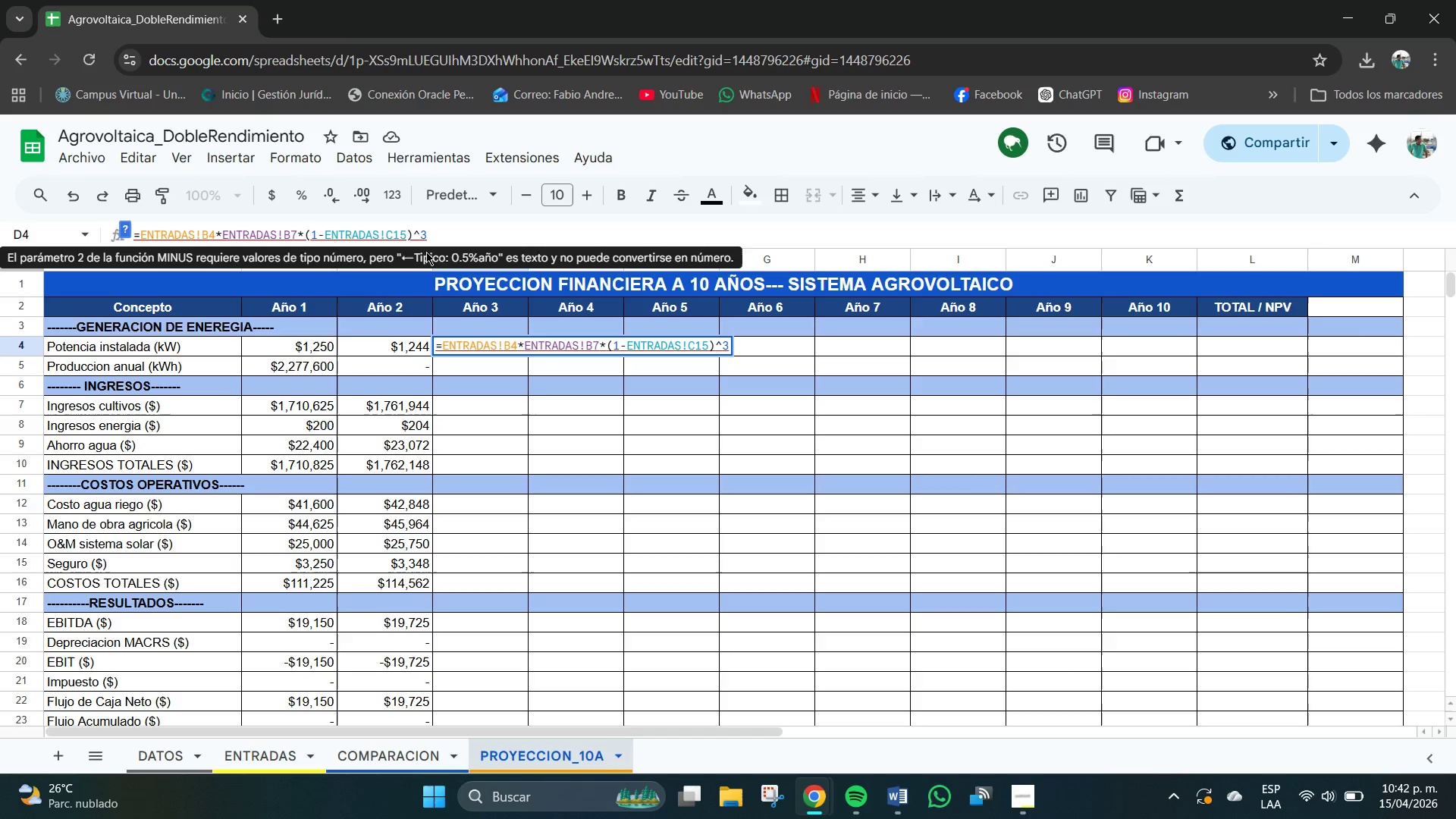 
left_click([447, 236])
 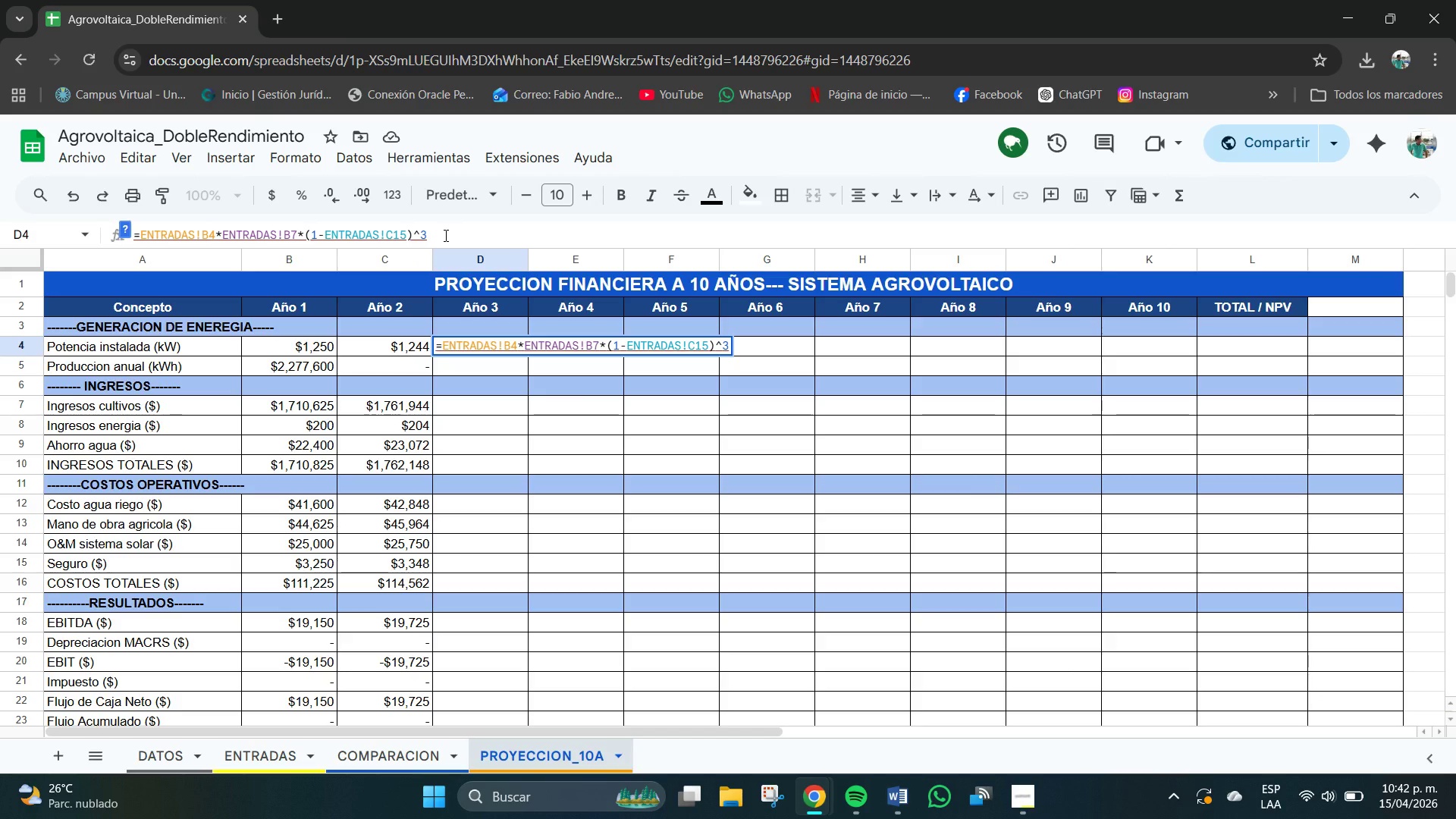 
key(Enter)
 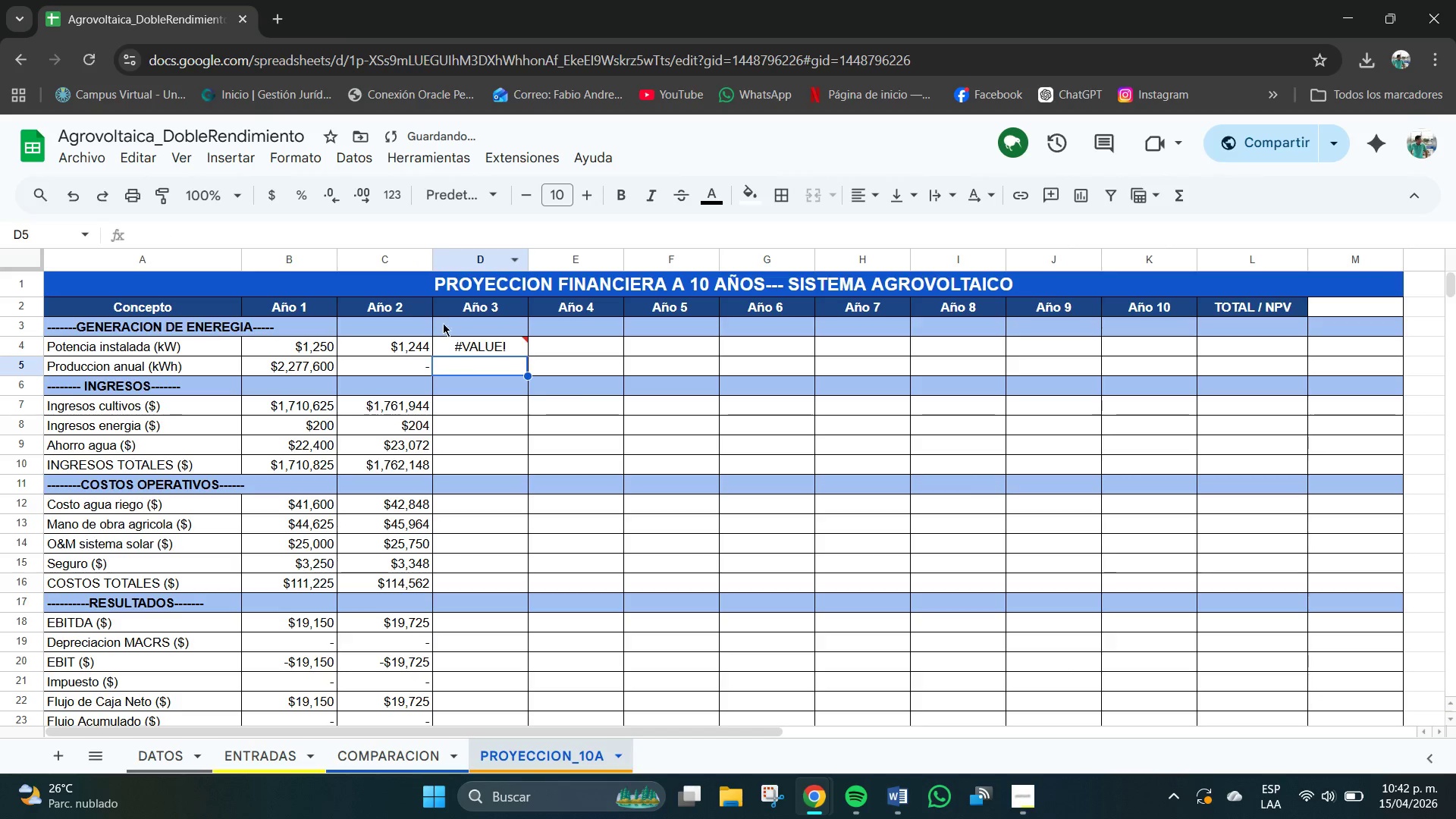 
left_click([488, 352])
 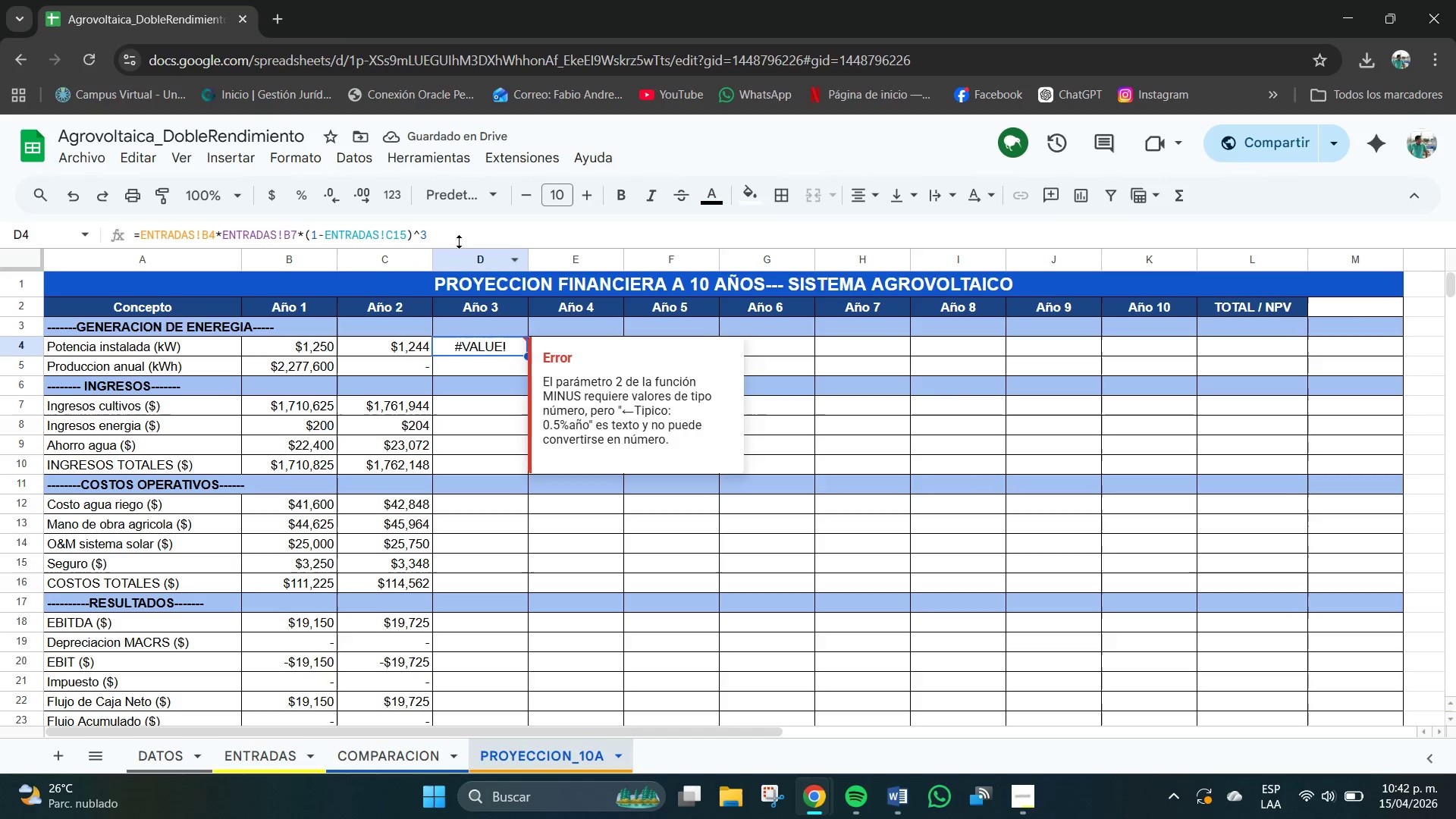 
left_click([456, 231])
 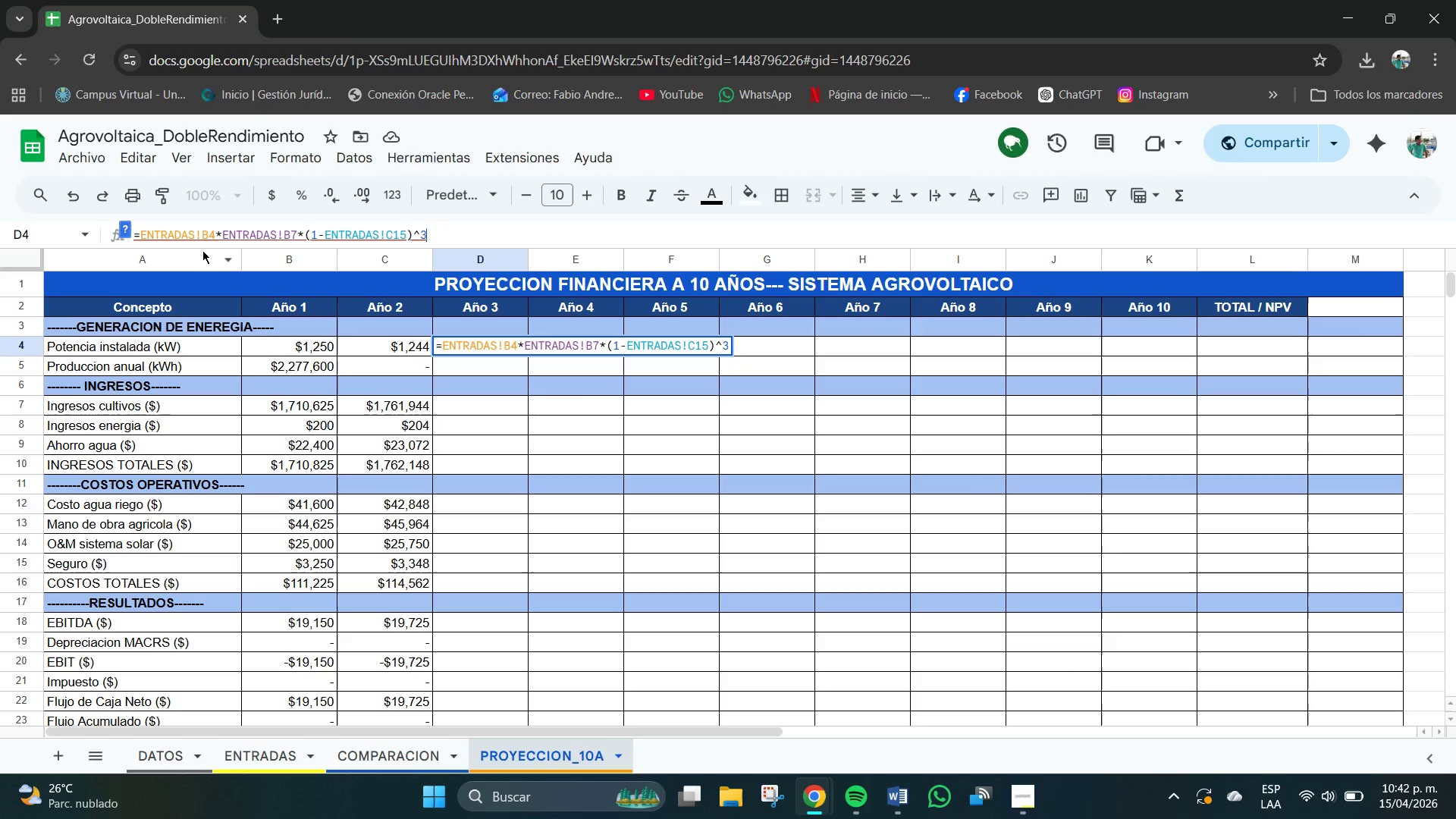 
wait(10.56)
 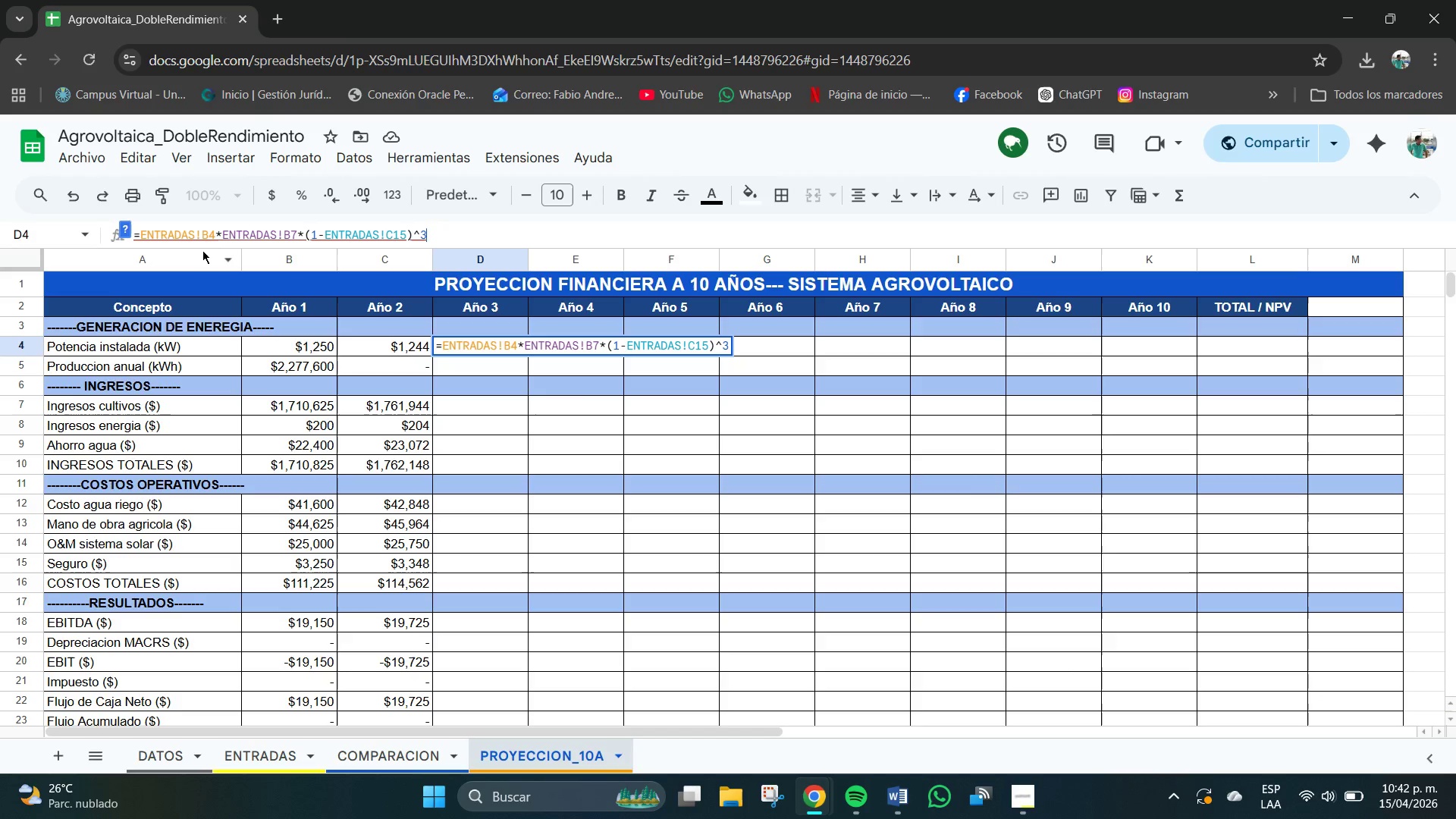 
left_click([405, 232])
 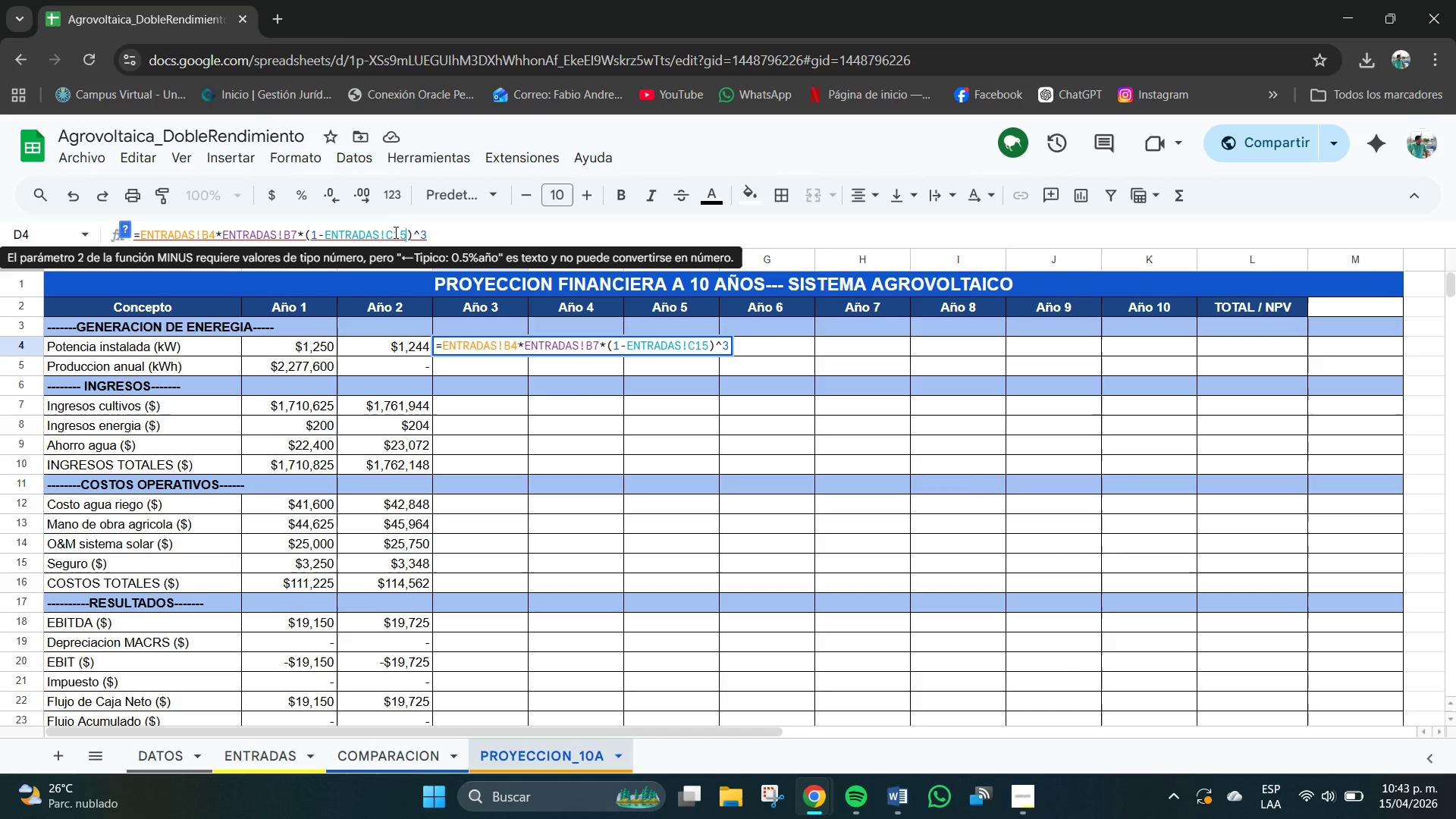 
left_click([394, 234])
 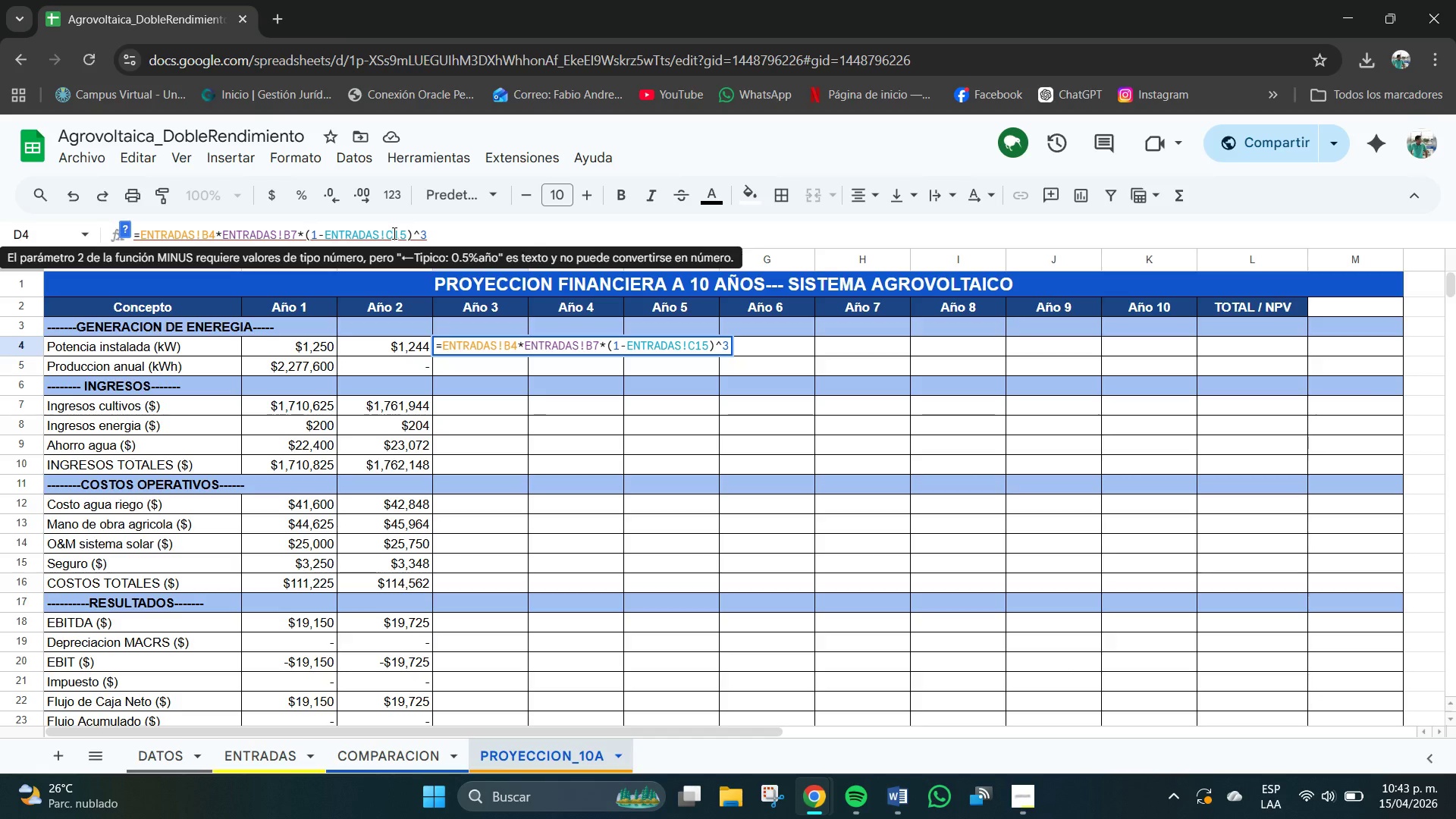 
key(Backspace)
 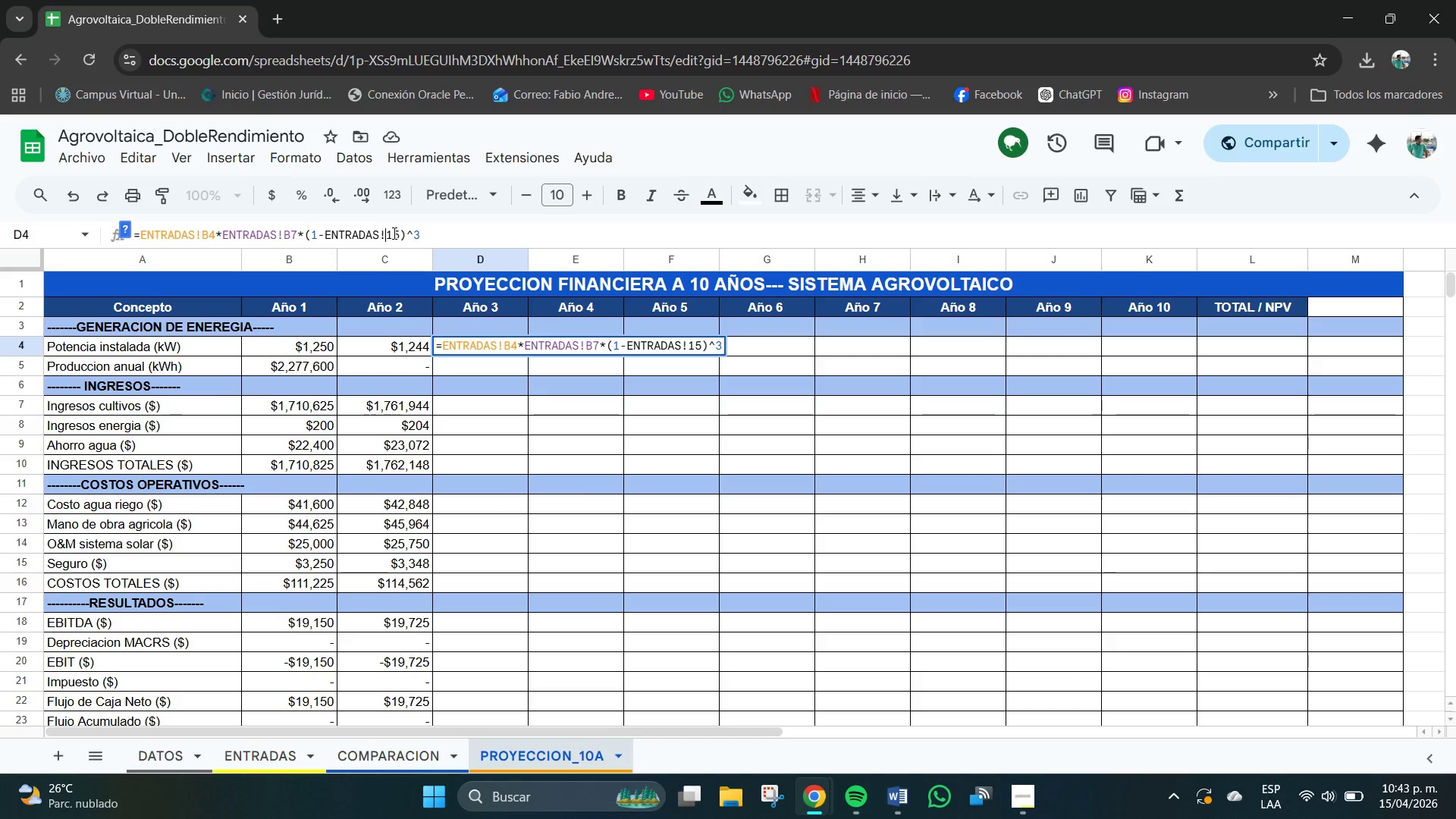 
key(B)
 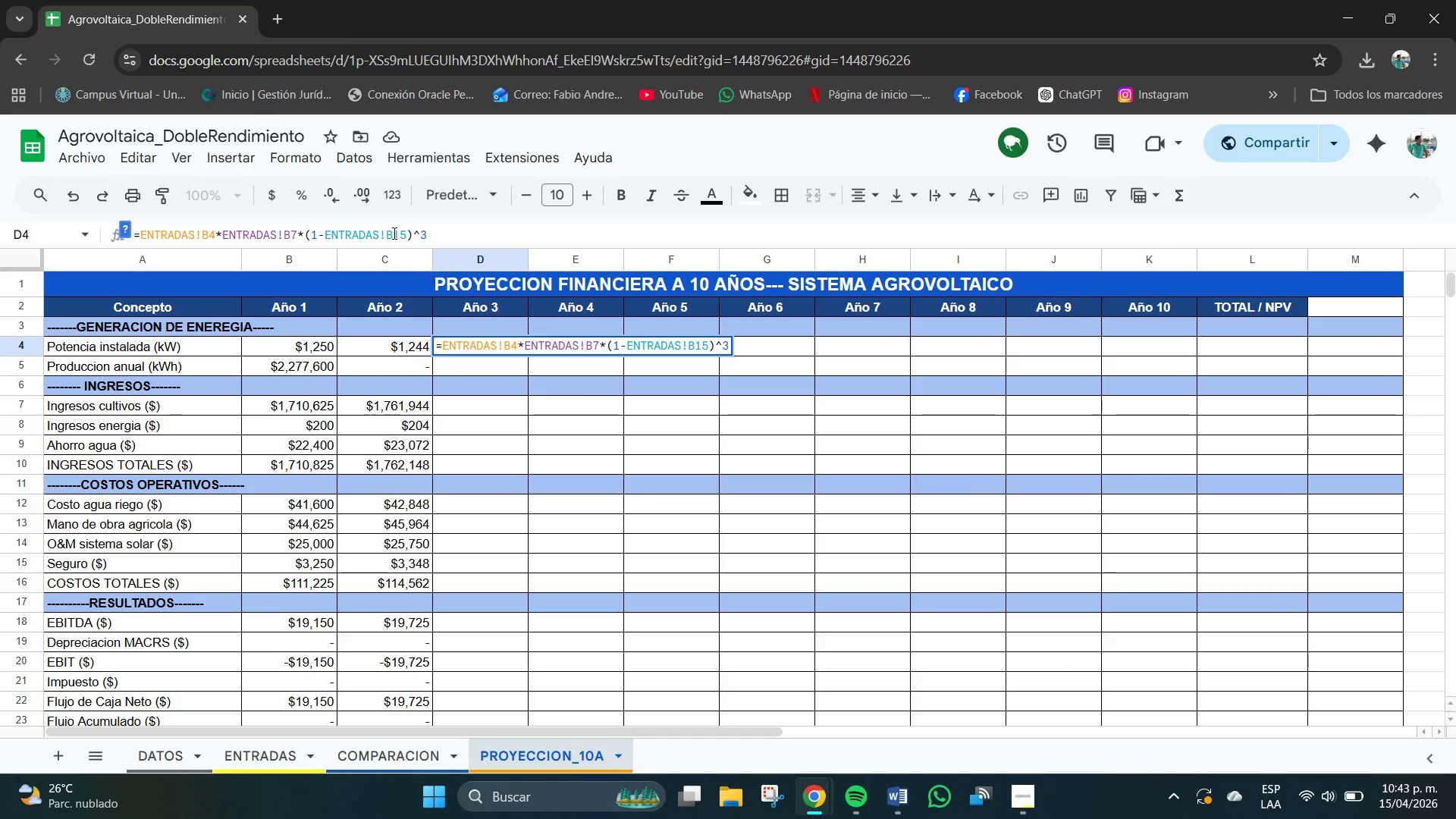 
key(Enter)
 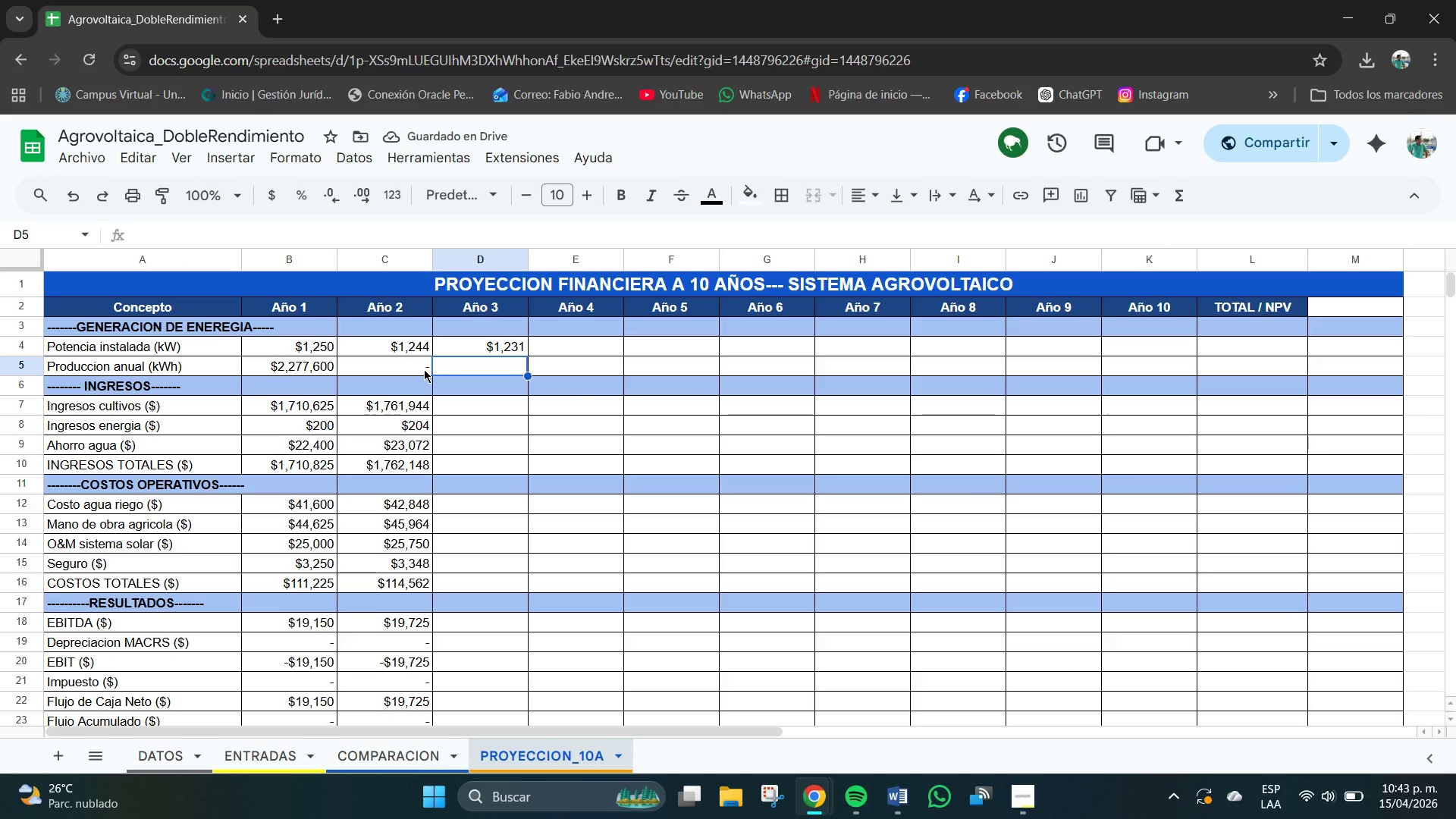 
left_click([409, 409])
 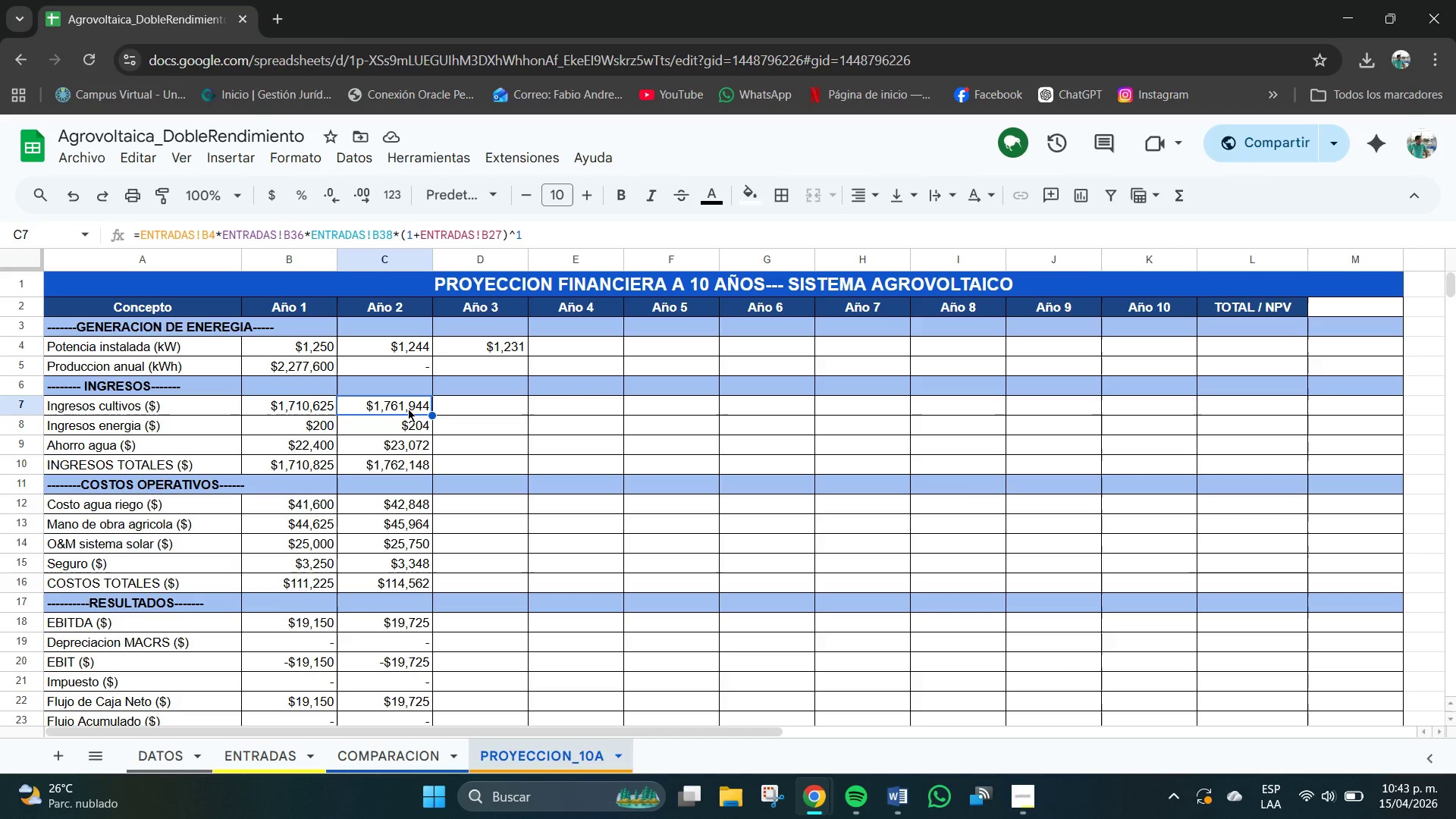 
wait(6.55)
 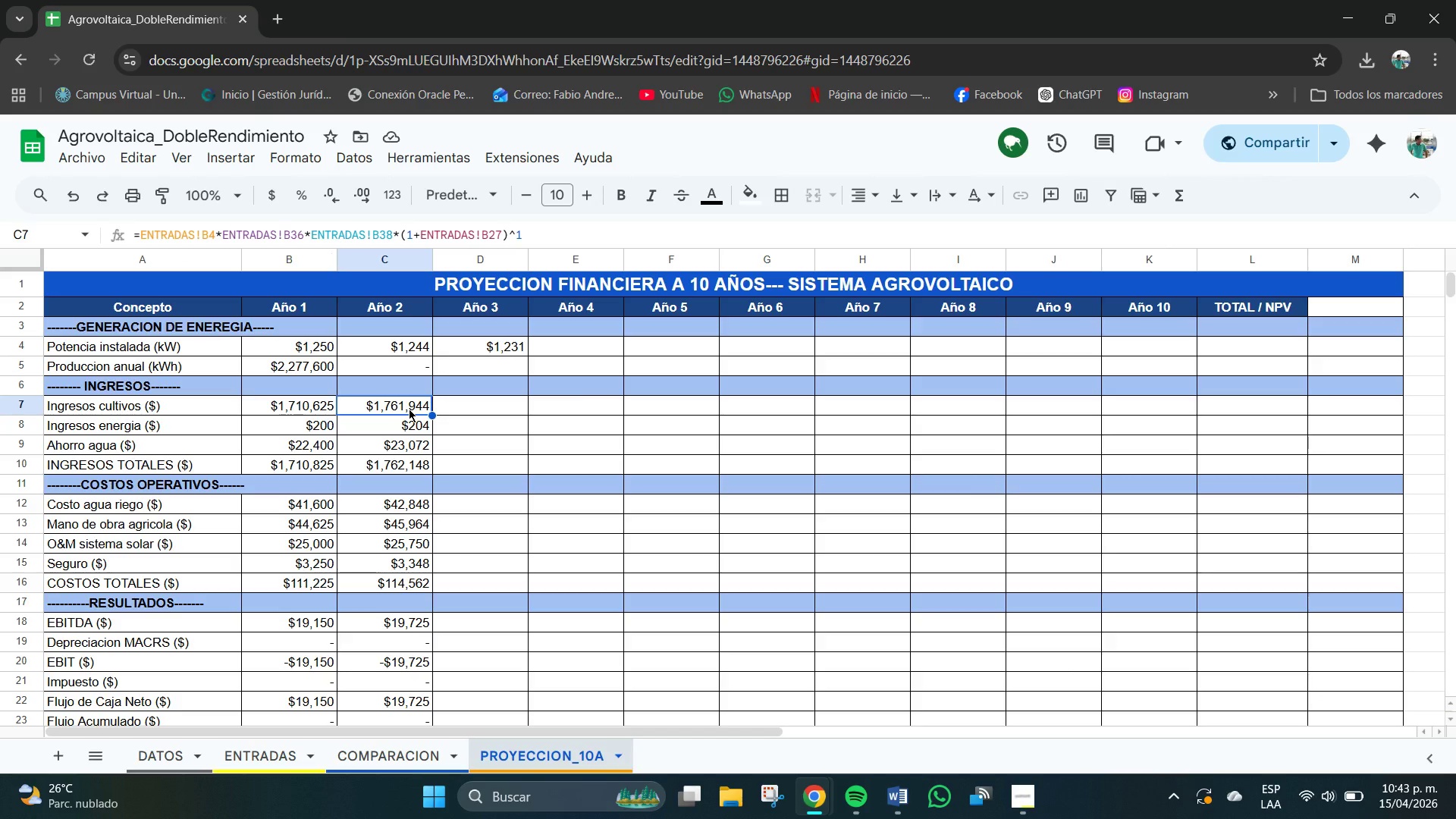 
left_click([500, 352])
 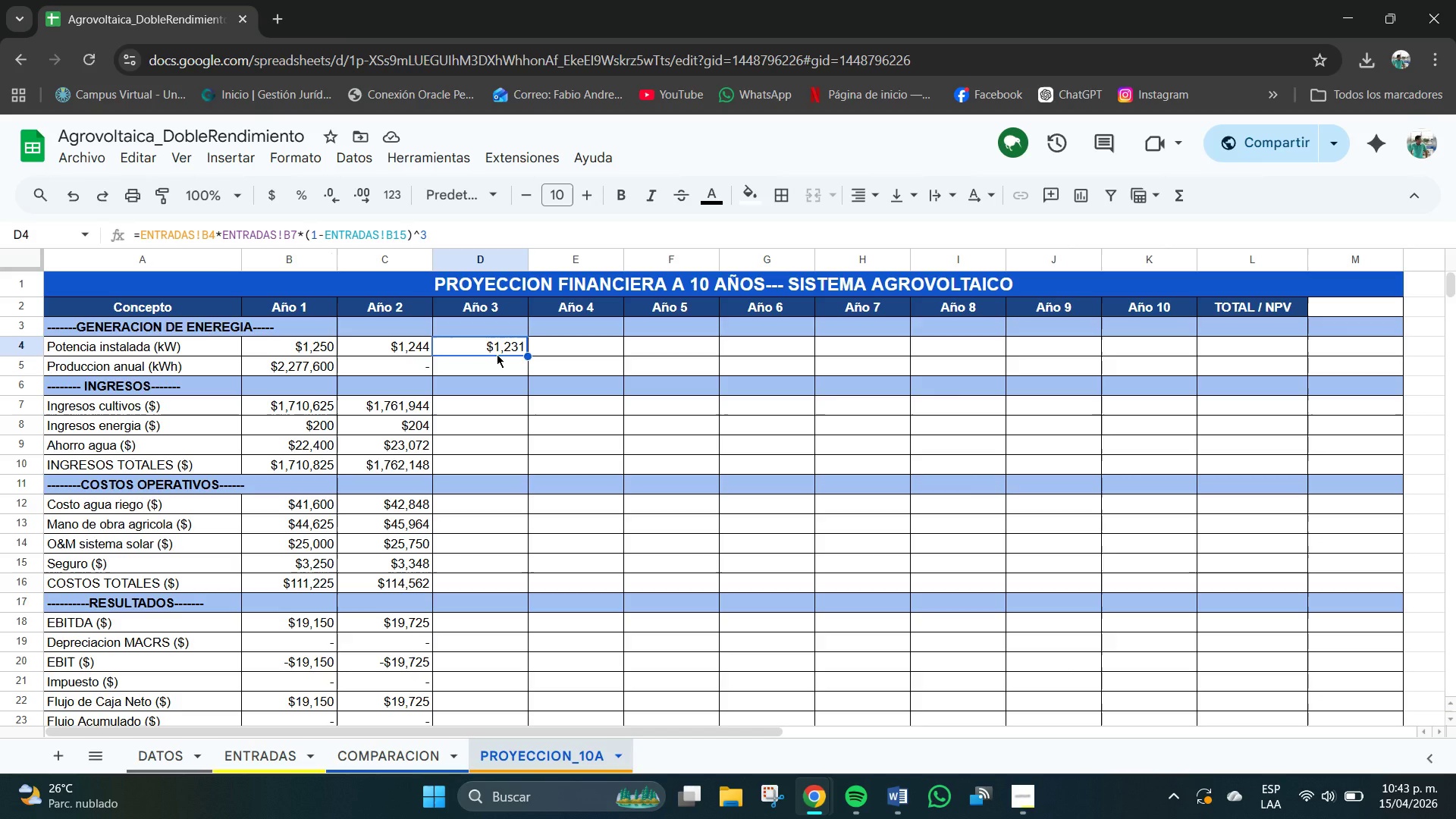 
wait(9.17)
 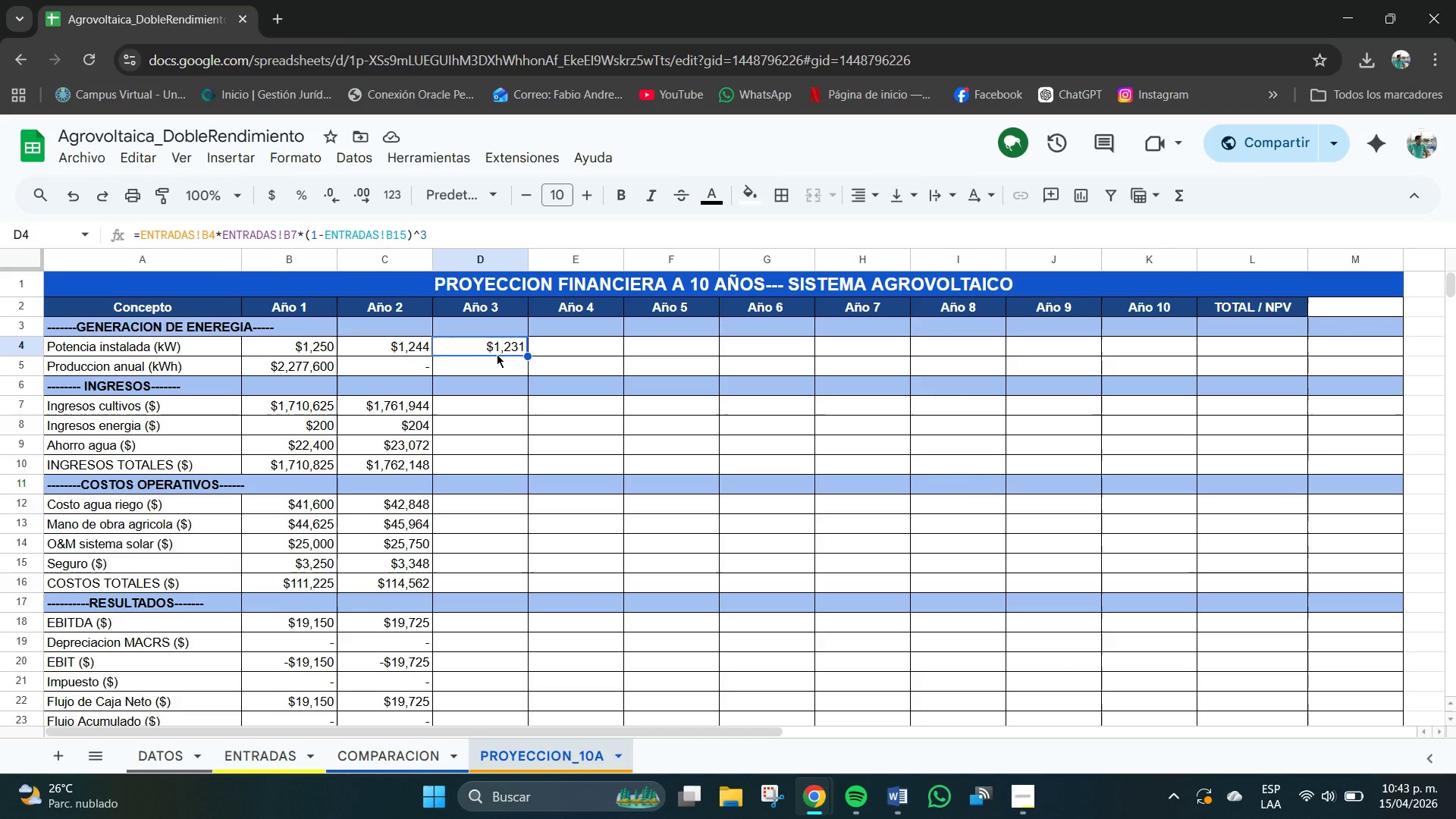 
left_click([215, 232])
 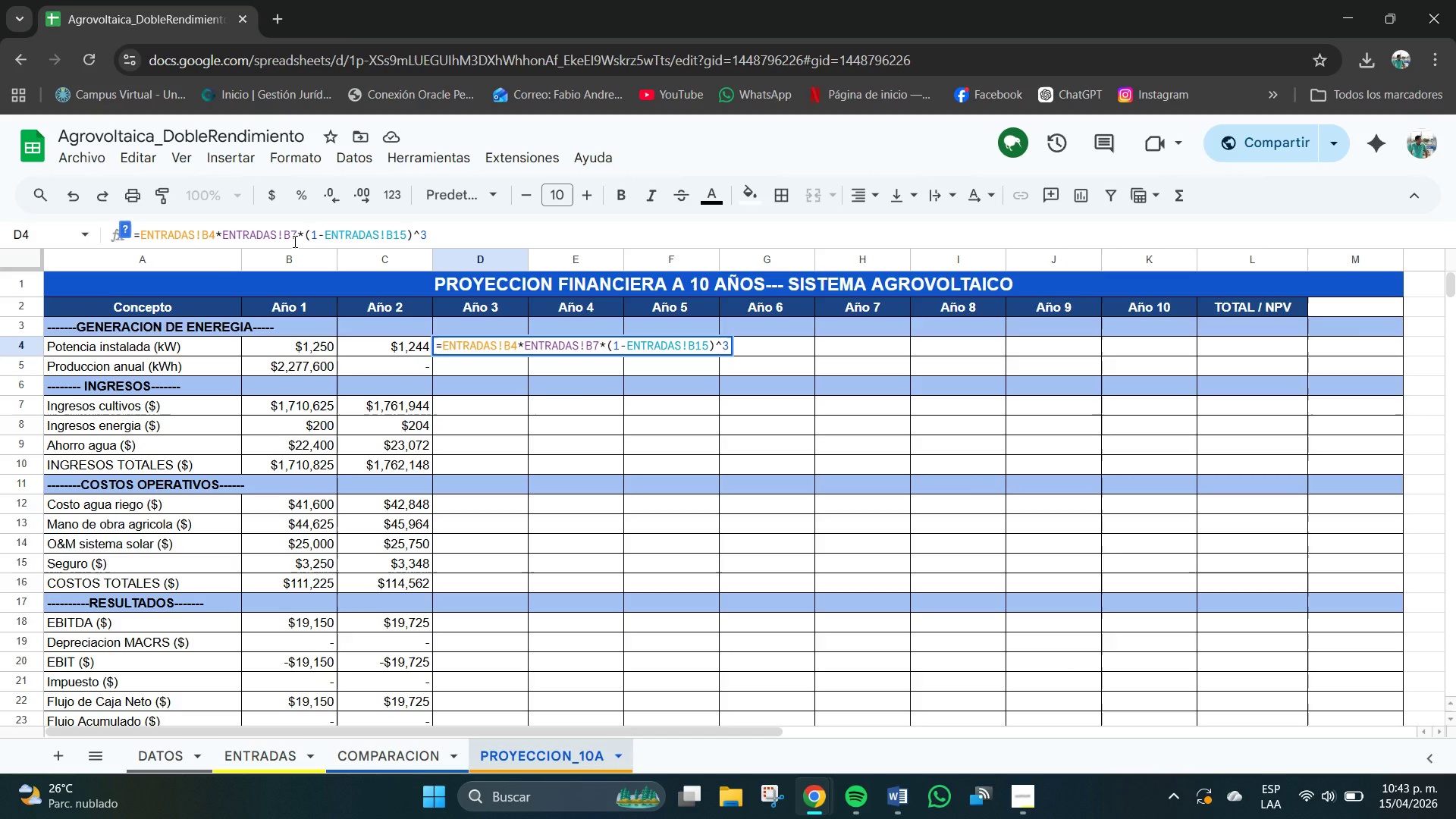 
wait(5.33)
 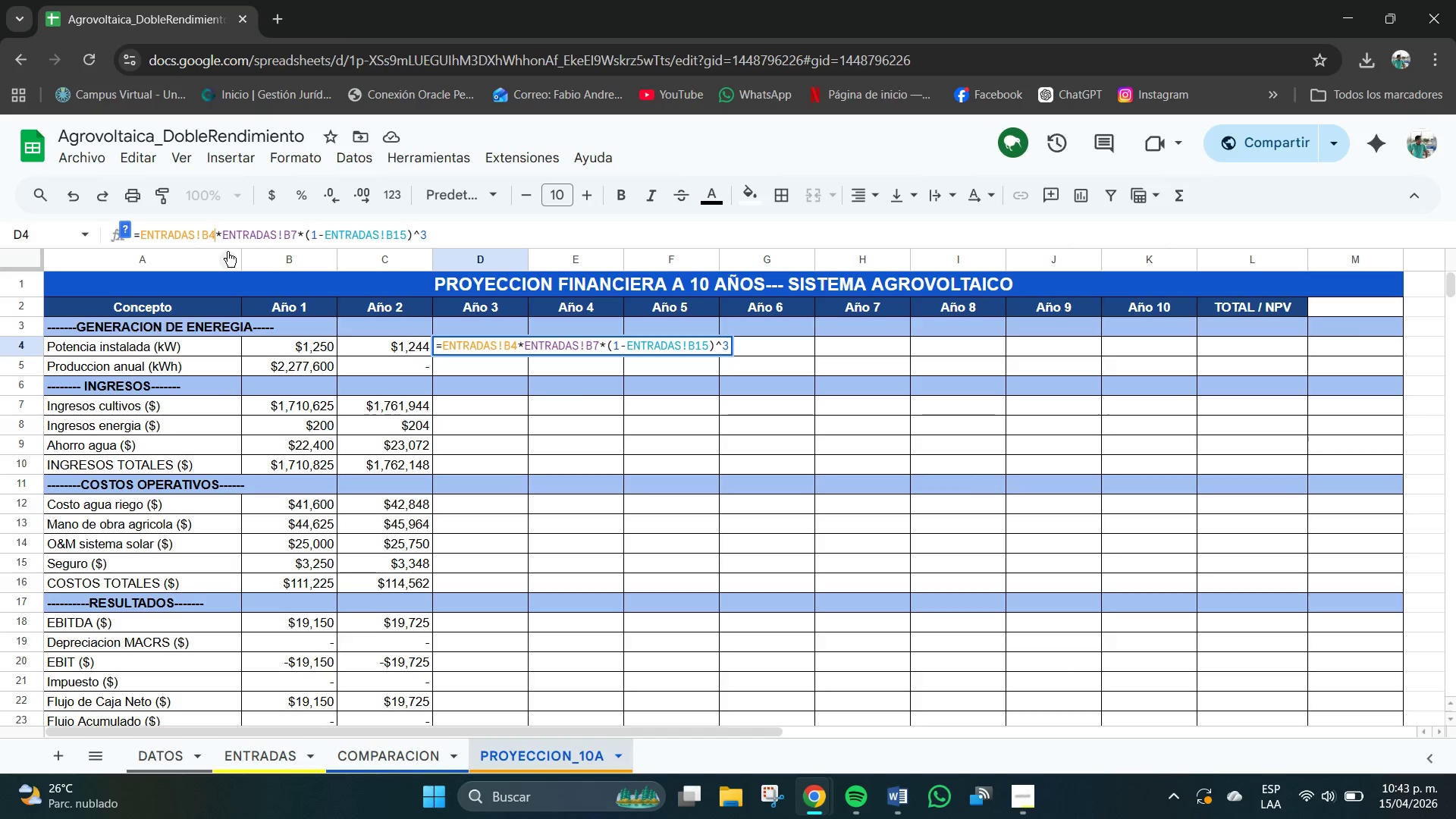 
left_click([435, 237])
 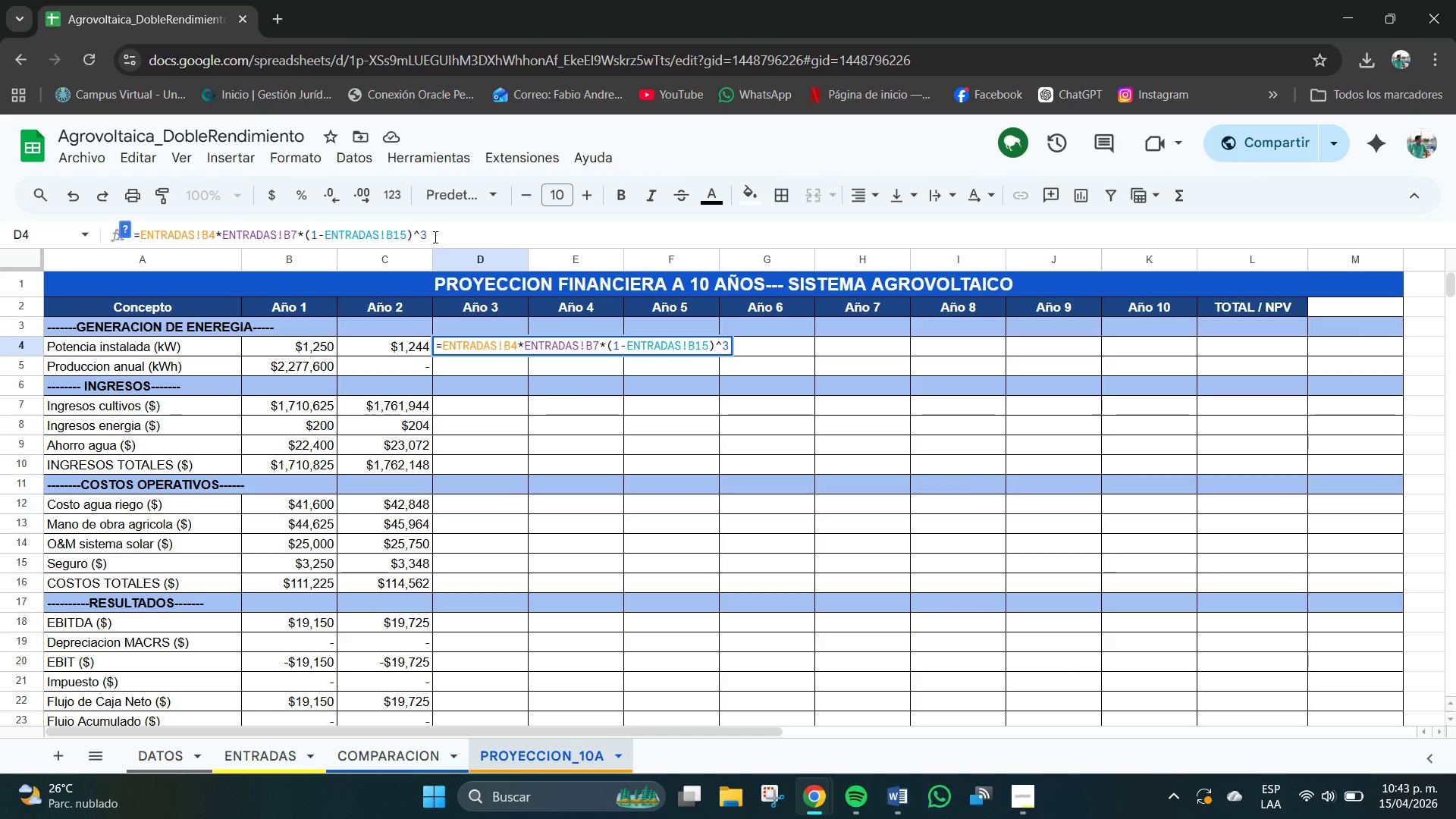 
key(Backspace)
 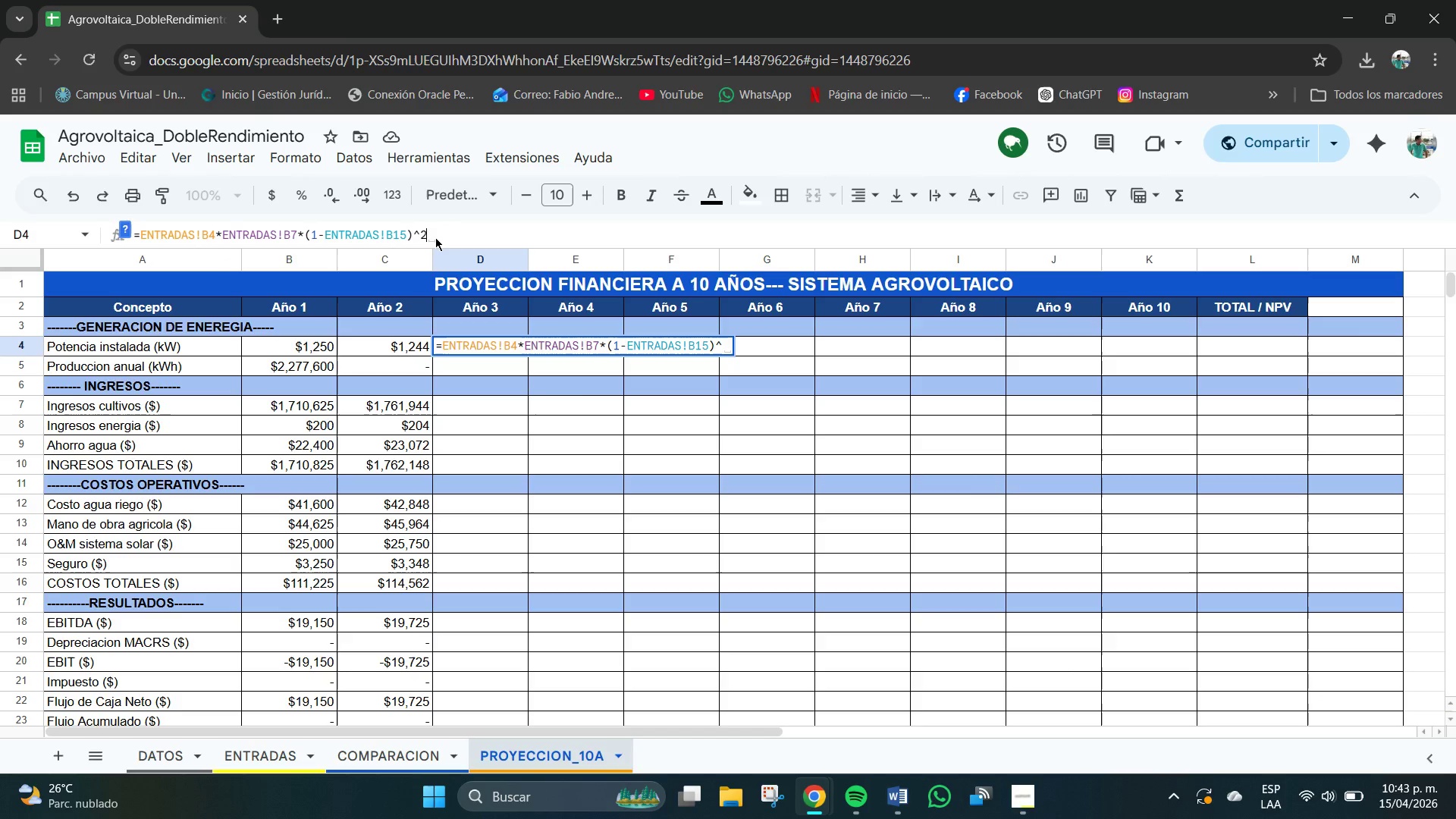 
key(Numpad2)
 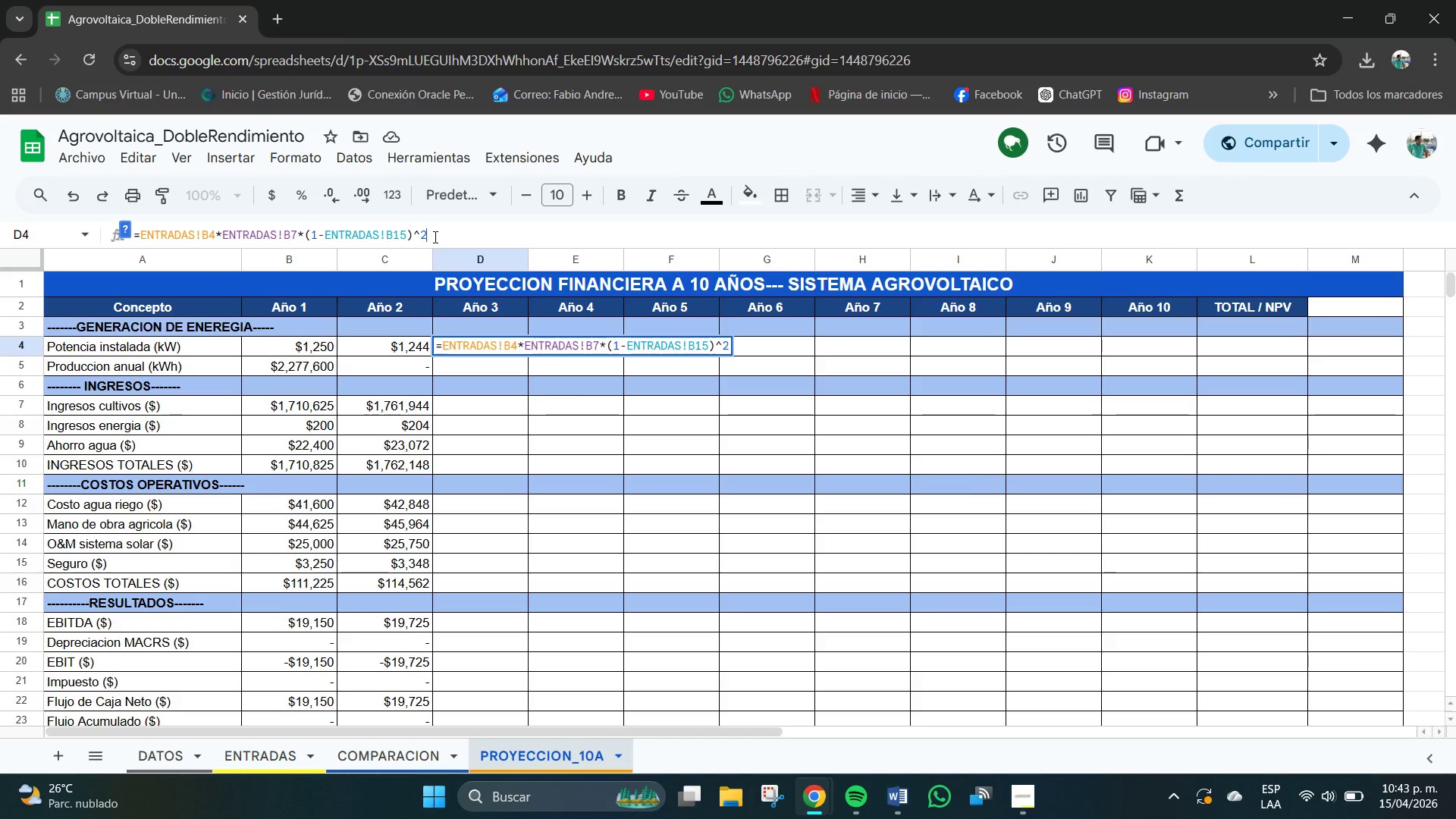 
key(NumpadEnter)
 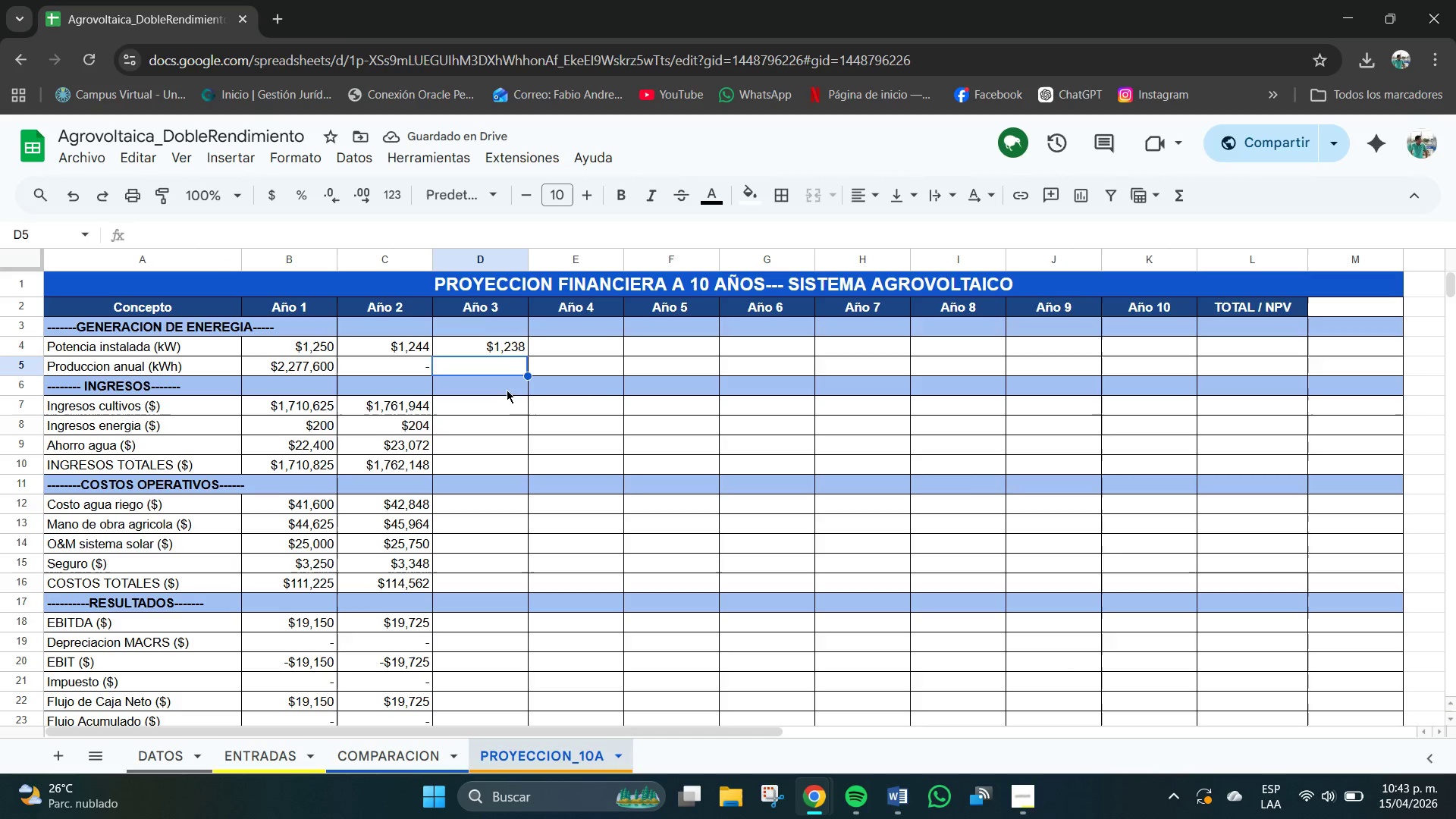 
left_click([401, 368])
 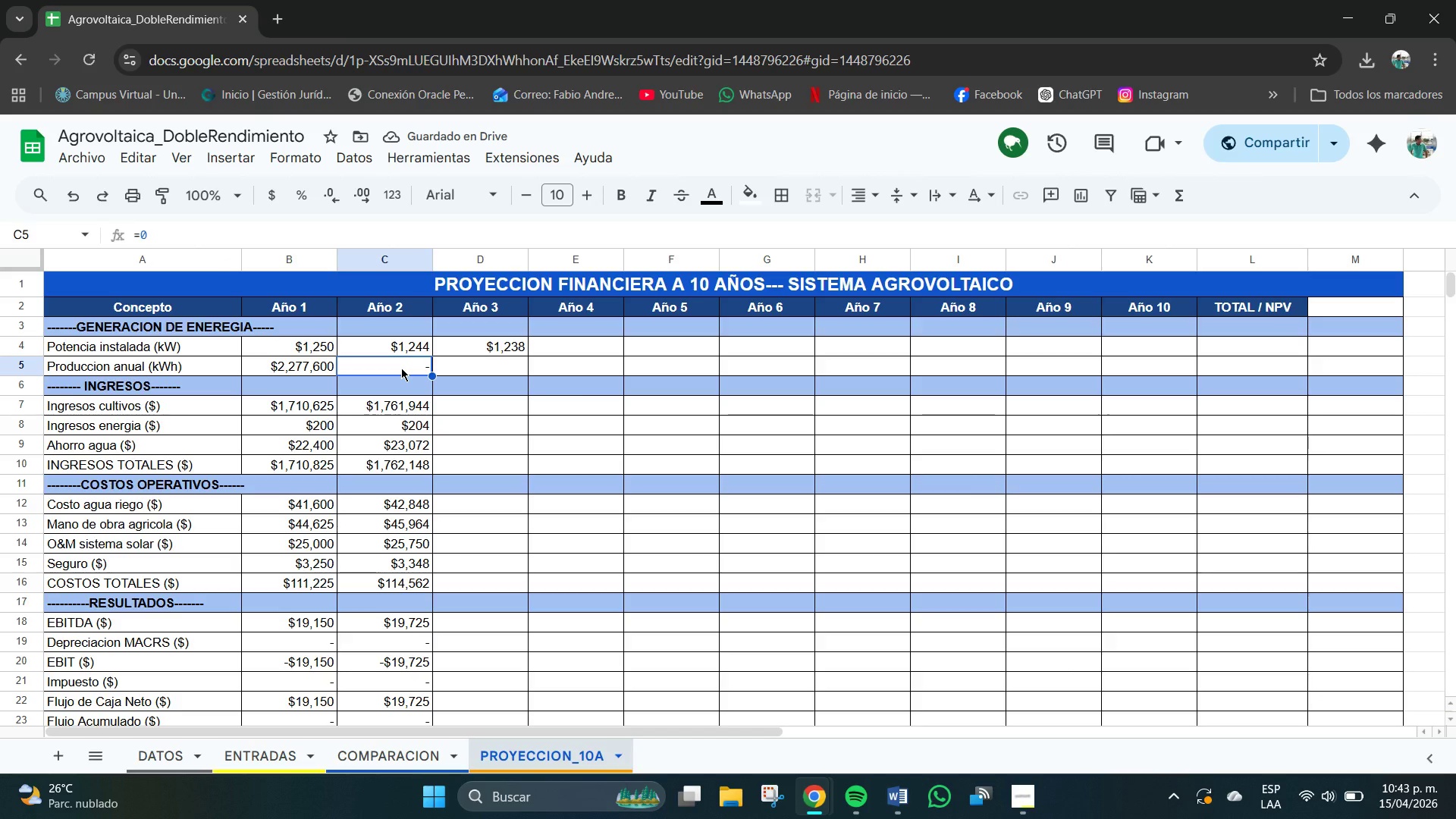 
key(Control+C)
 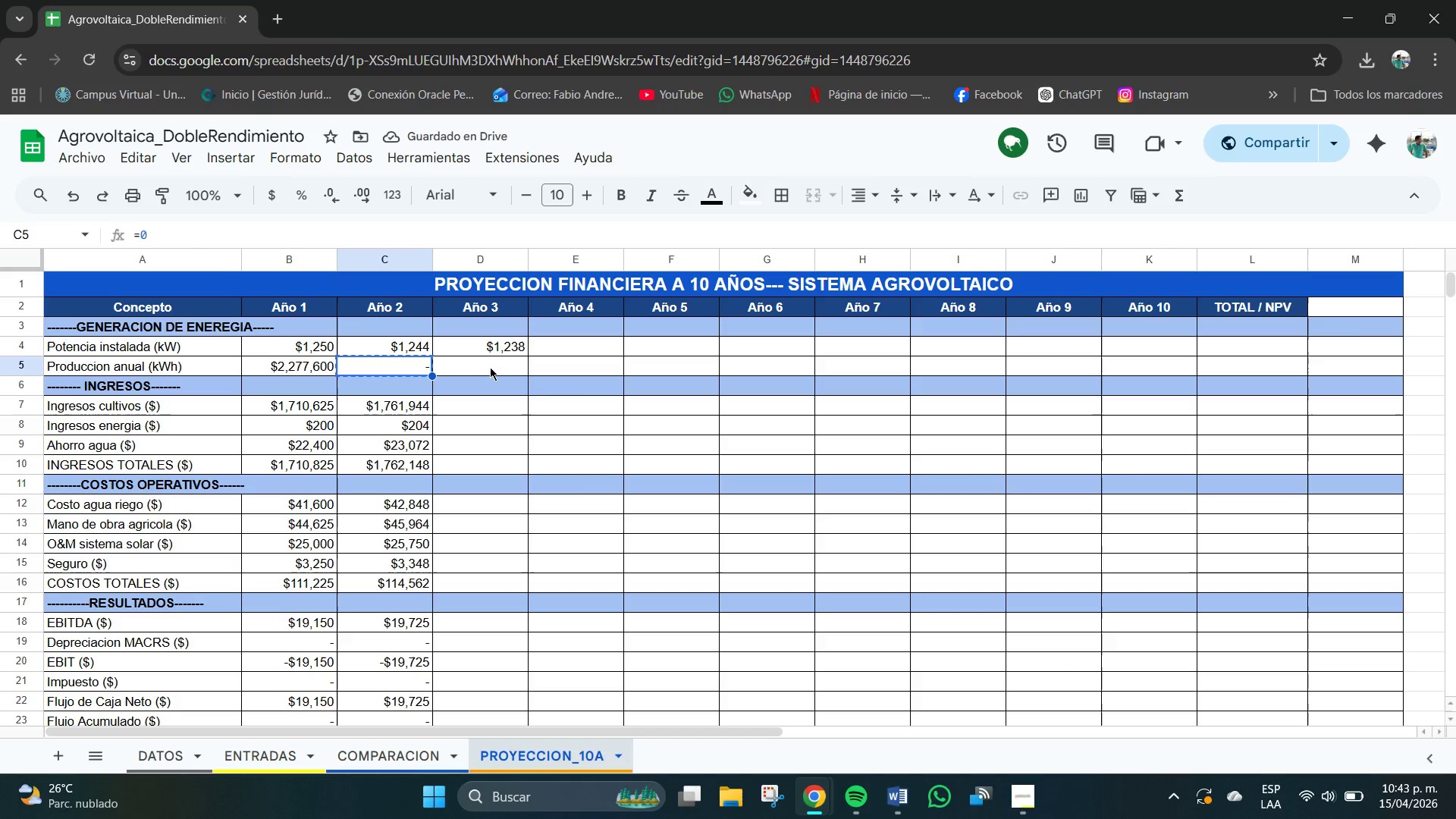 
left_click([494, 369])
 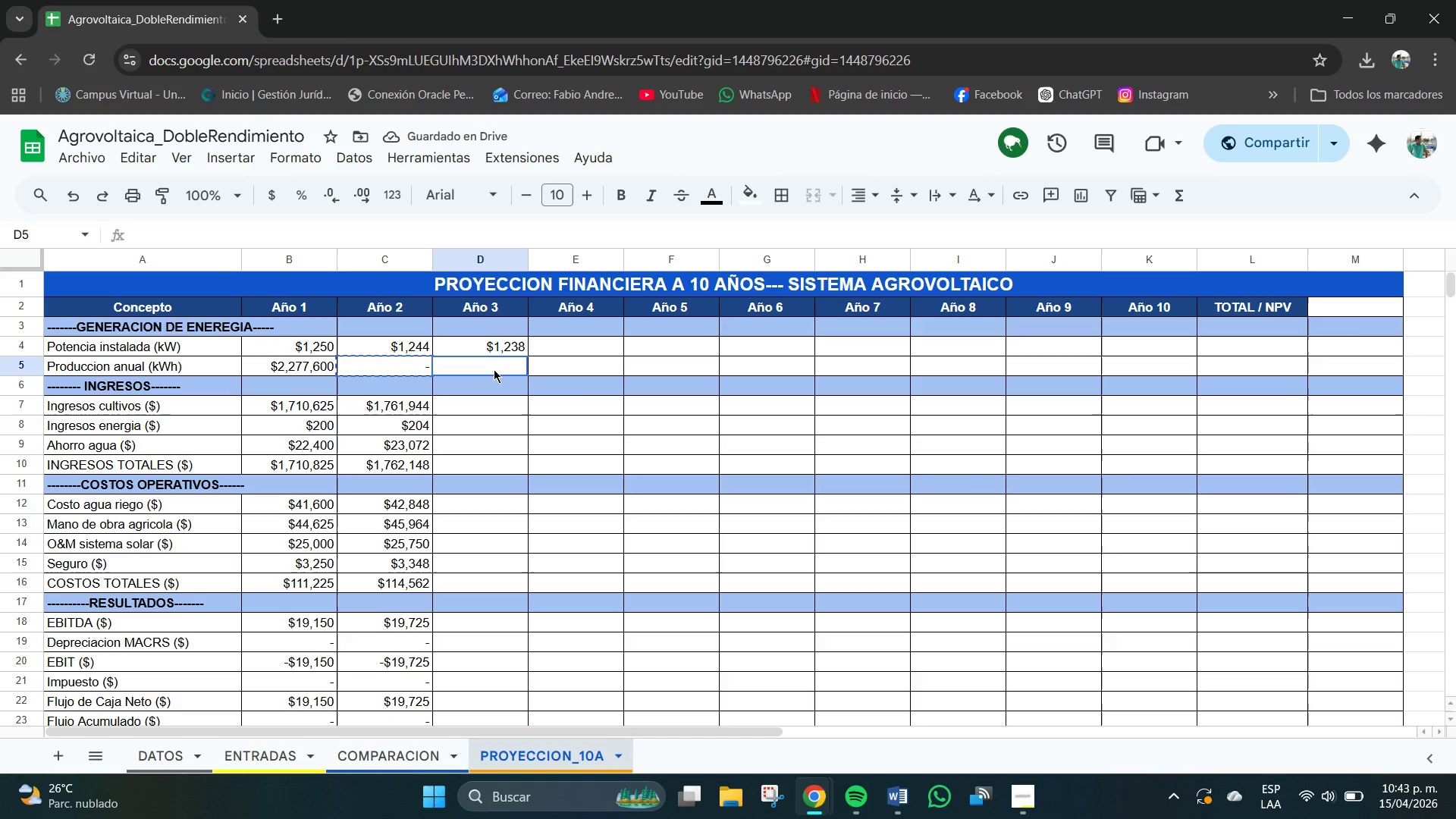 
key(Control+V)
 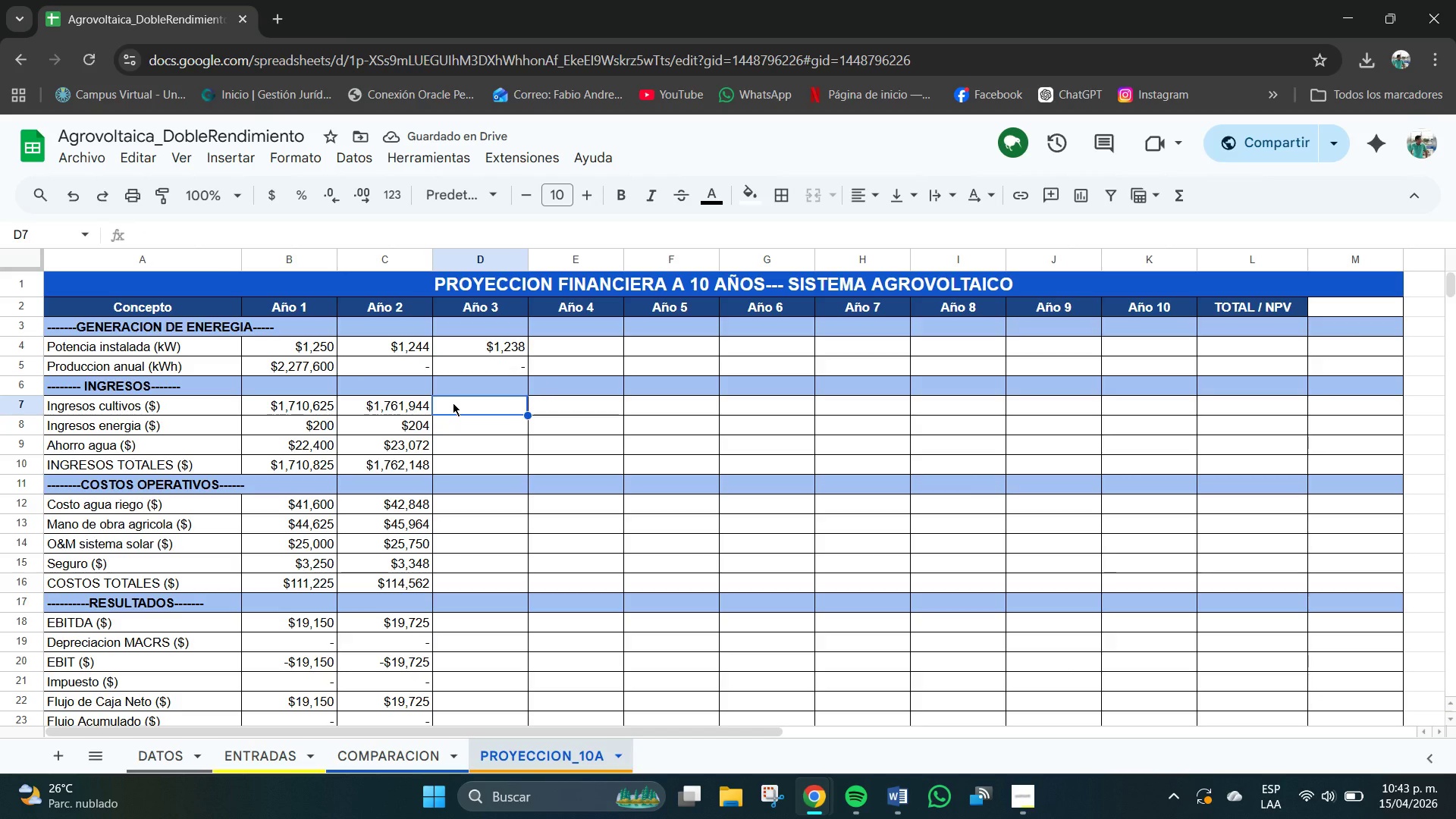 
wait(6.67)
 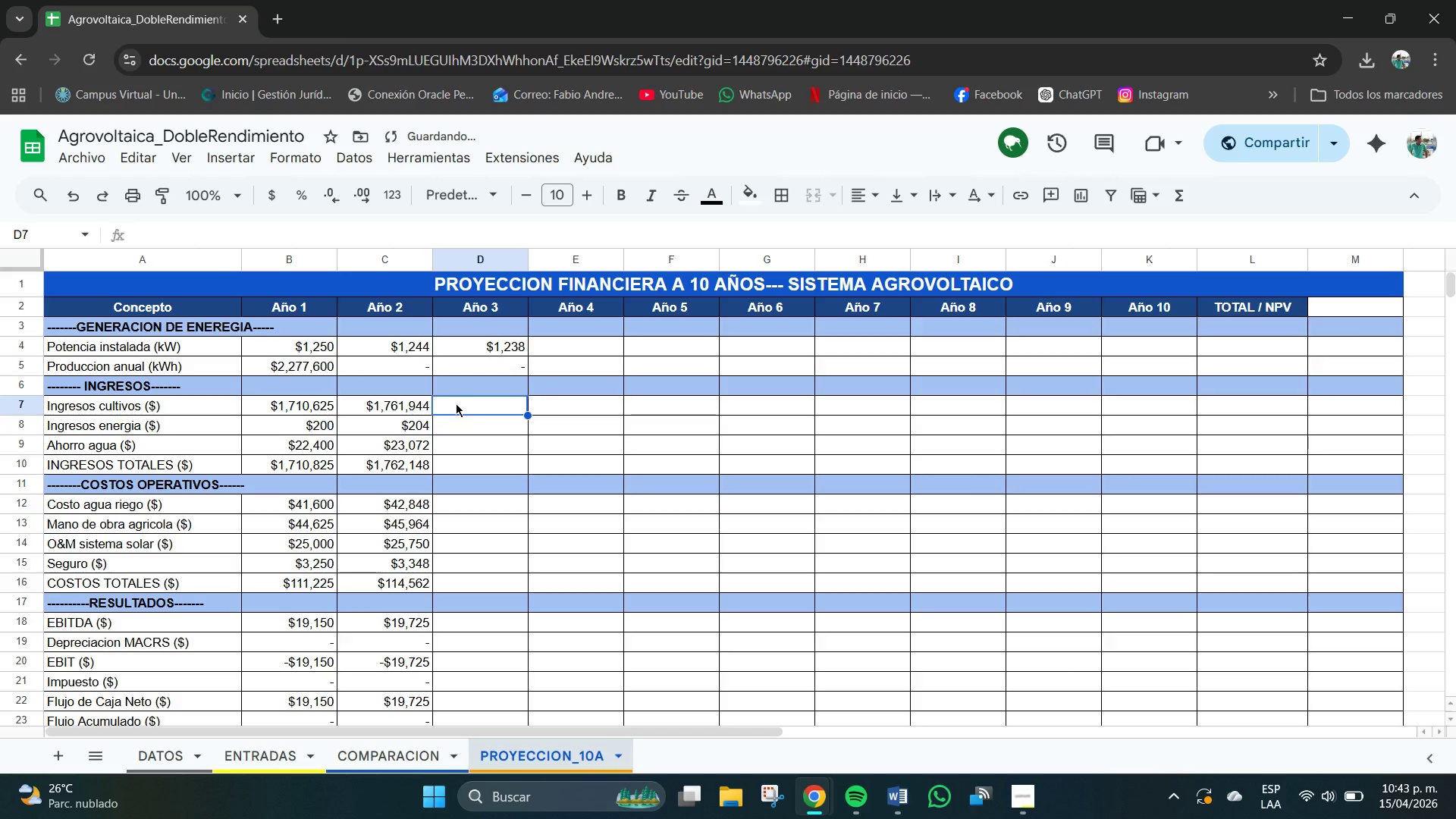 
left_click([394, 413])
 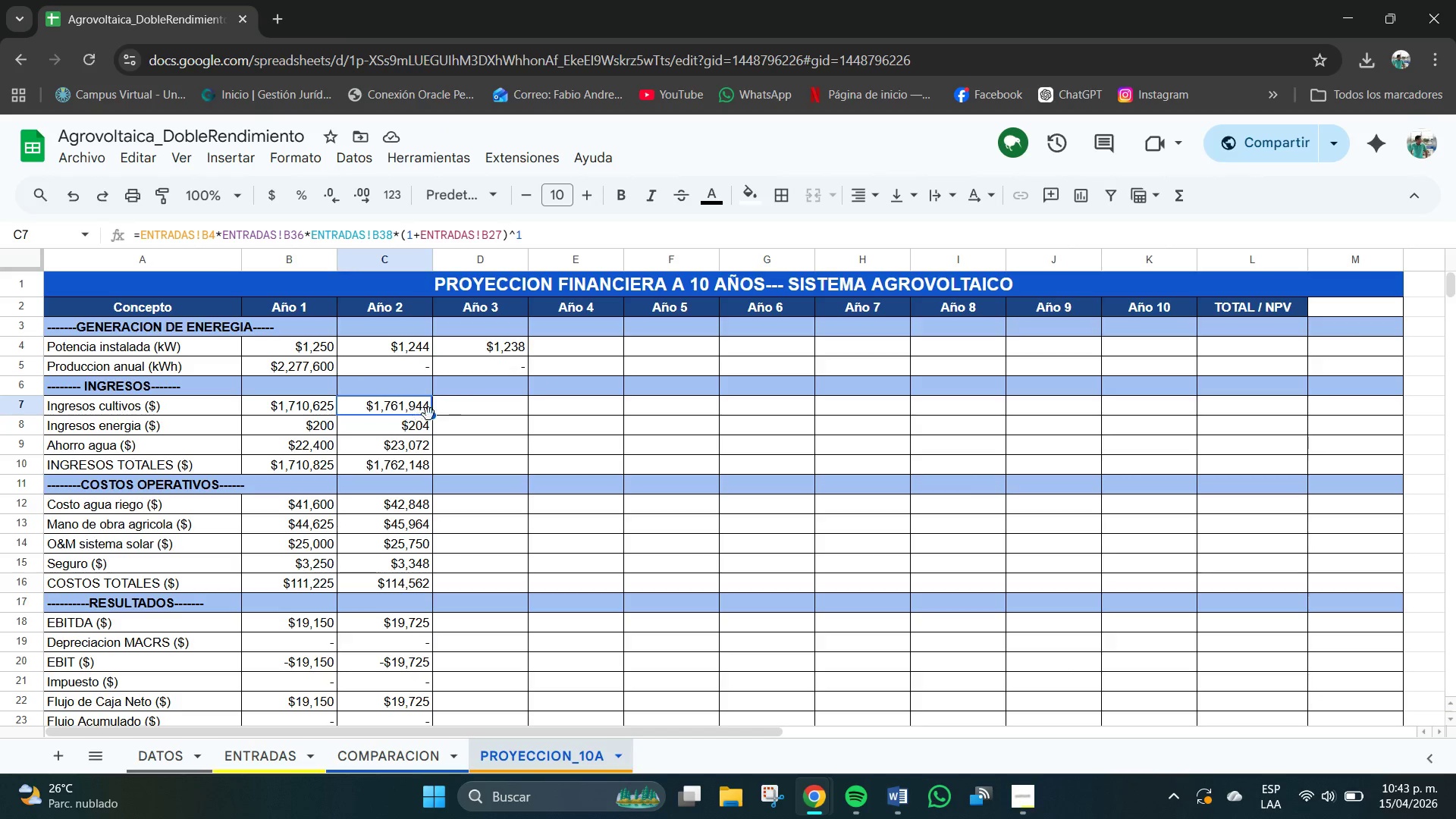 
left_click([472, 413])
 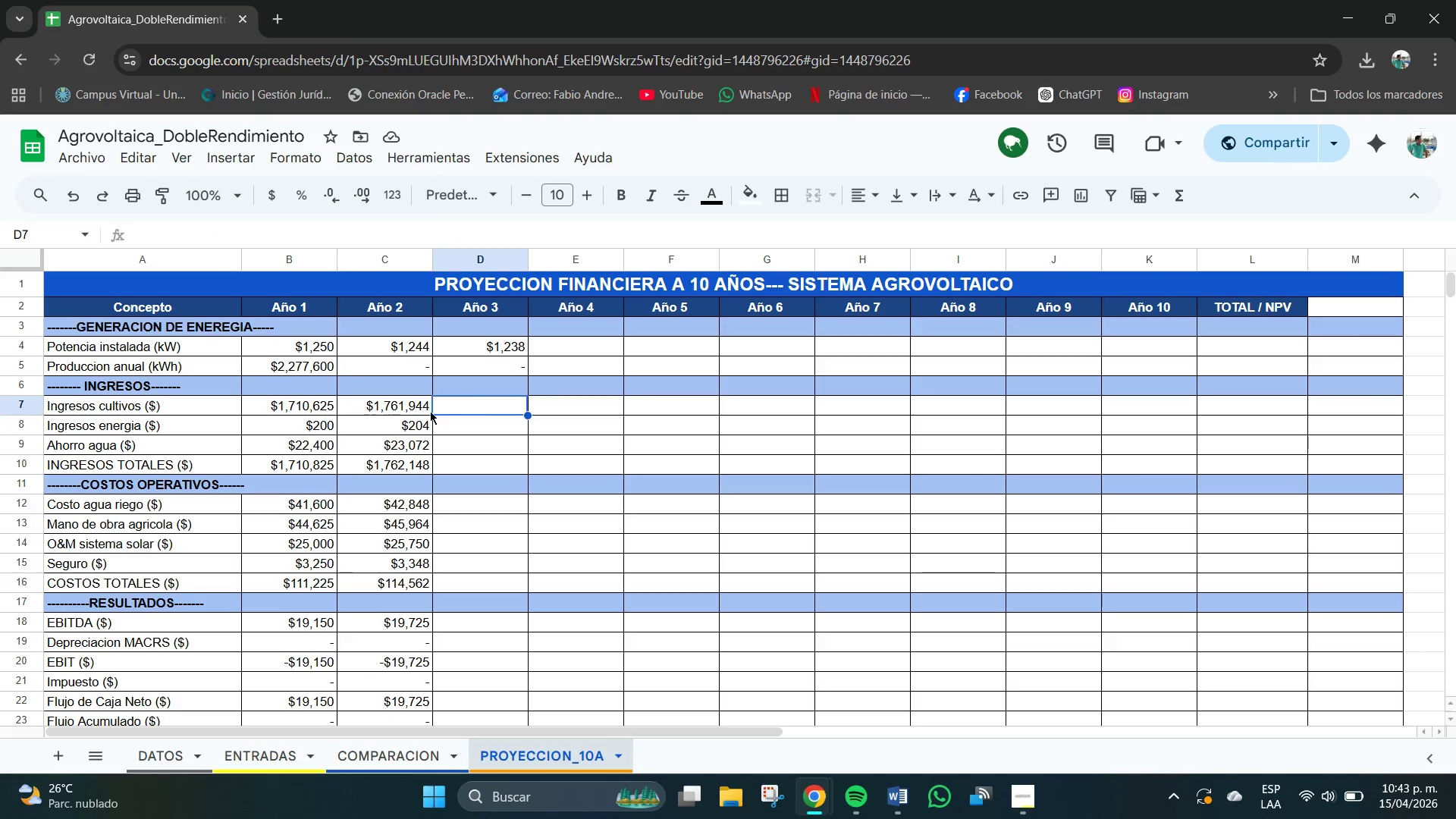 
left_click([406, 403])
 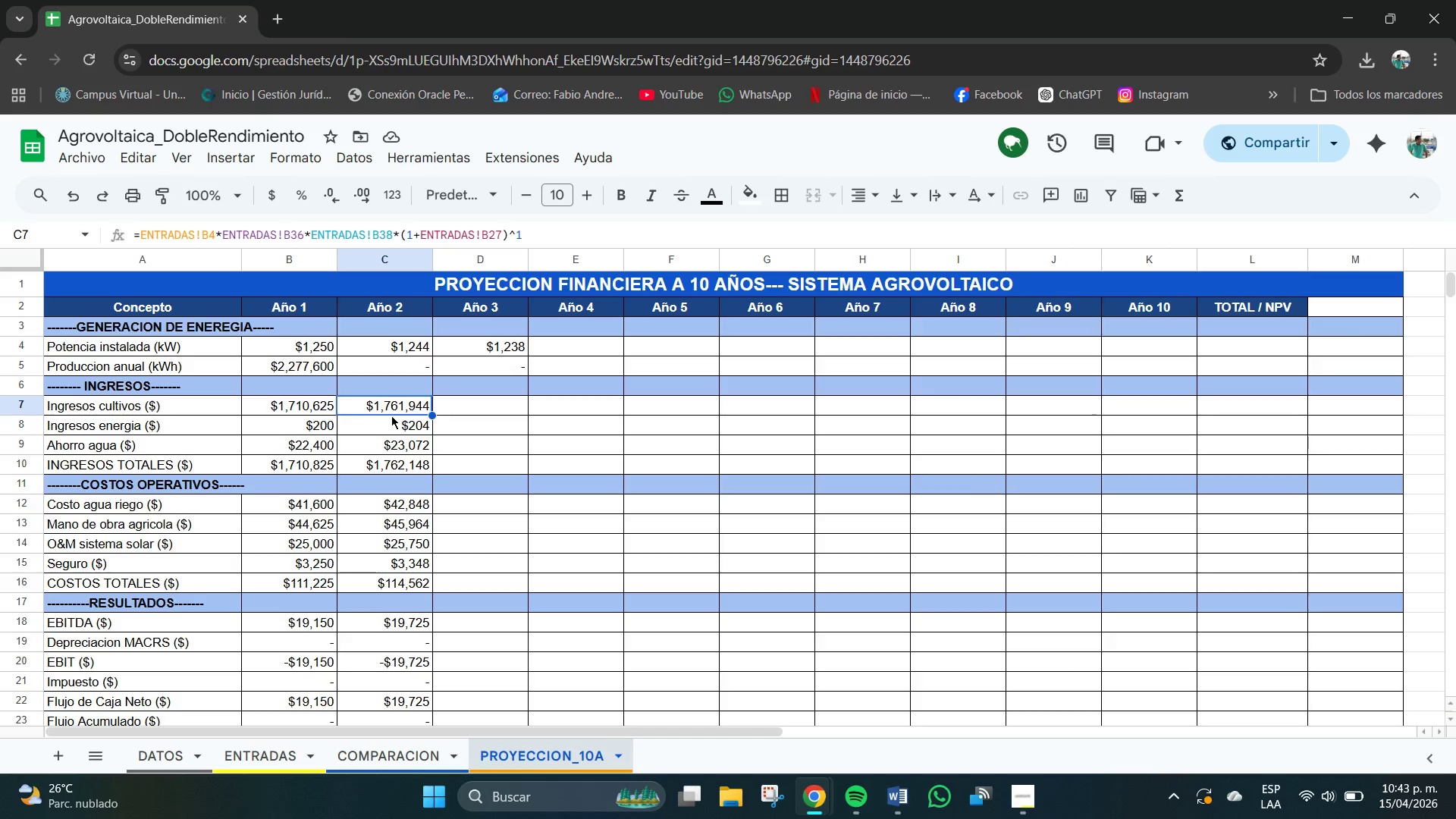 
key(Control+C)
 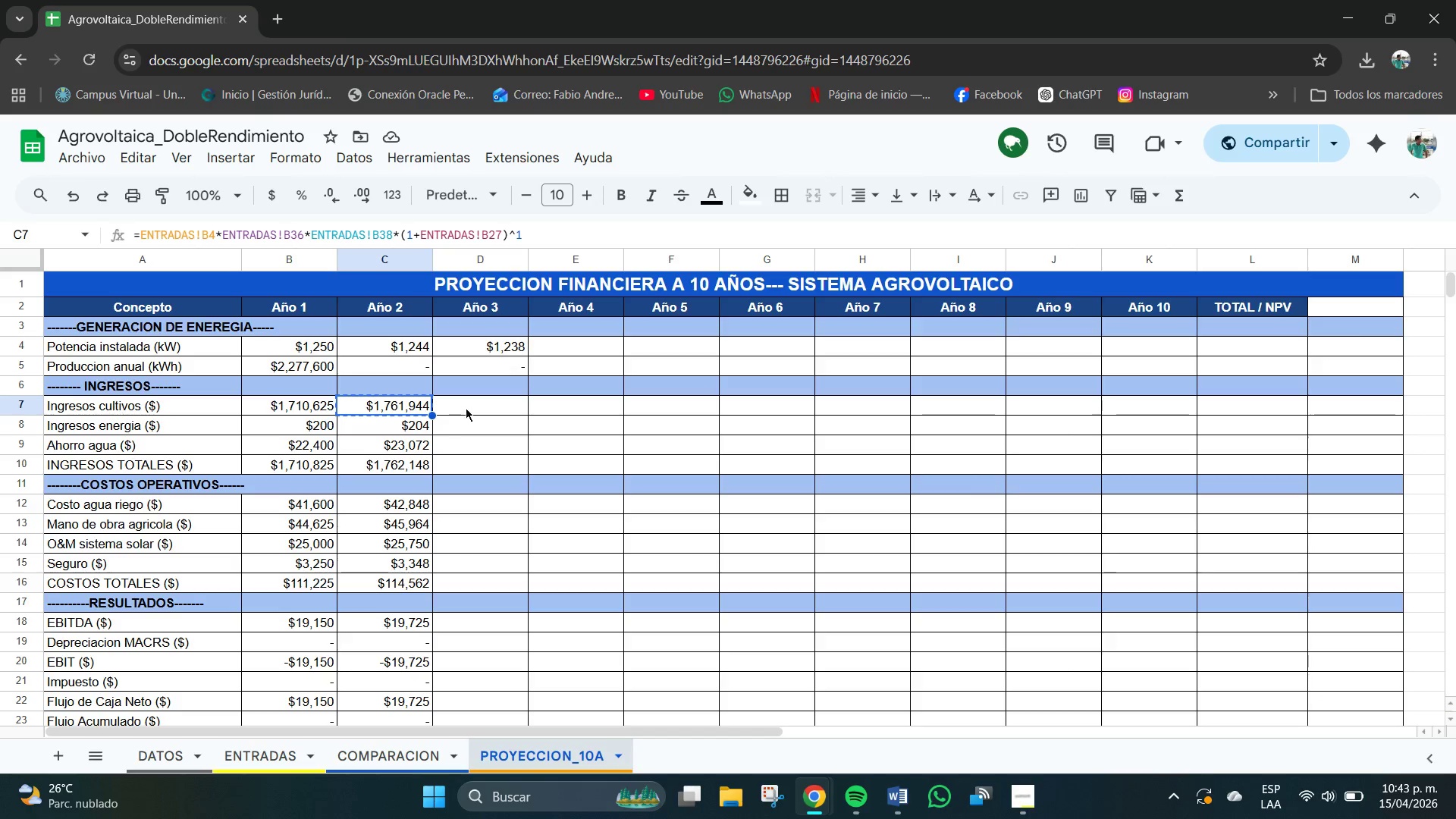 
left_click([475, 406])
 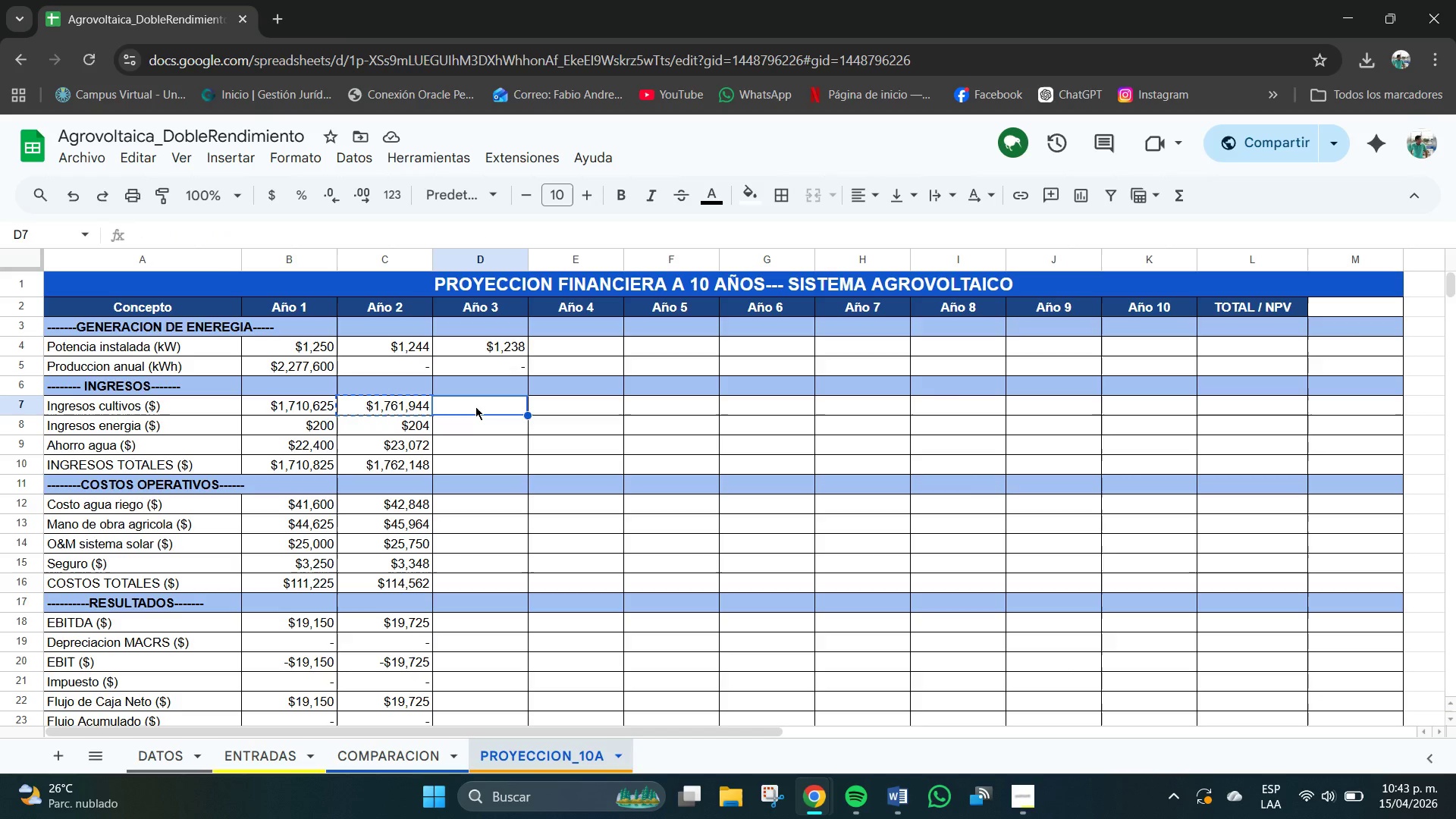 
key(Control+V)
 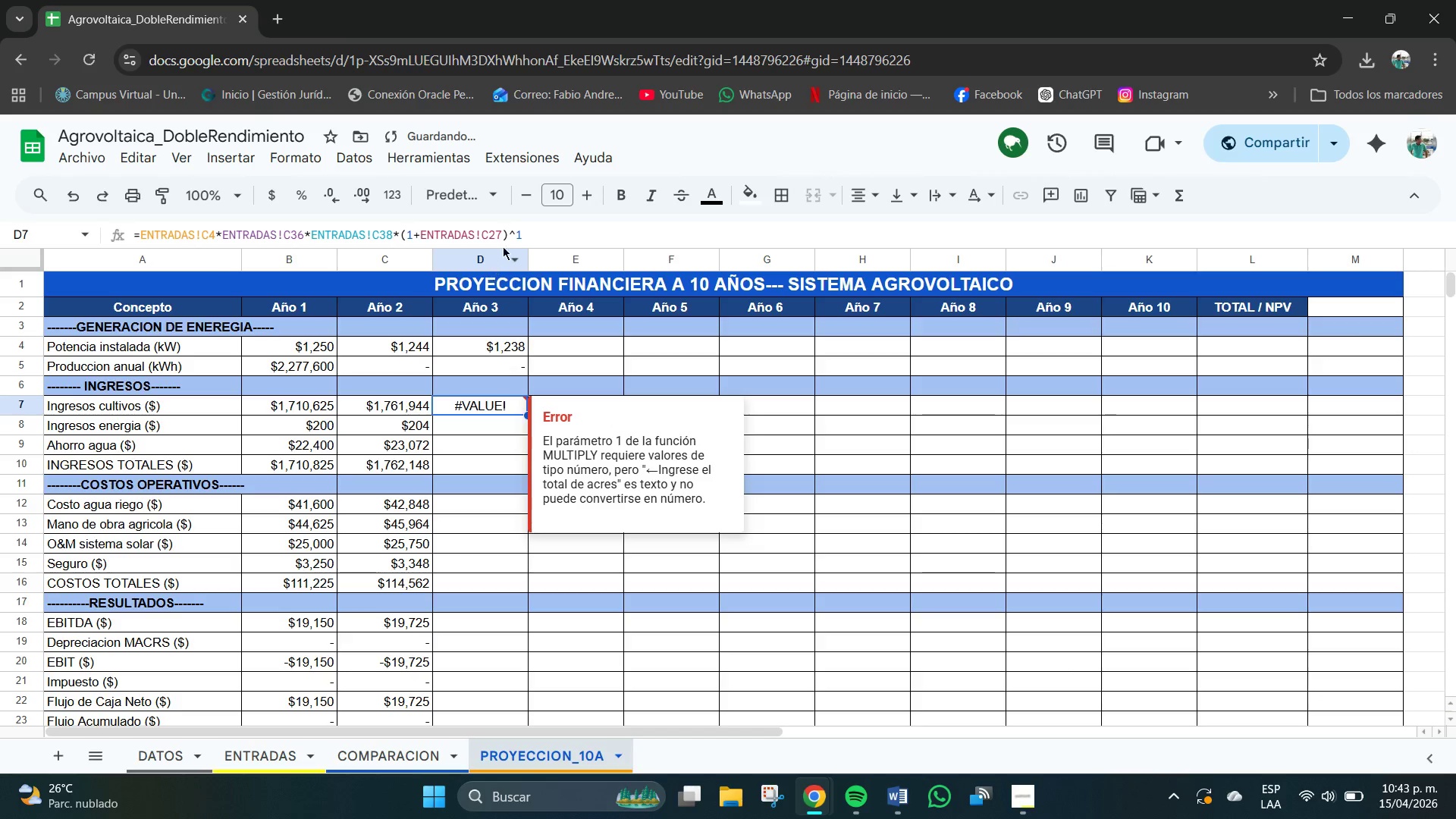 
left_click([530, 239])
 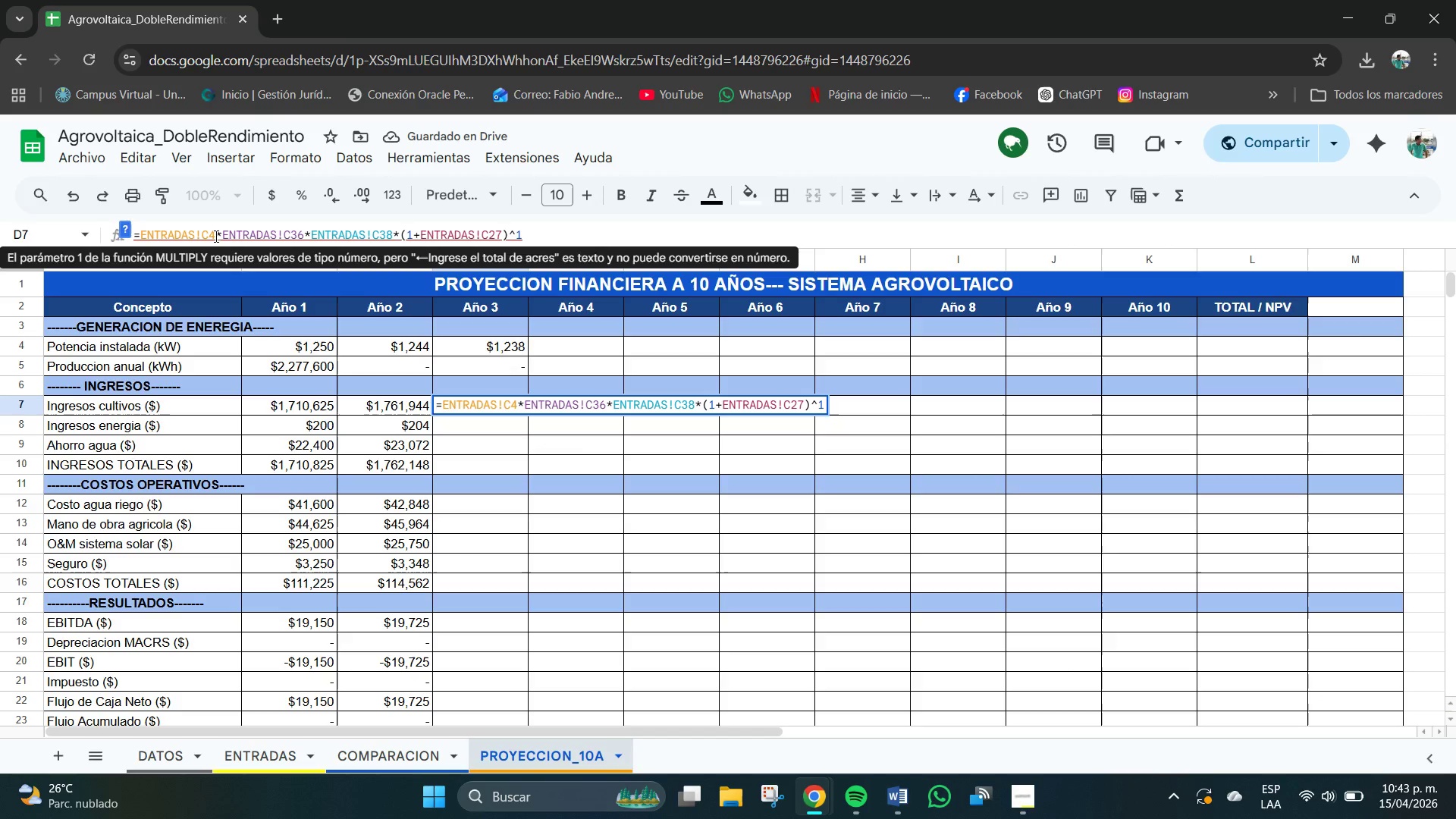 
wait(8.16)
 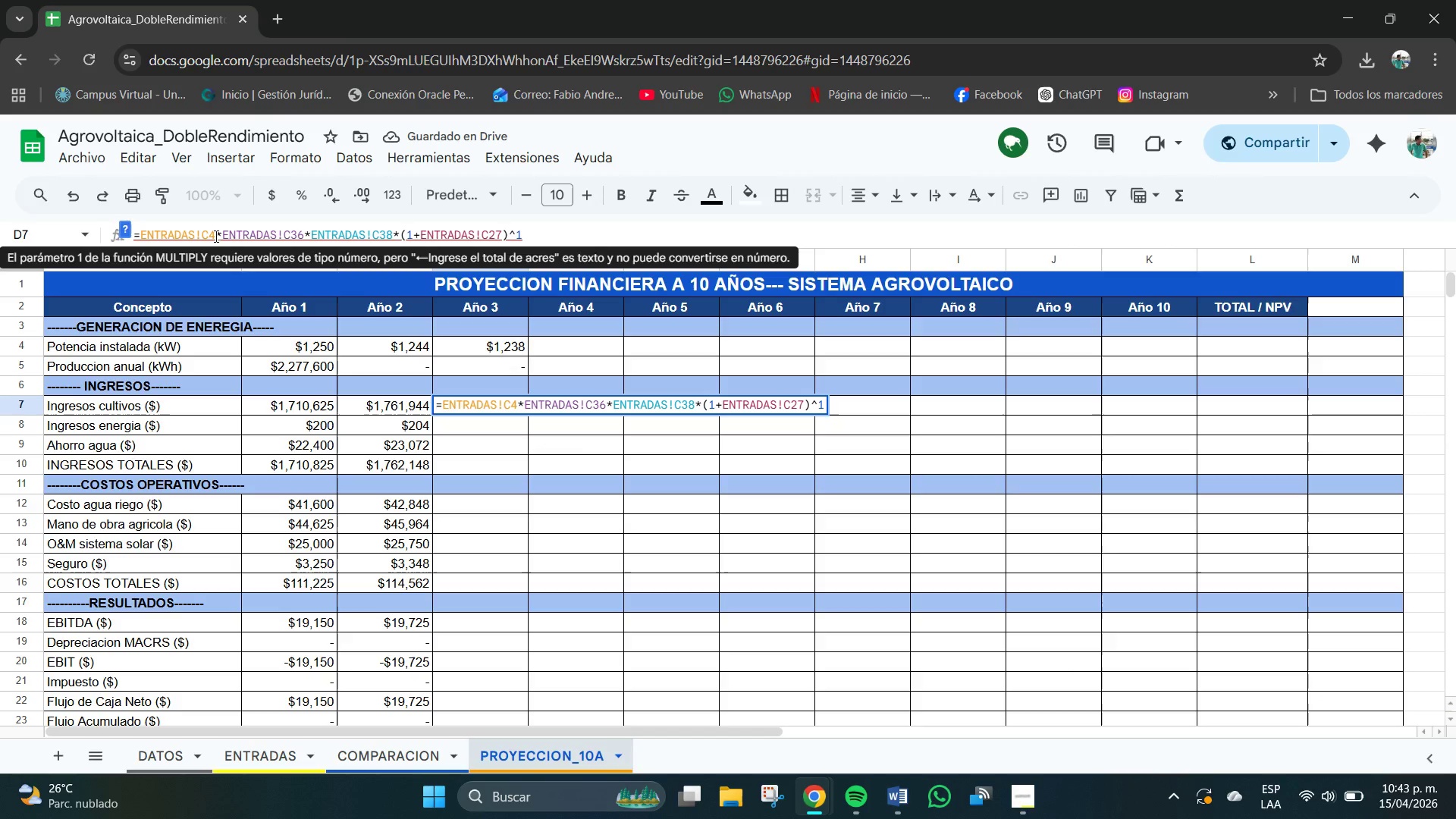 
left_click([206, 234])
 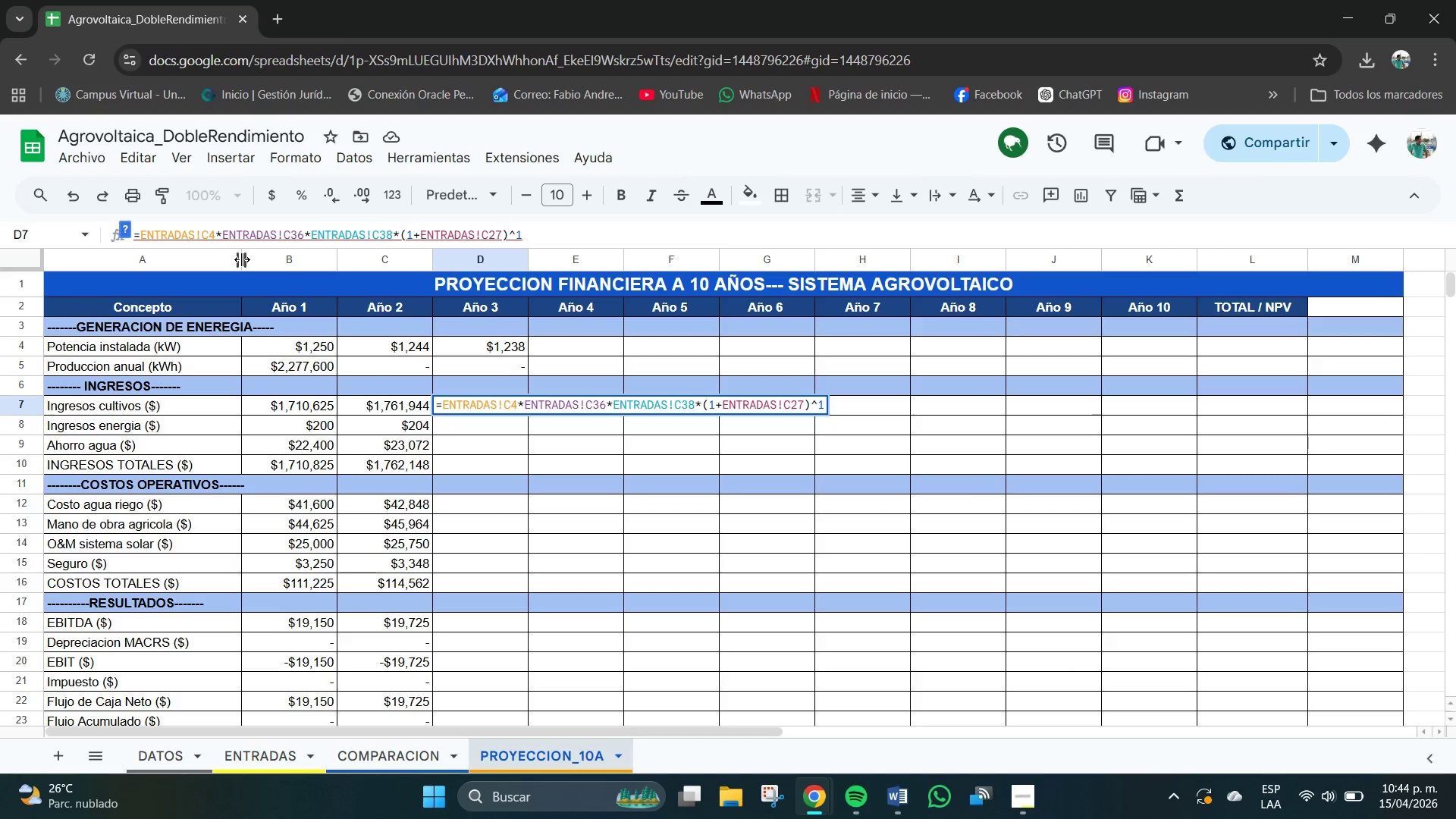 
key(Backspace)
 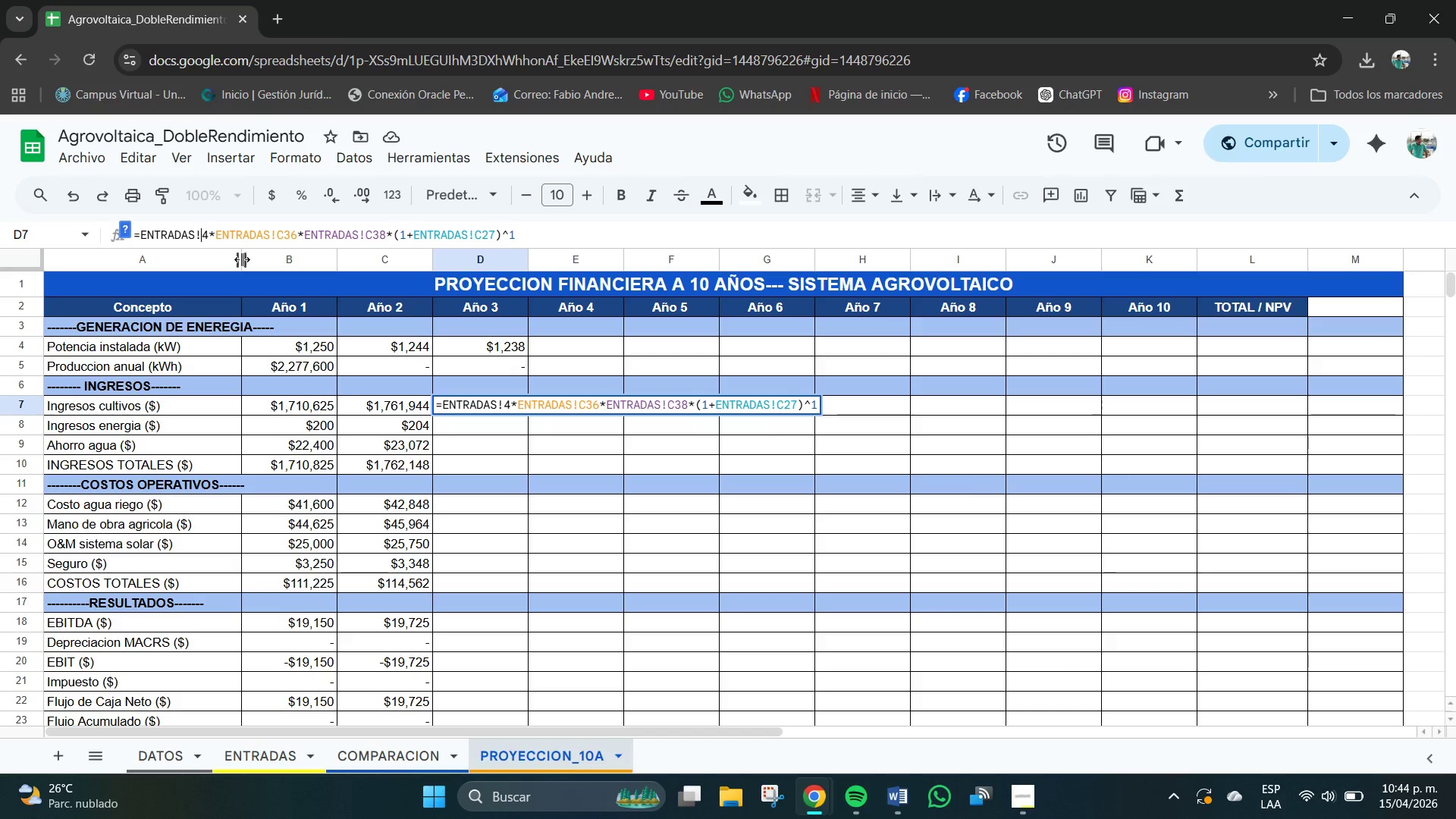 
key(B)
 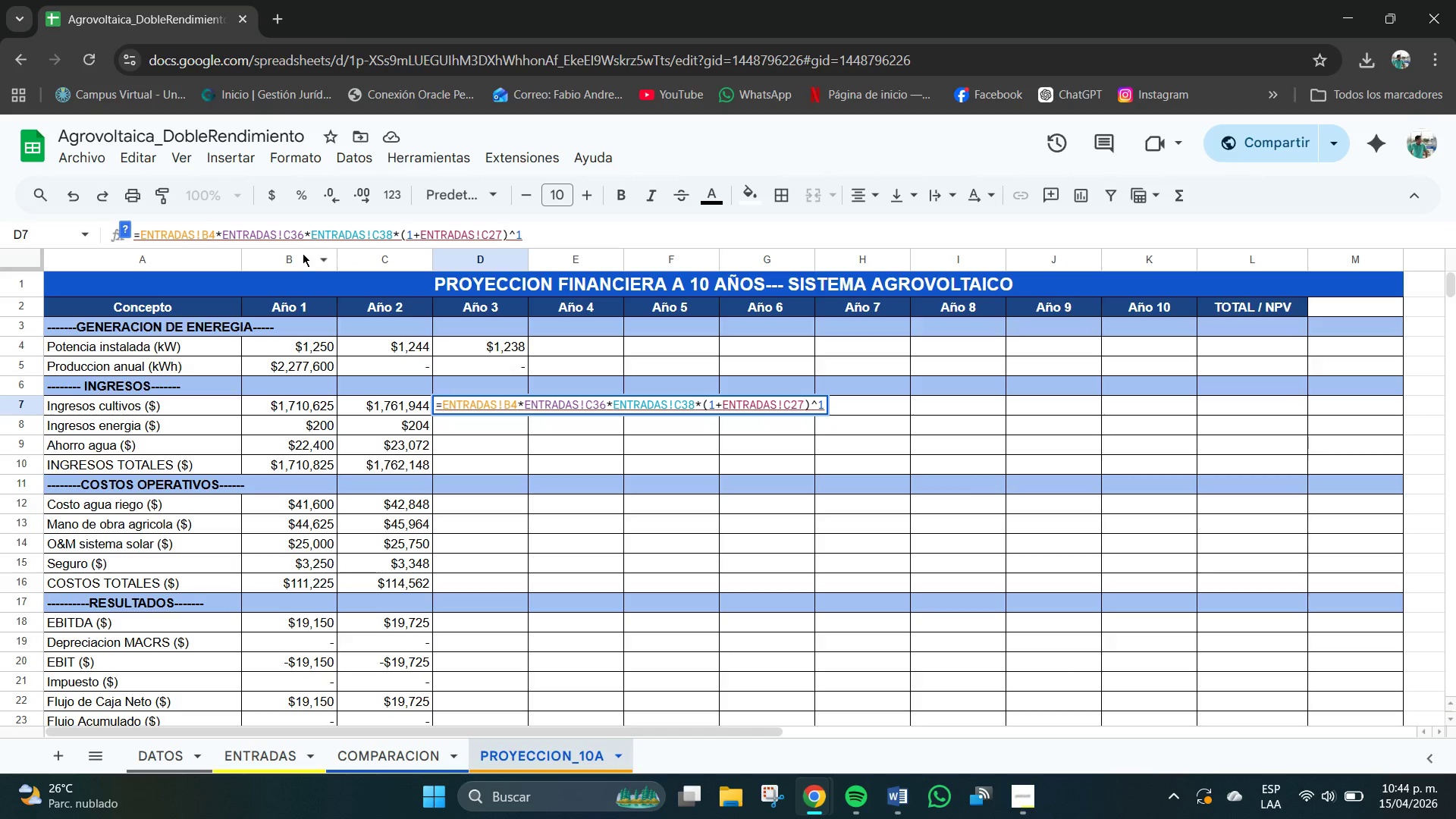 
left_click([292, 231])
 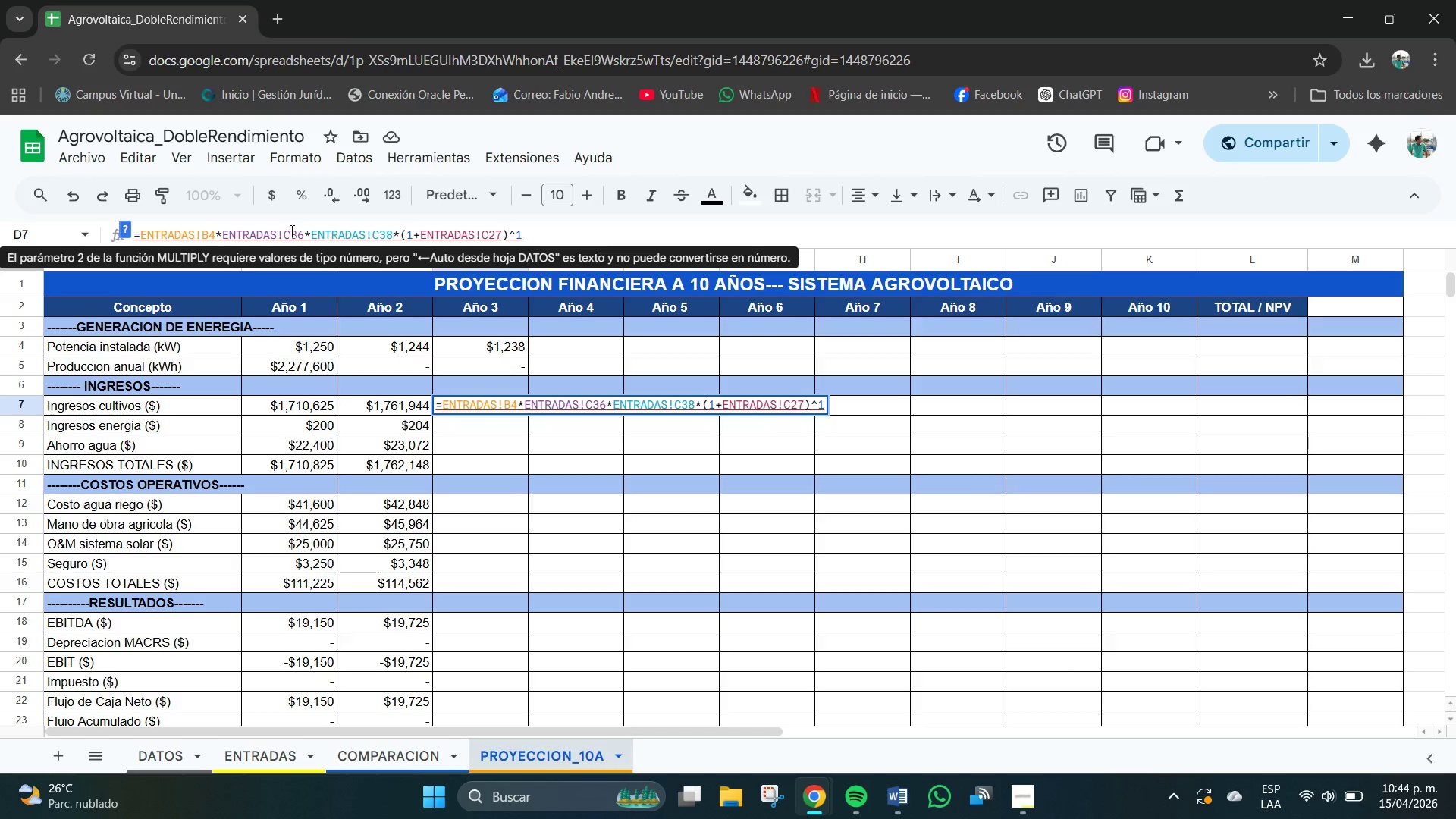 
key(Backspace)
 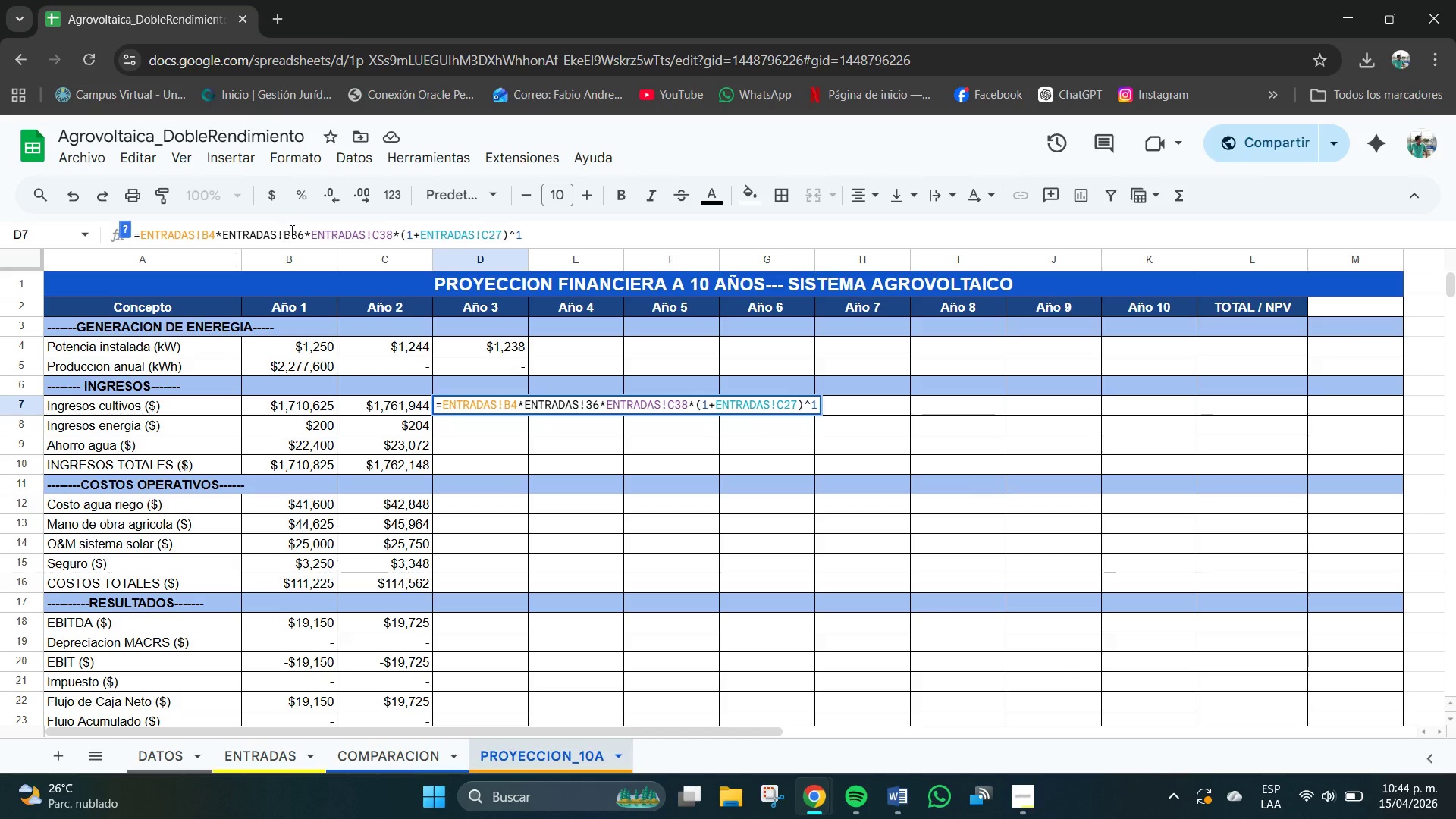 
key(B)
 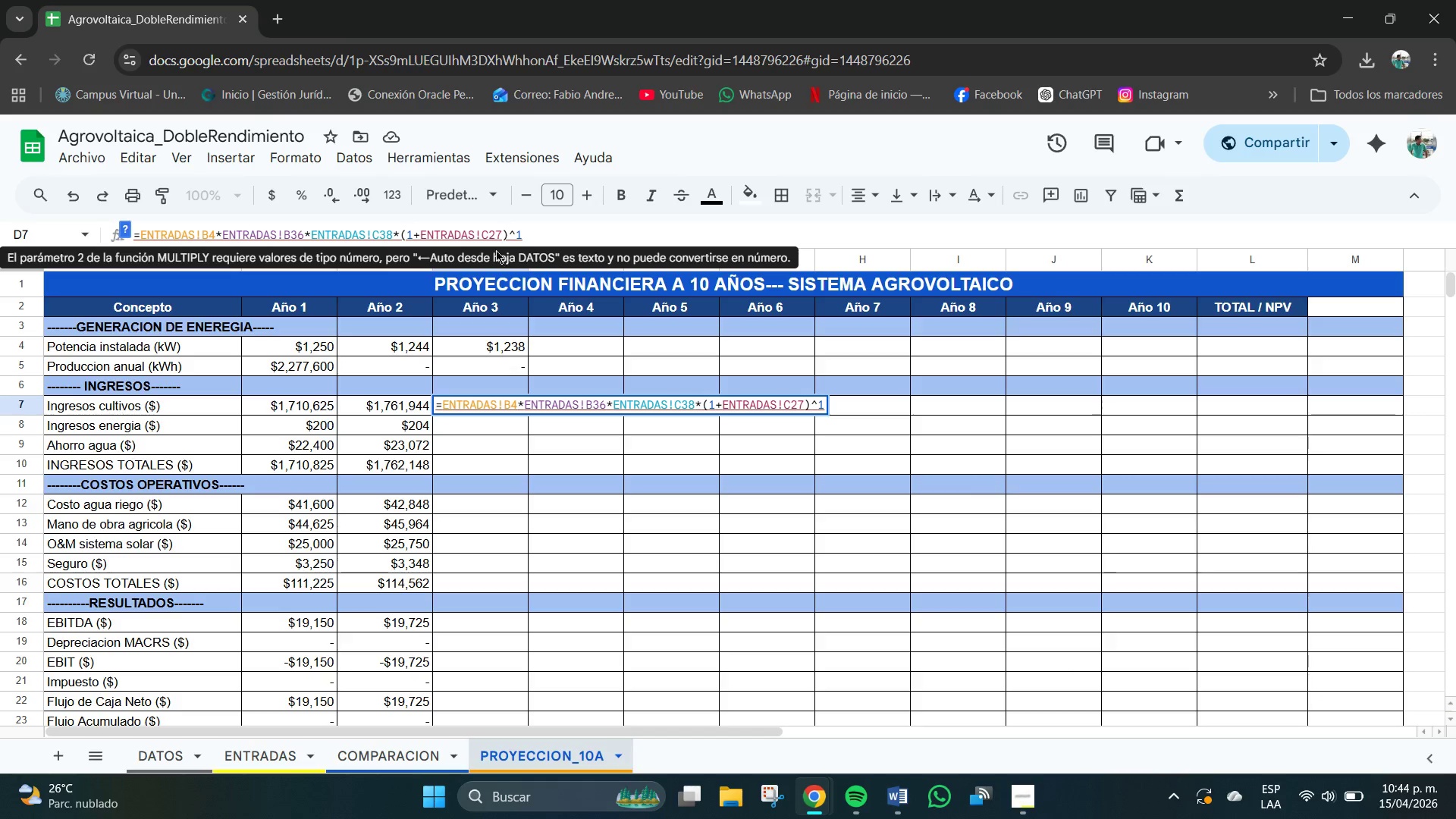 
left_click([379, 235])
 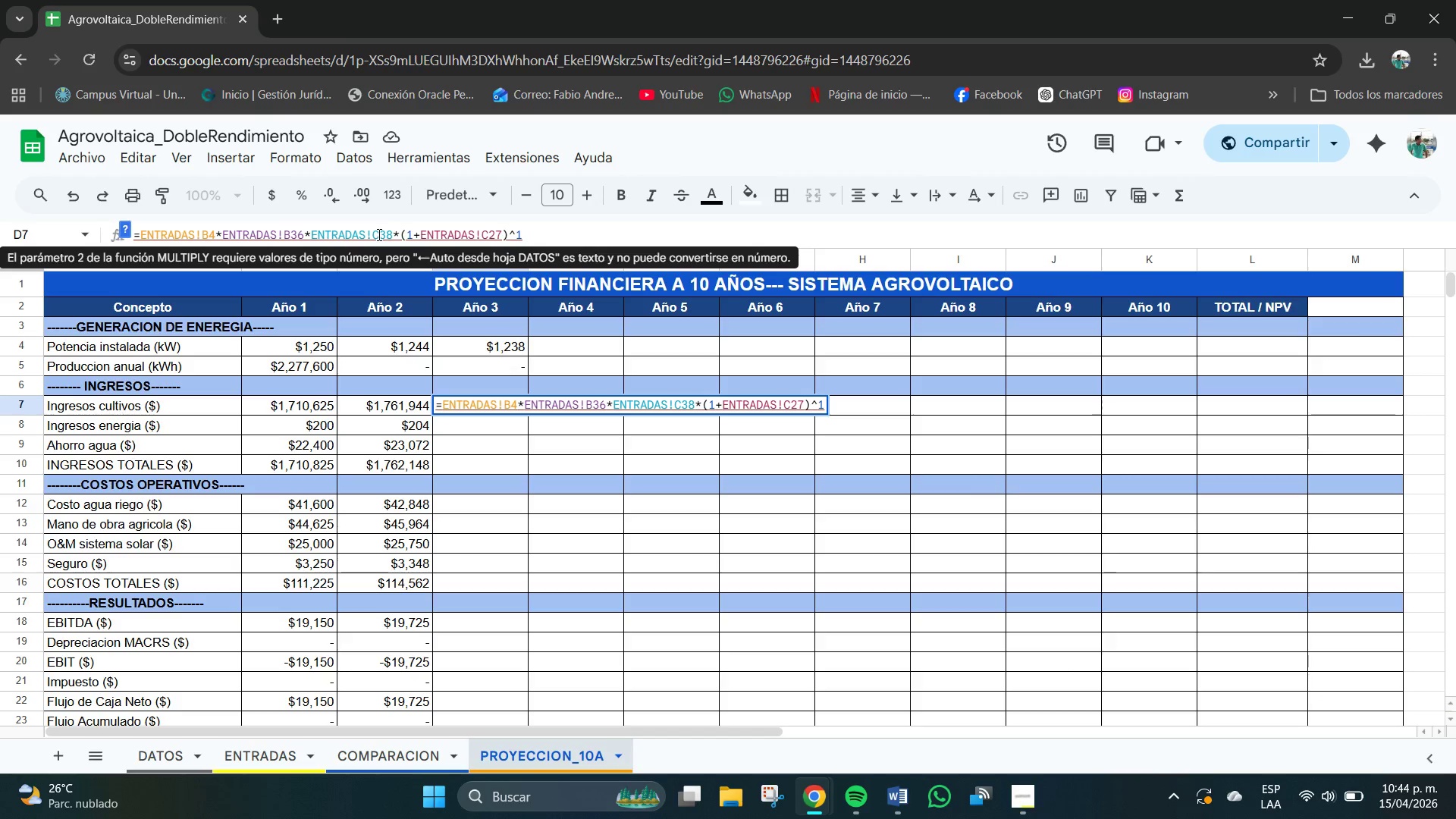 
key(Backspace)
 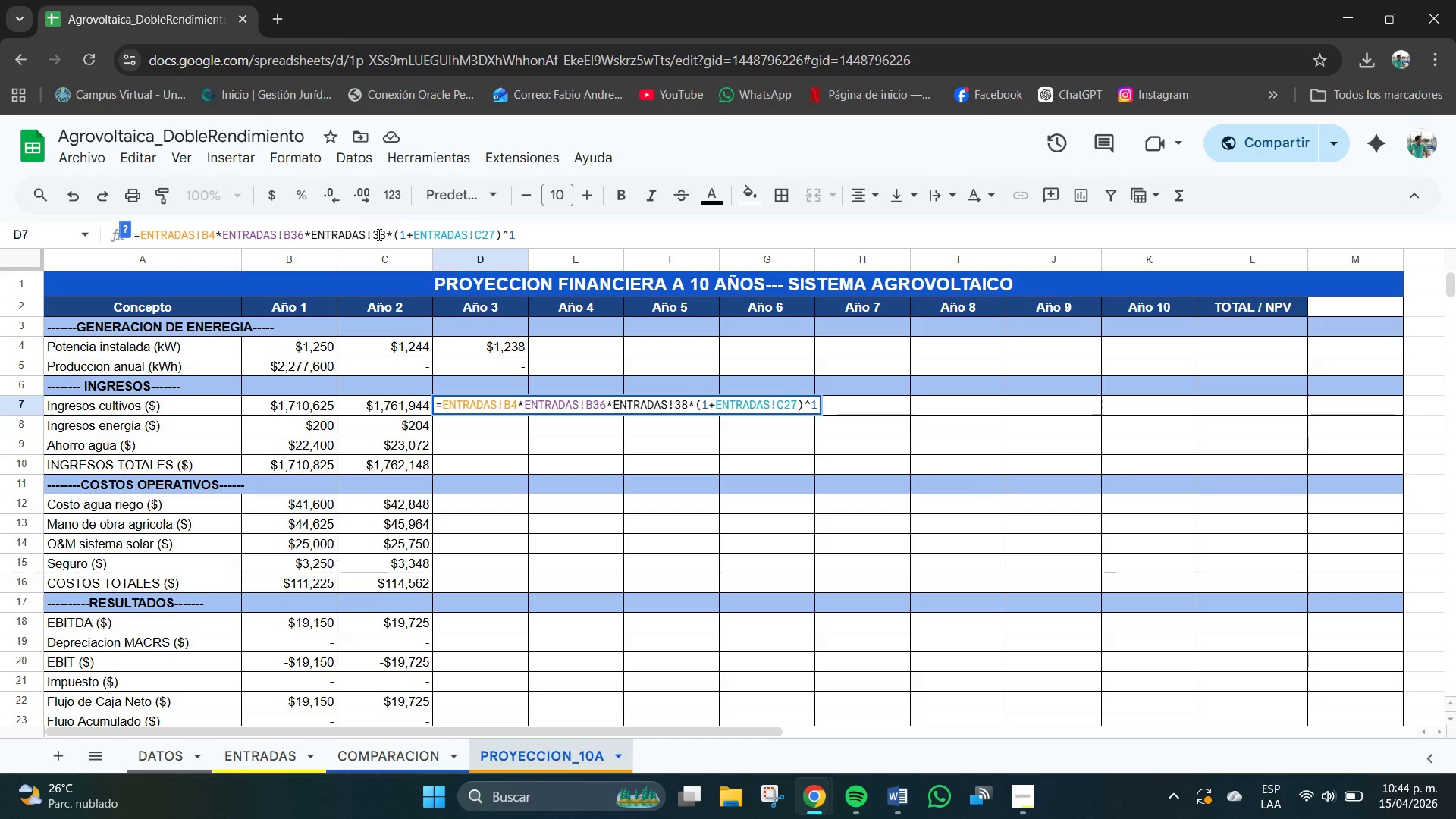 
key(B)
 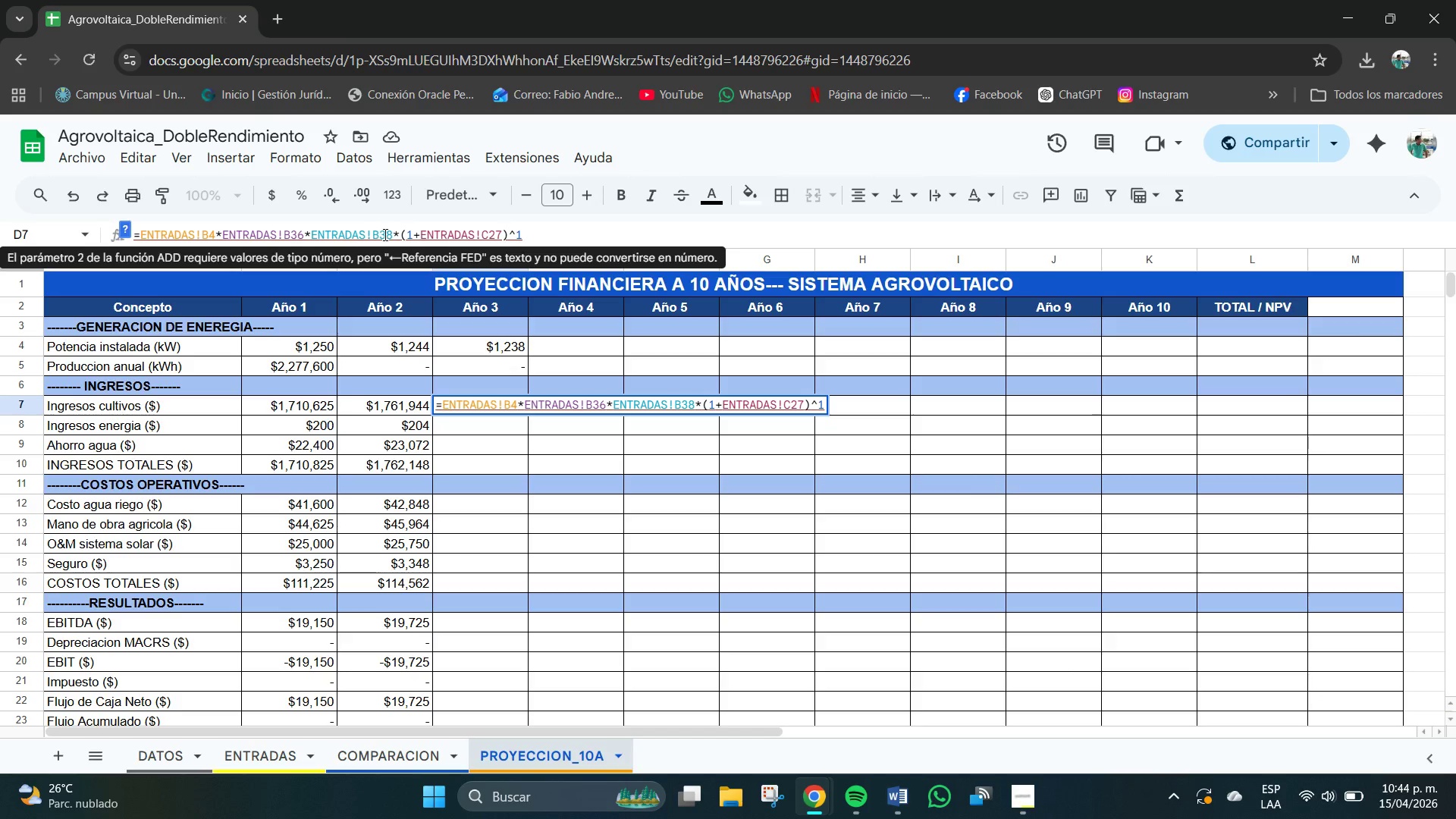 
mouse_move([428, 250])
 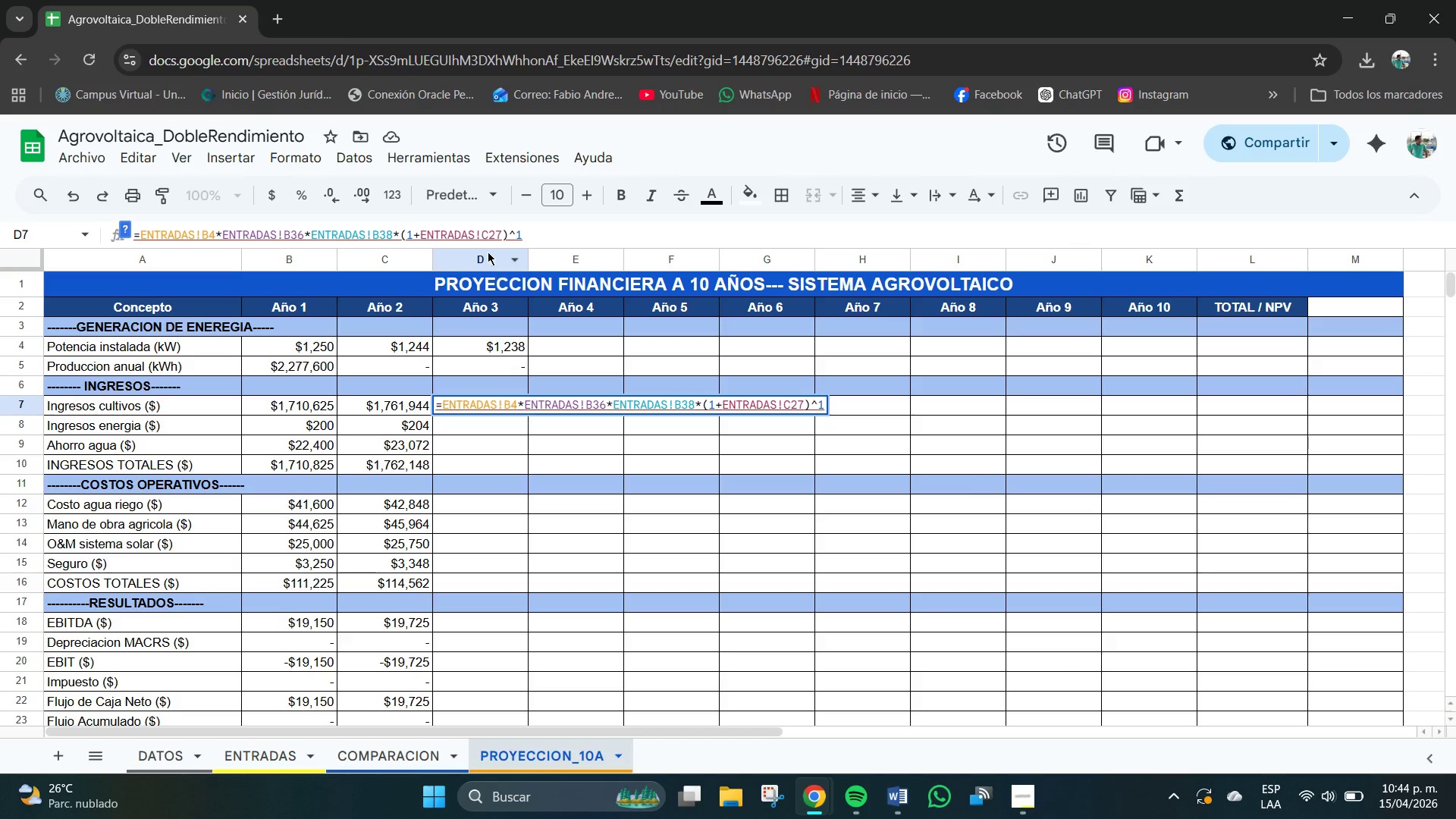 
mouse_move([491, 242])
 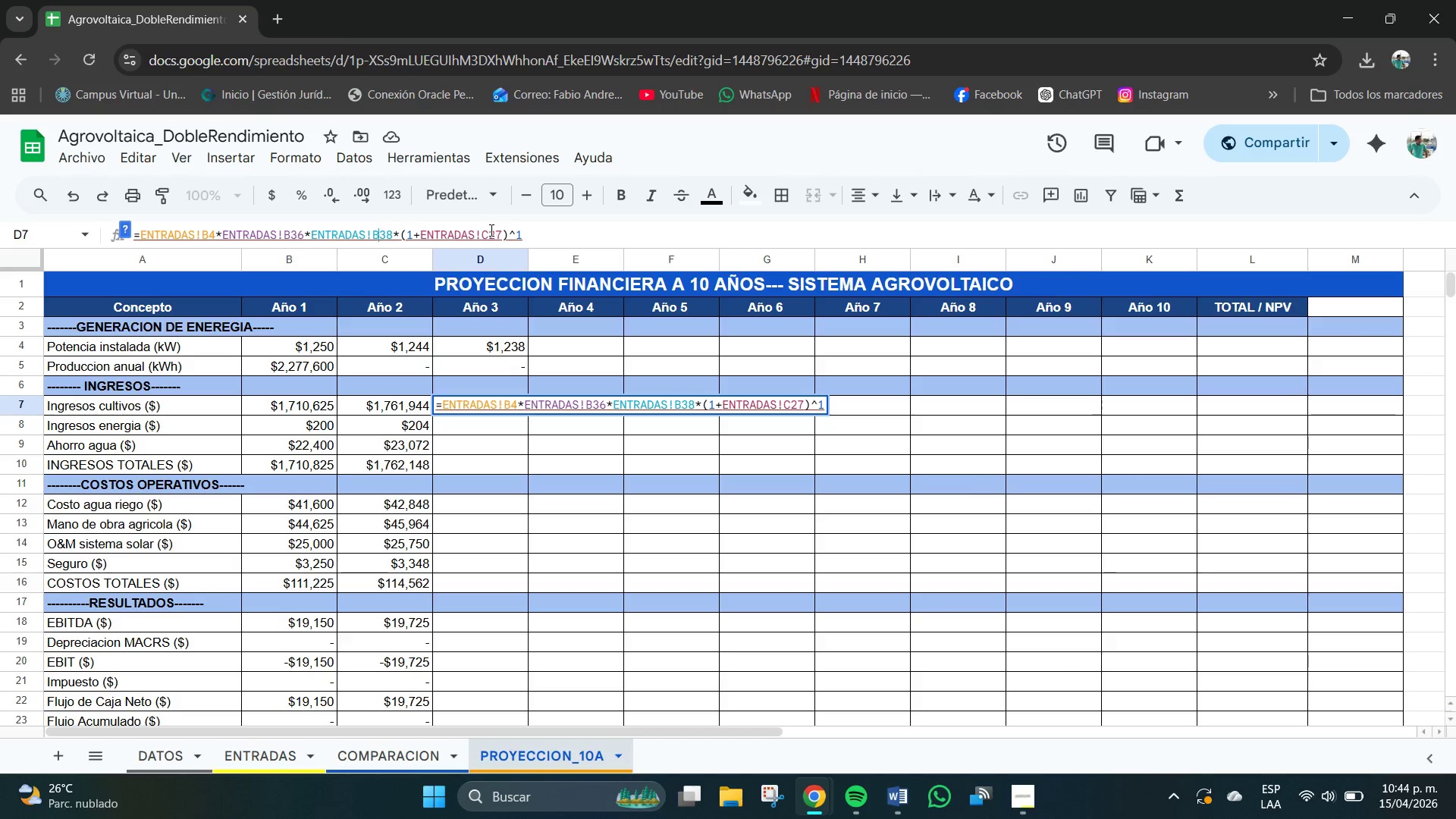 
left_click([491, 231])
 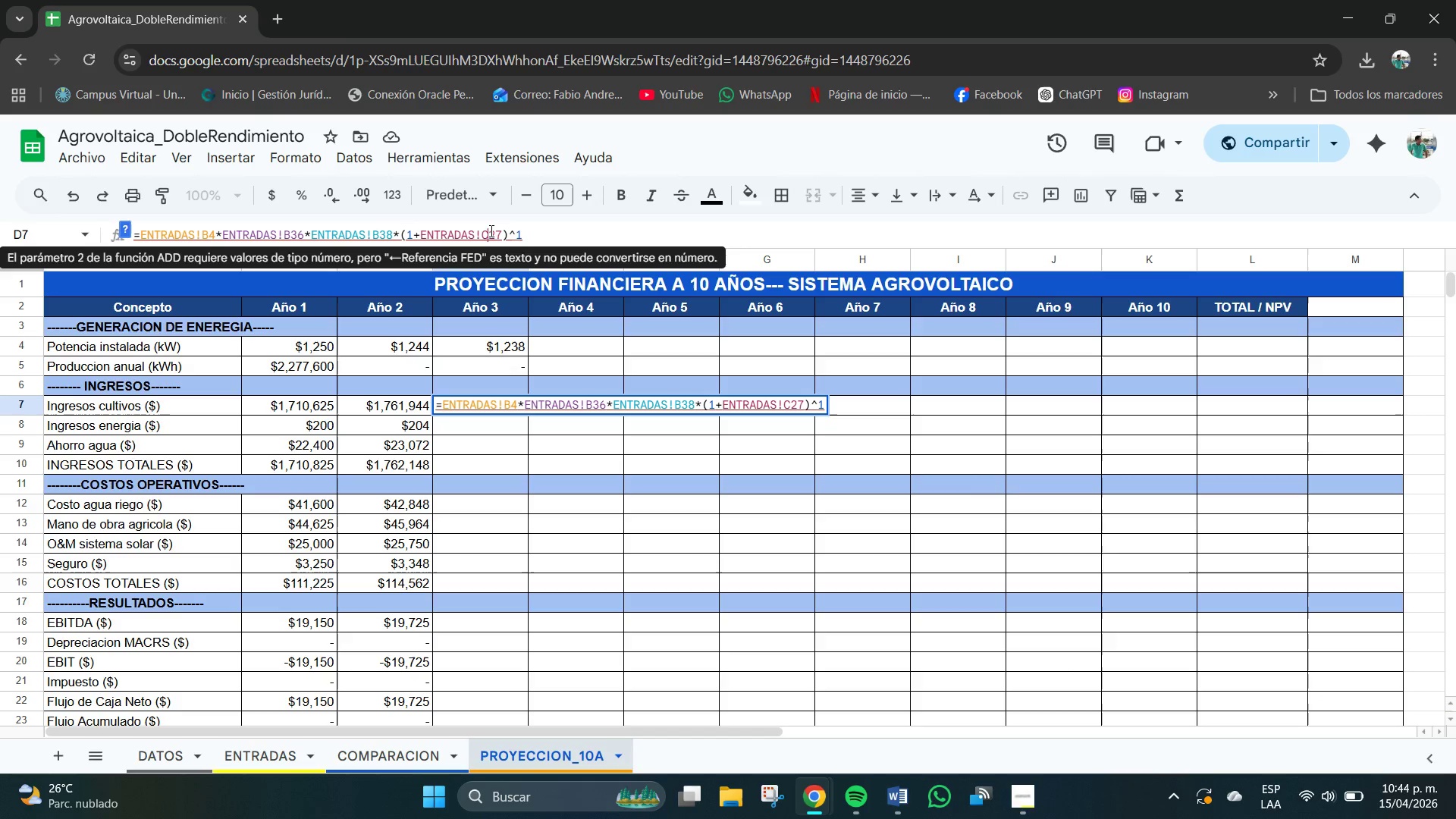 
key(Backspace)
 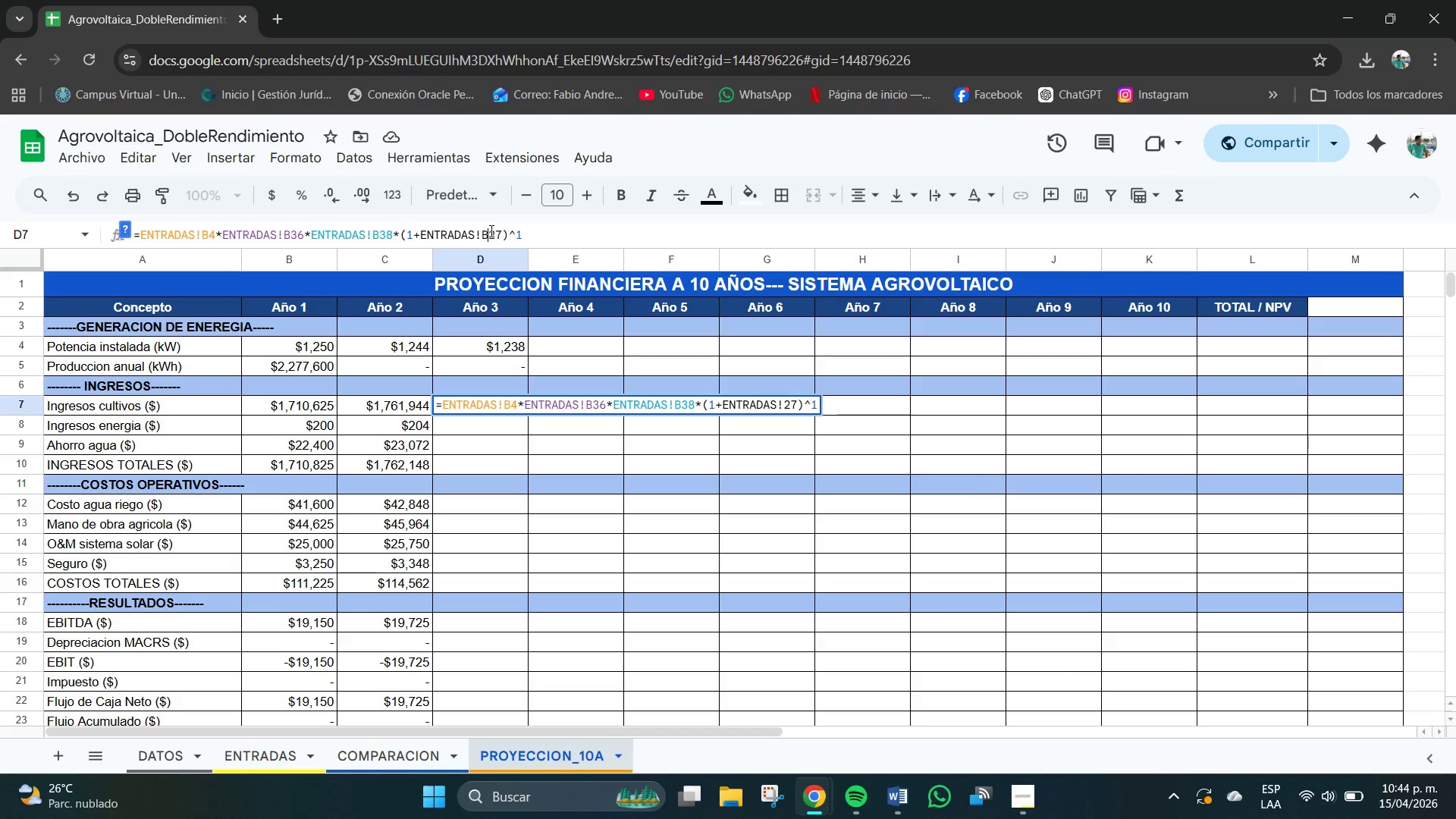 
key(B)
 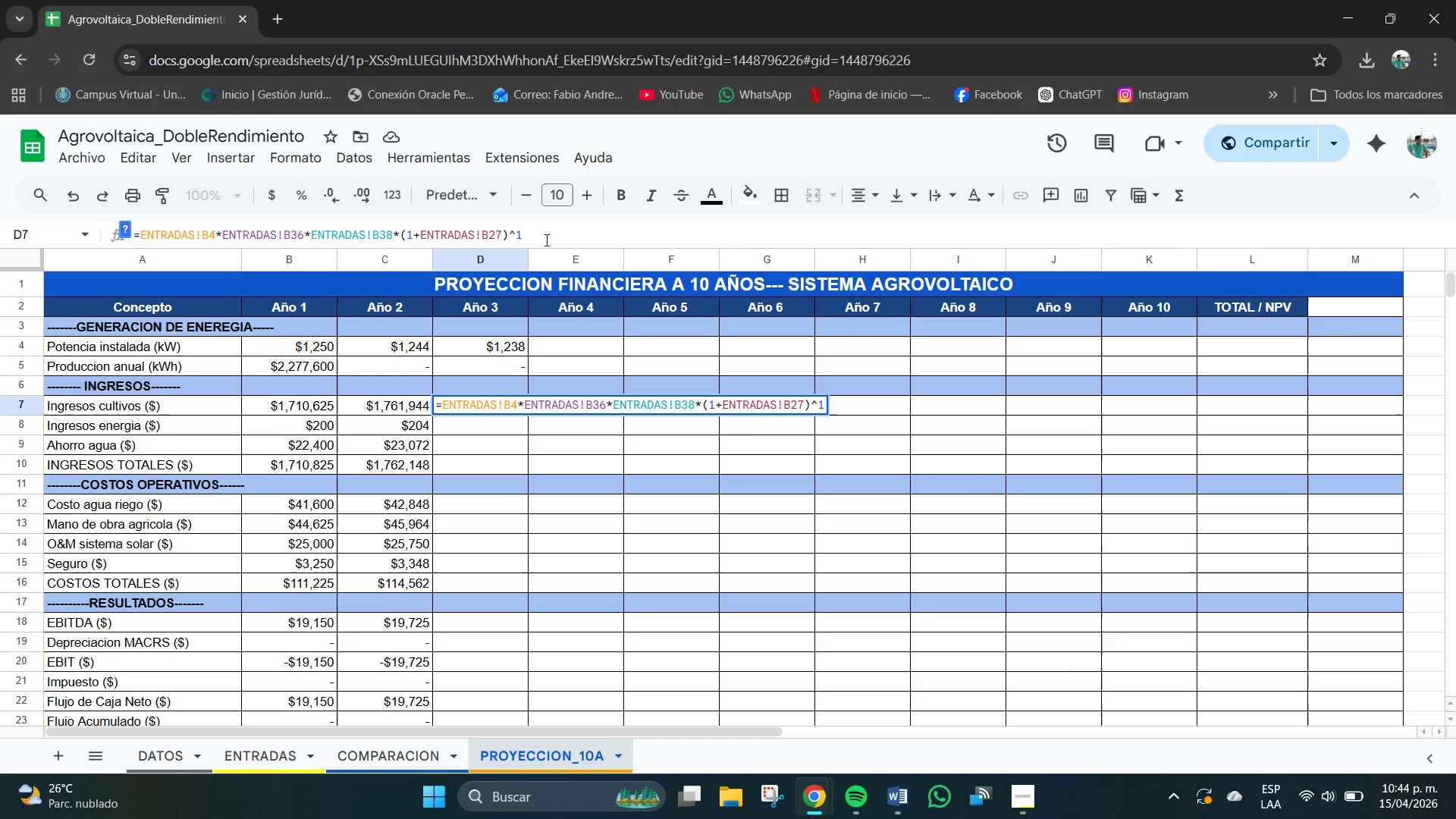 
key(Backspace)
 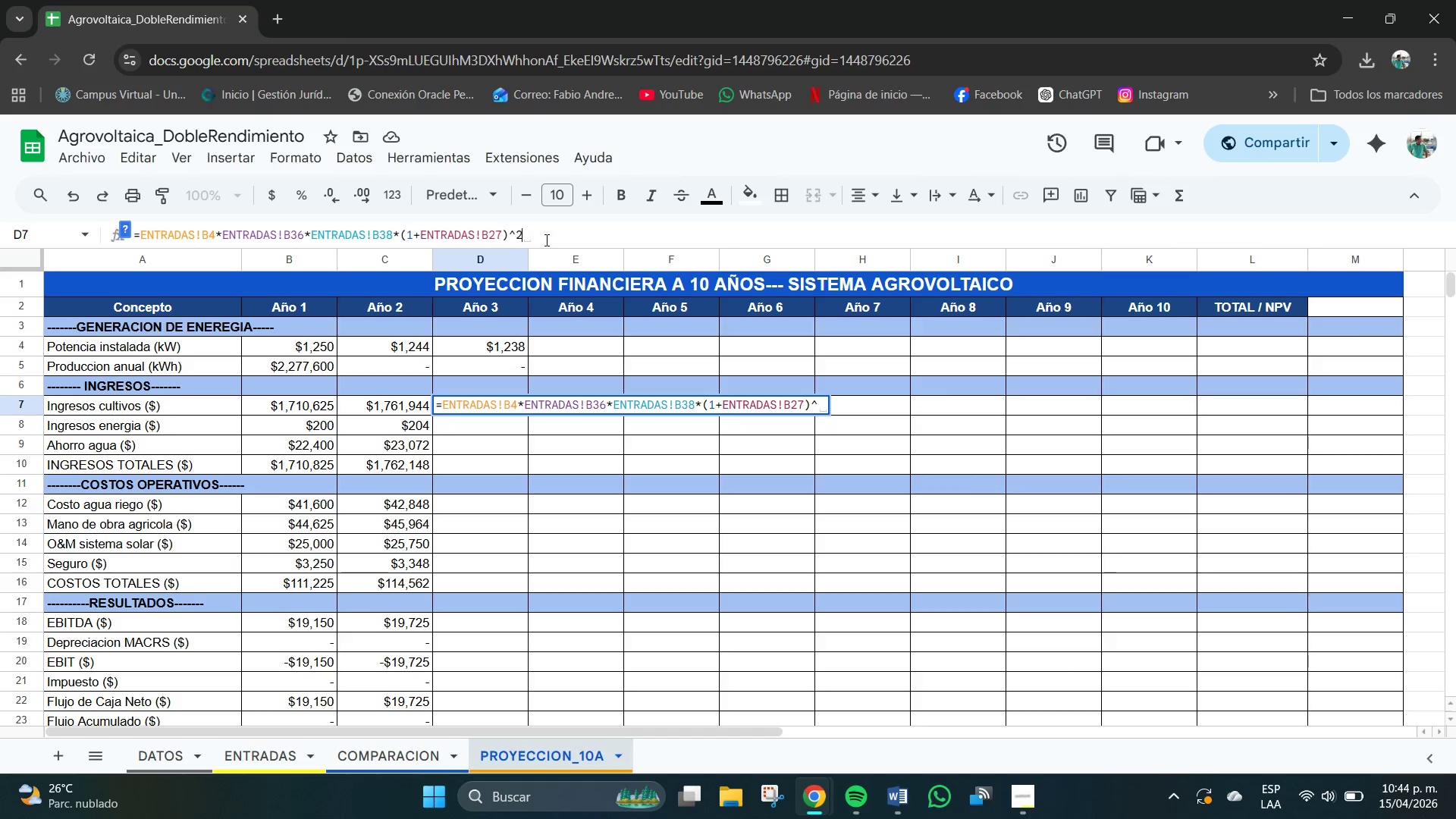 
key(Numpad2)
 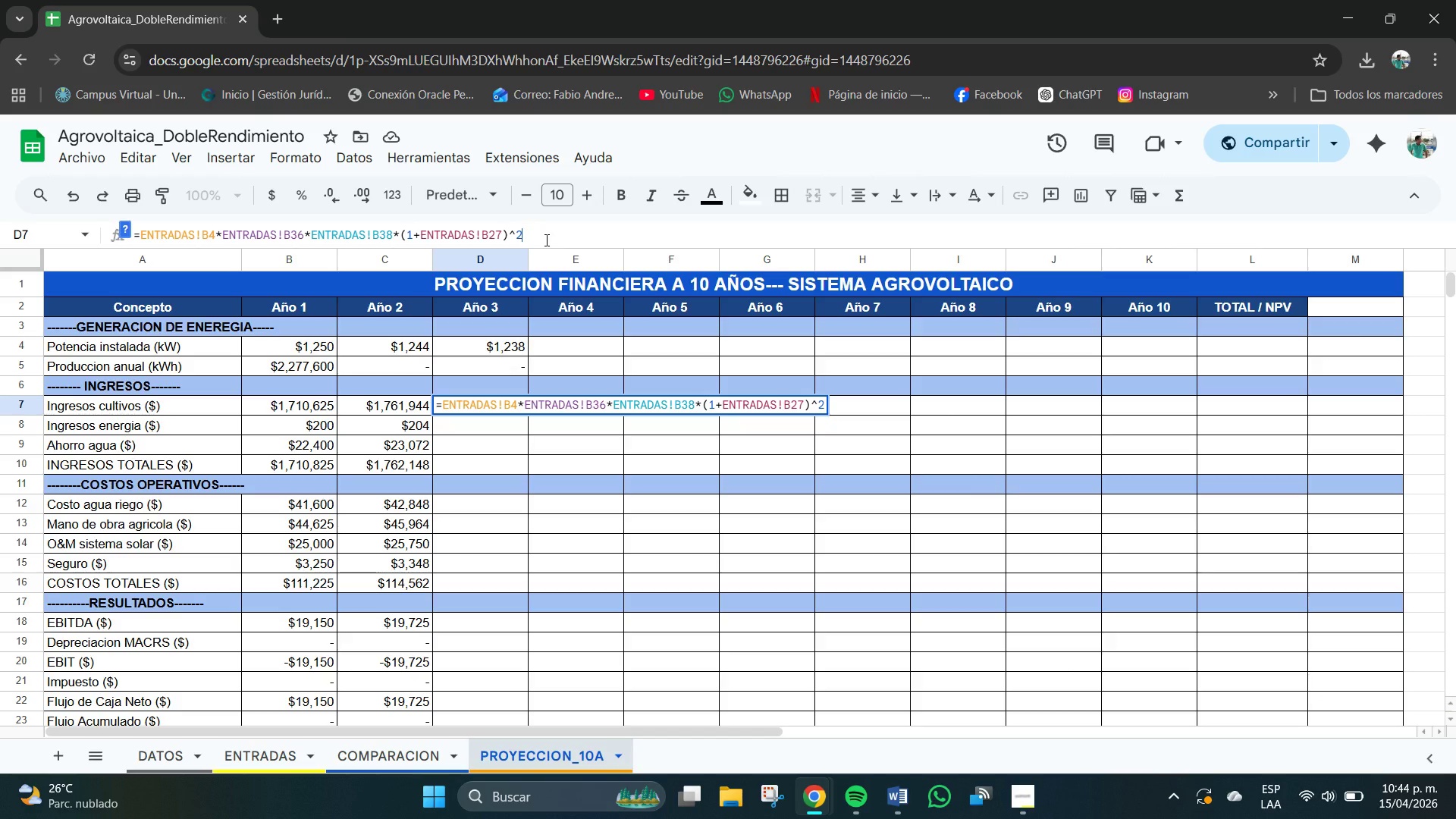 
key(NumpadEnter)
 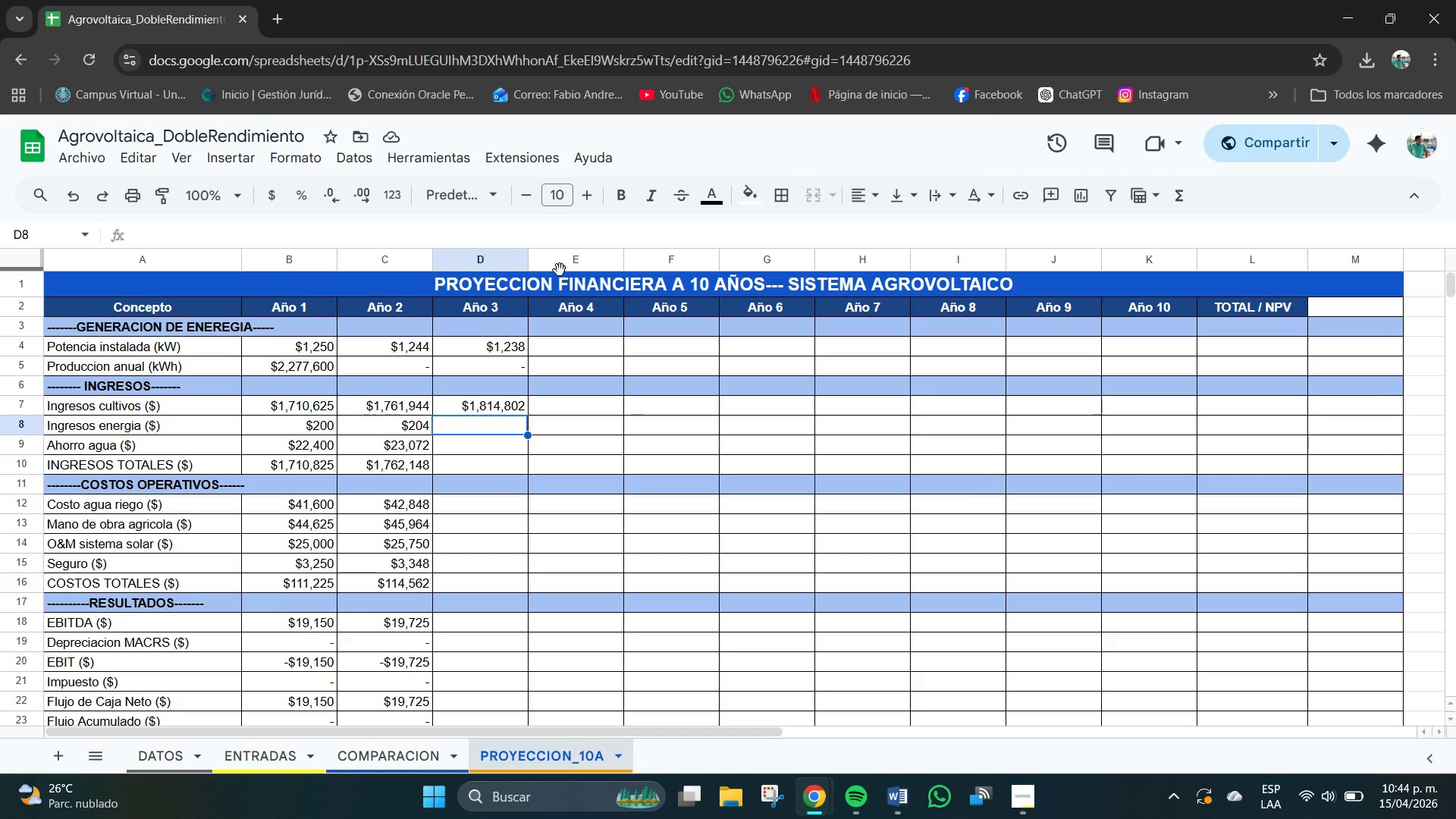 
wait(14.61)
 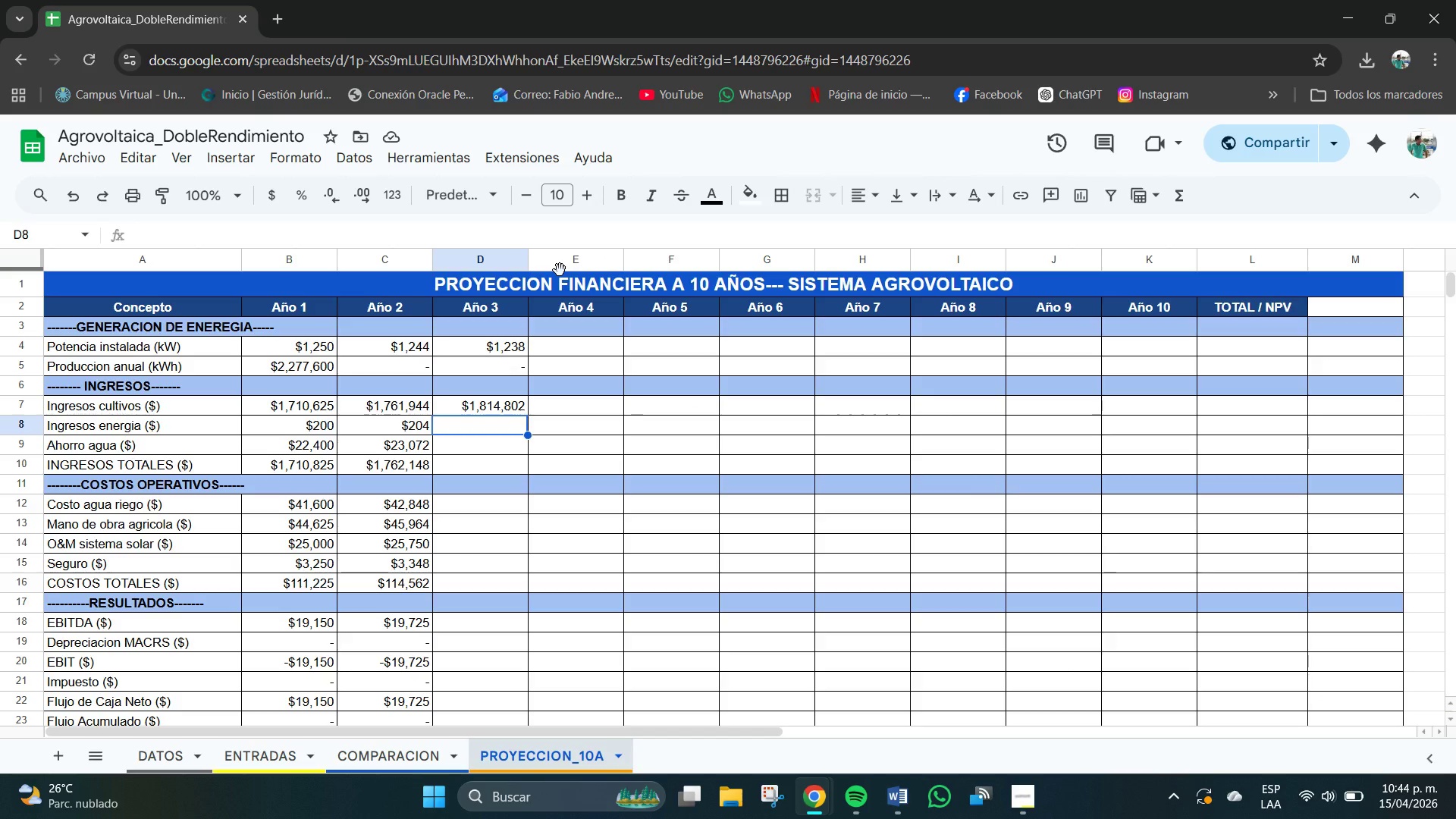 
key(Control+C)
 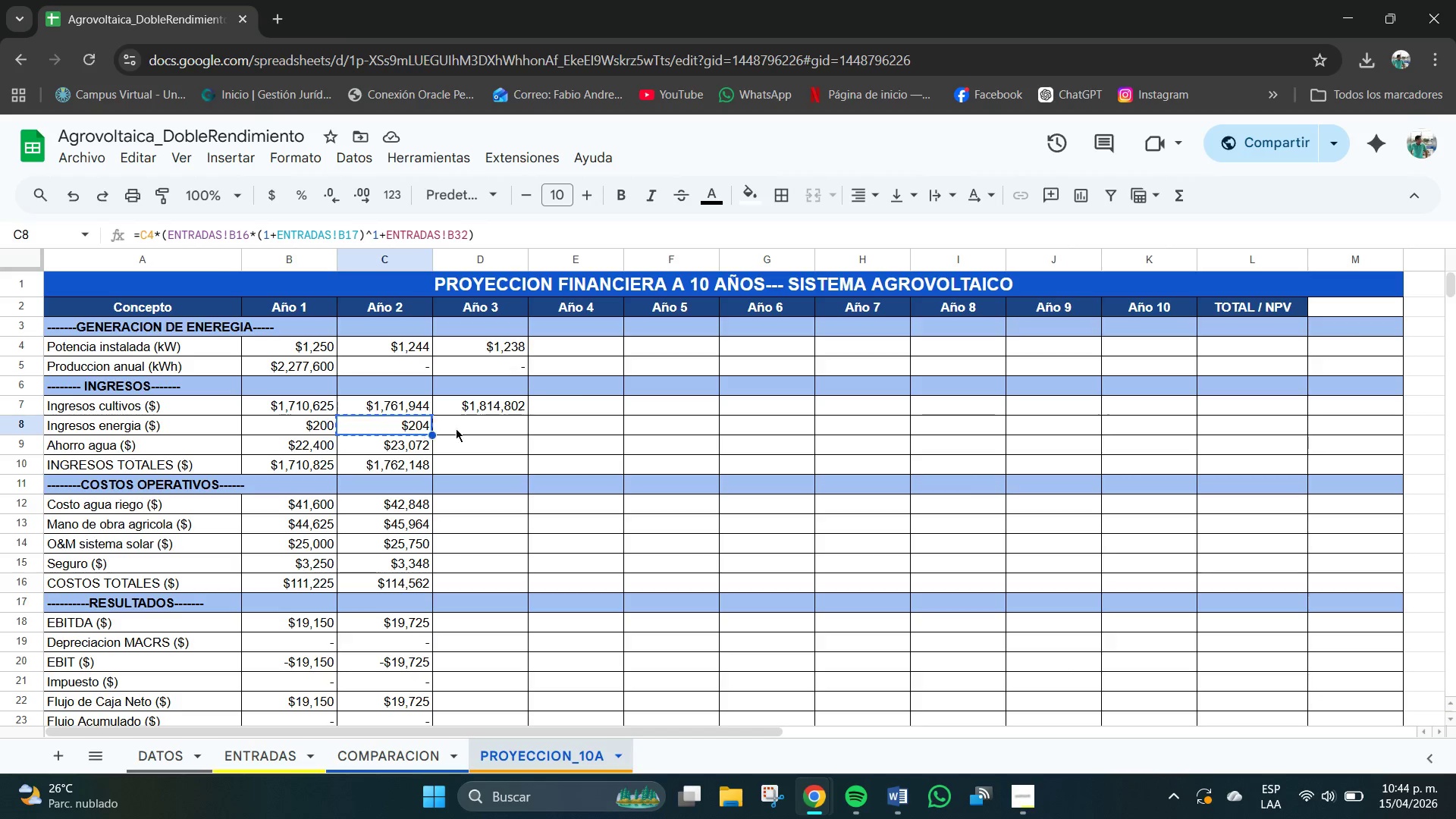 
left_click([468, 424])
 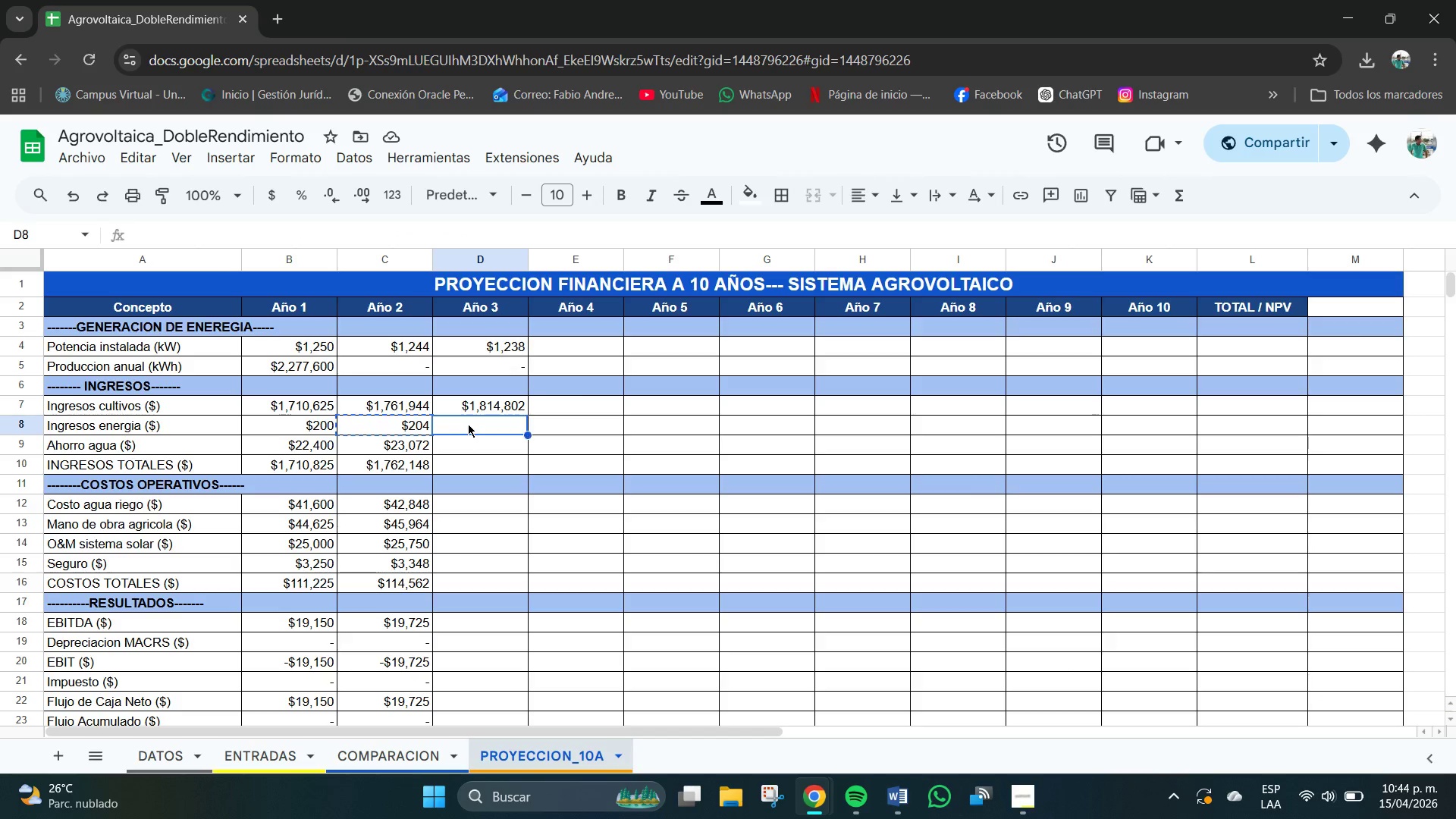 
key(Control+V)
 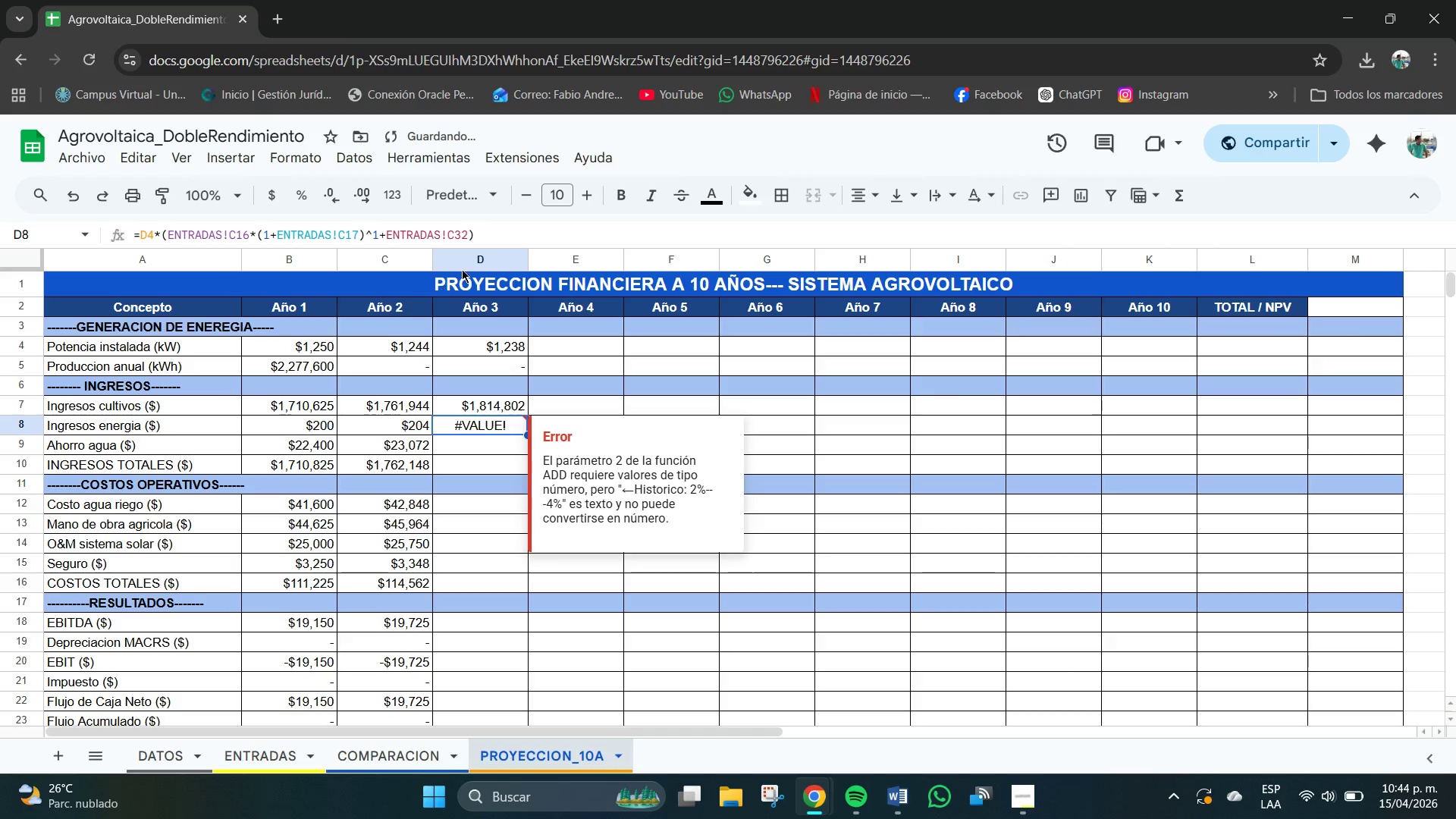 
left_click([503, 231])
 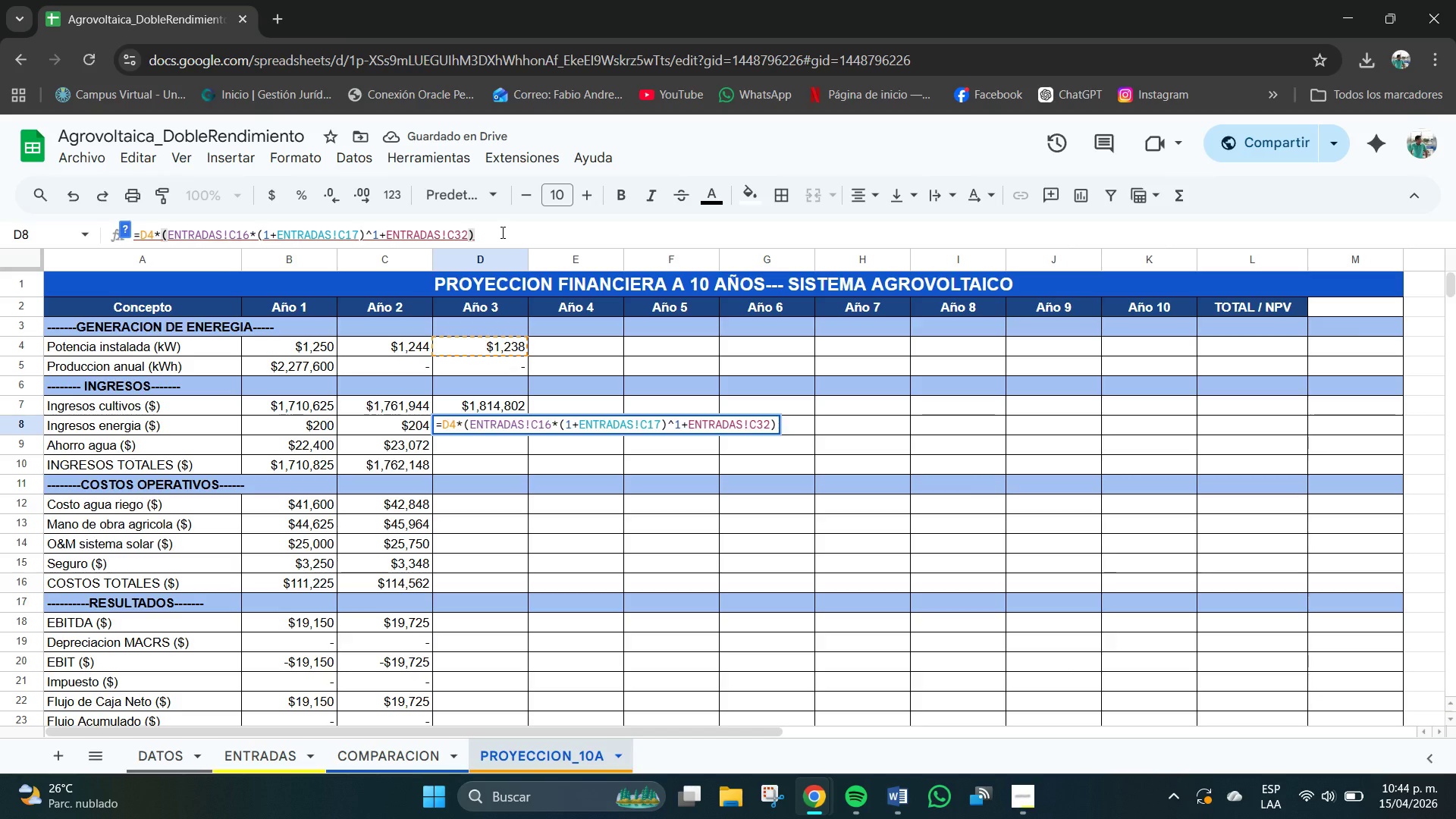 
wait(5.21)
 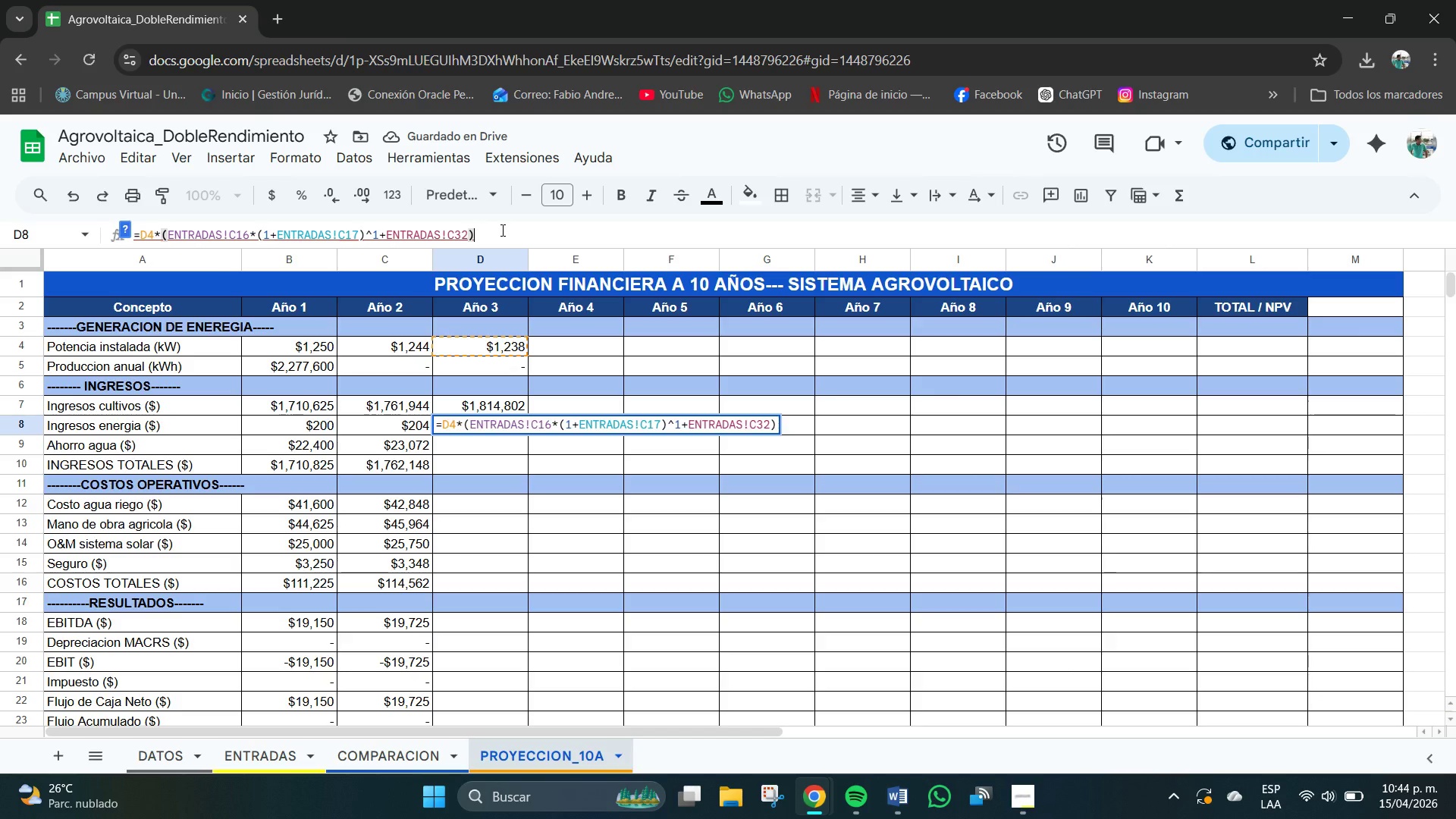 
mouse_move([191, 250])
 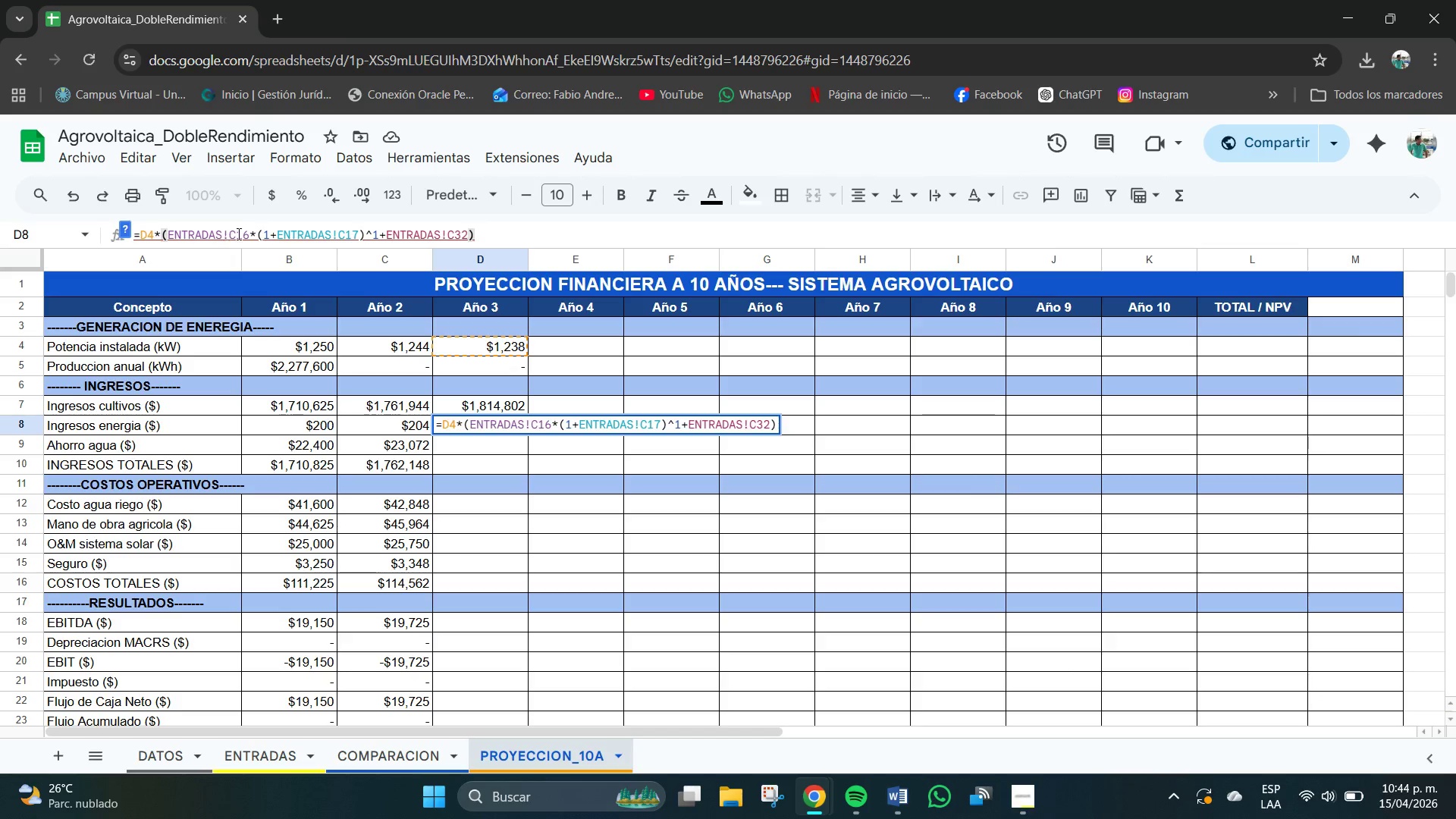 
left_click([240, 234])
 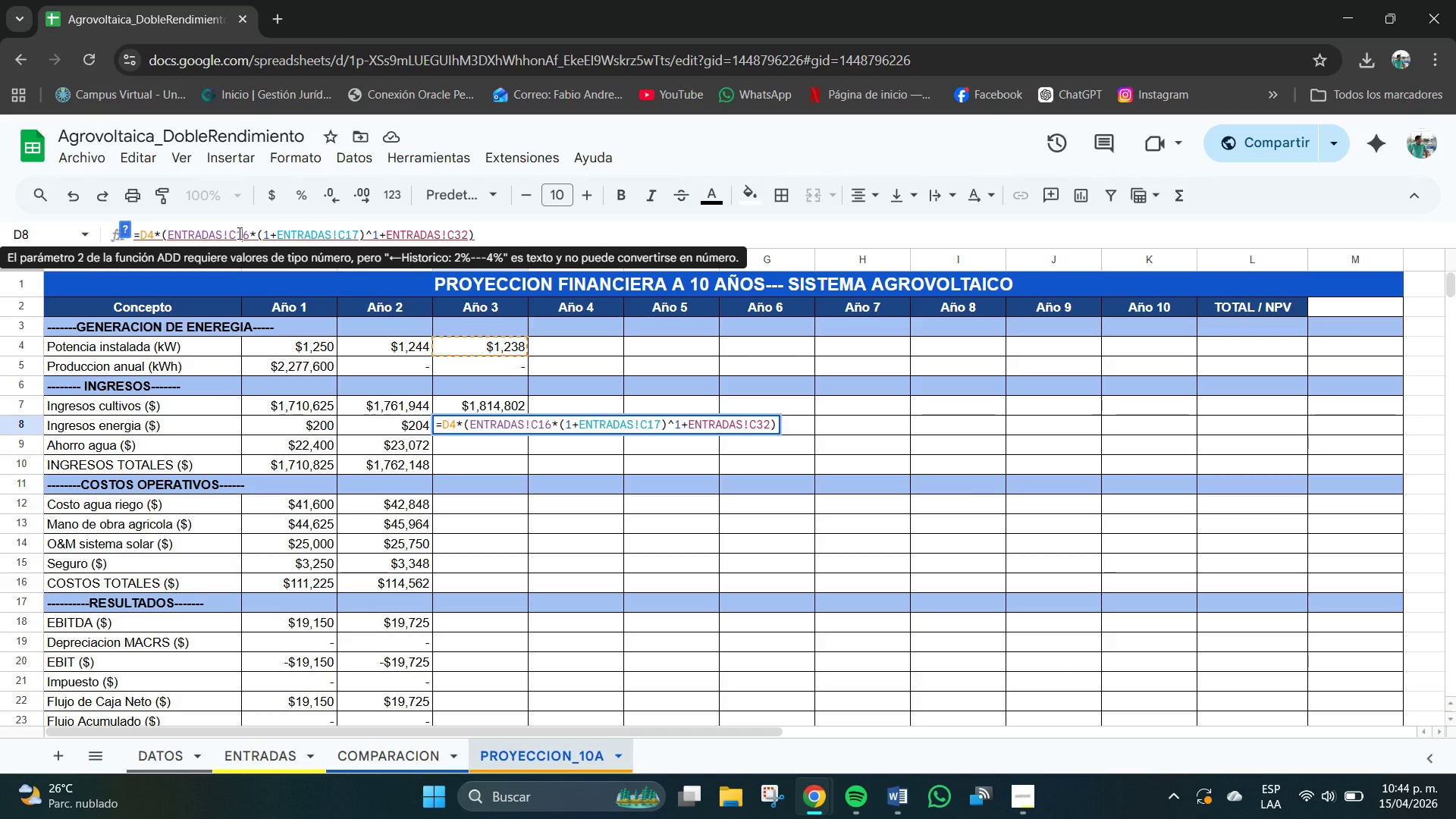 
key(Backspace)
 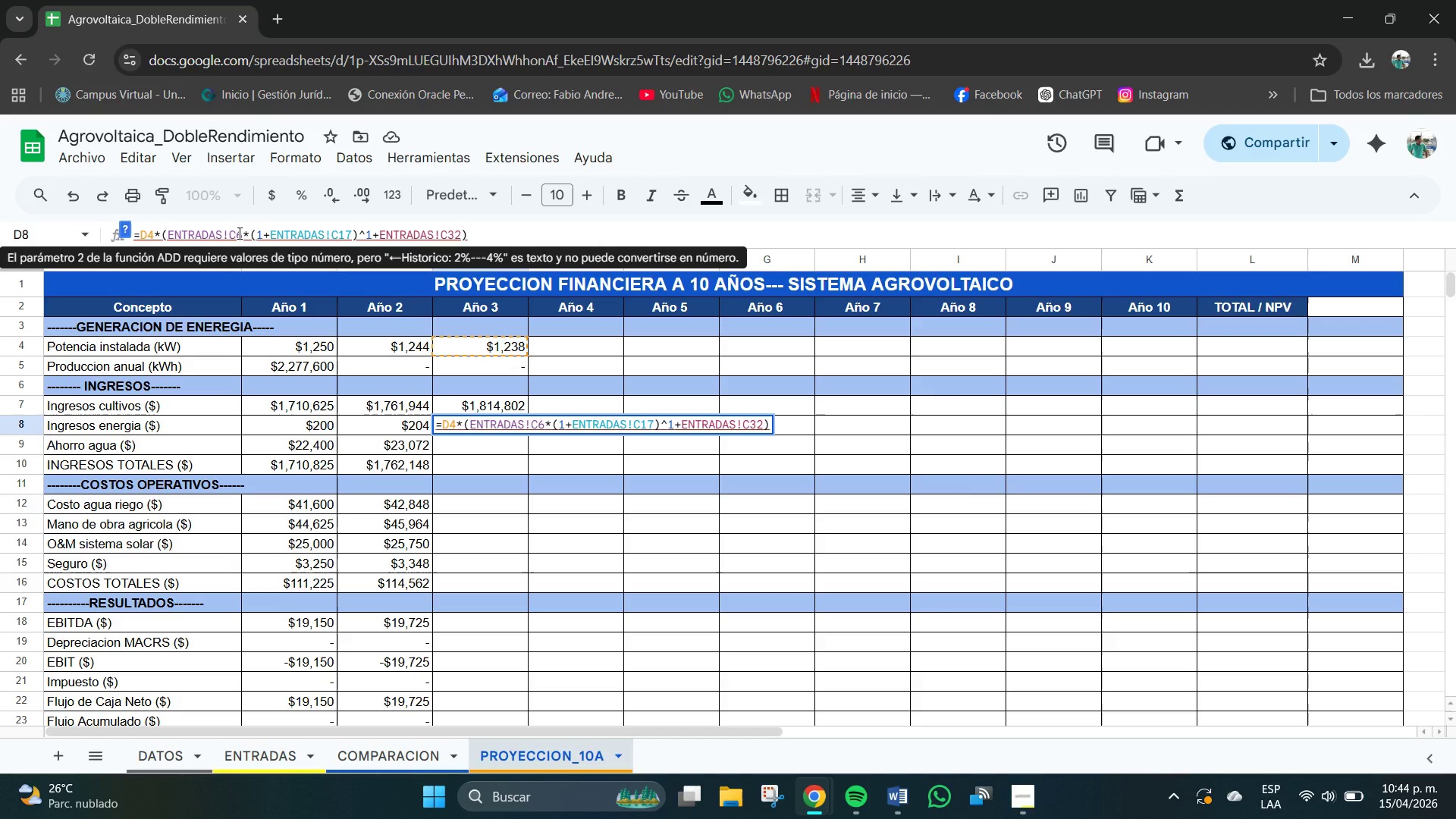 
key(Backspace)
 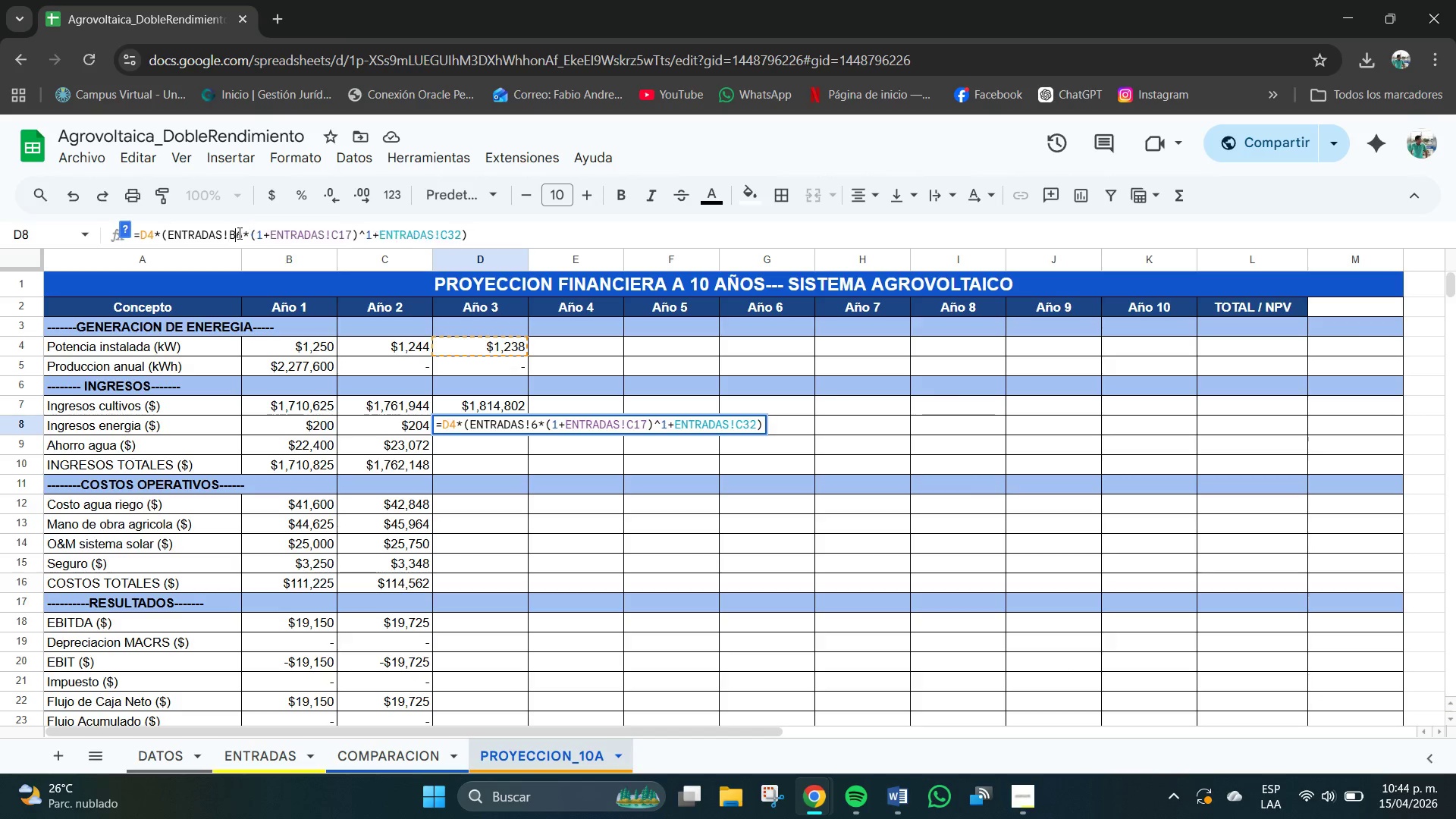 
key(B)
 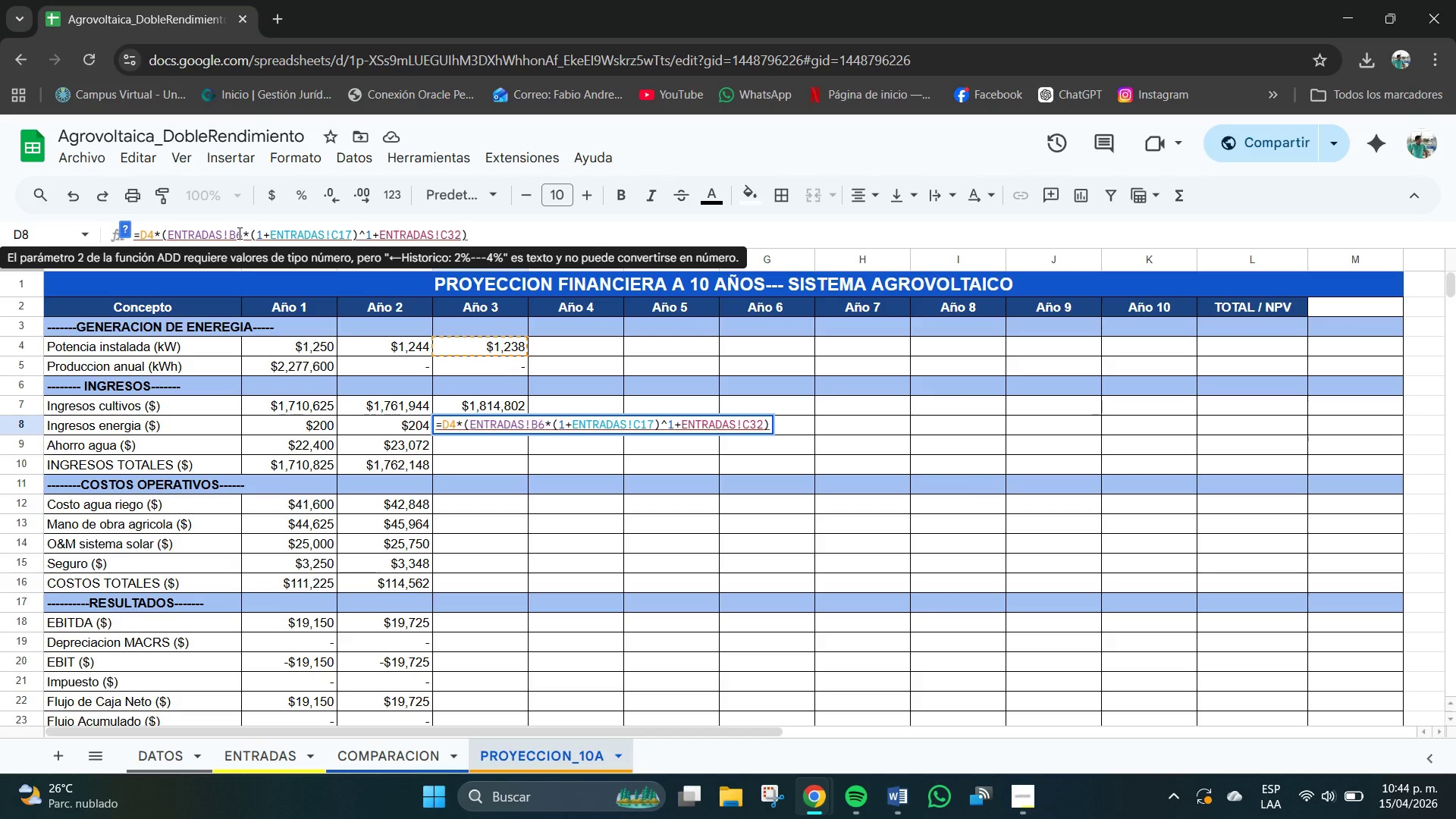 
key(Numpad1)
 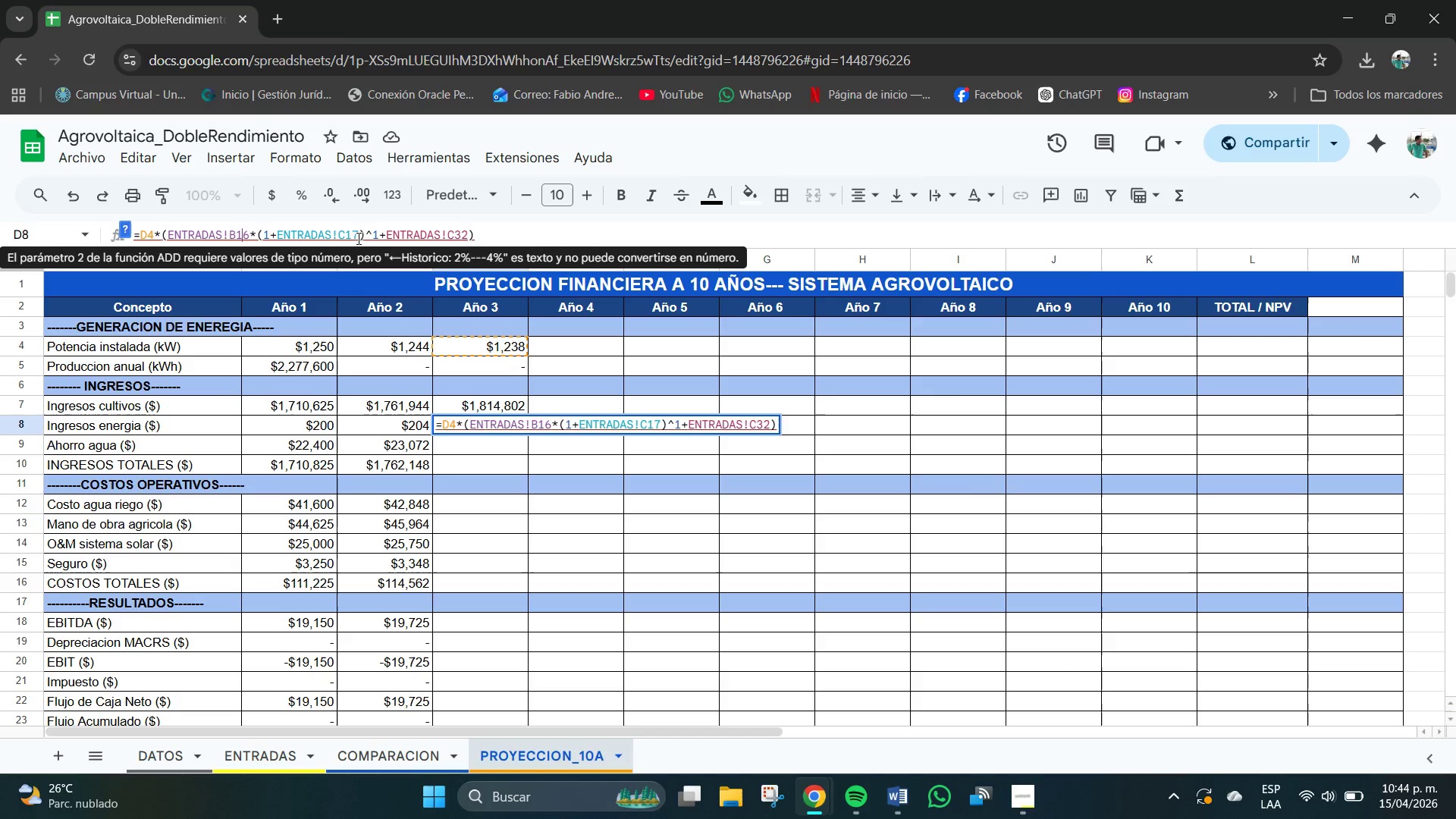 
left_click([344, 231])
 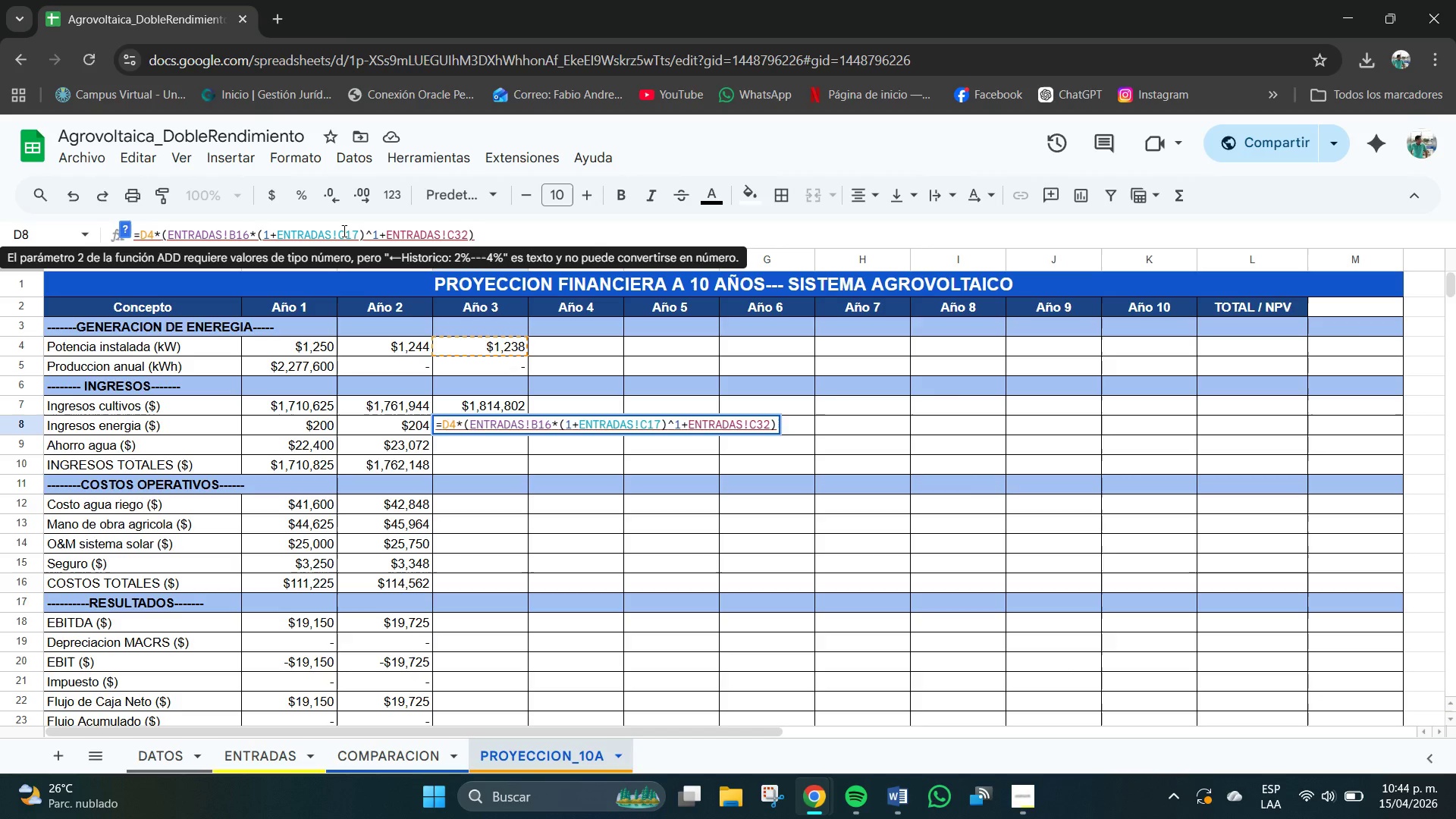 
key(Backspace)
 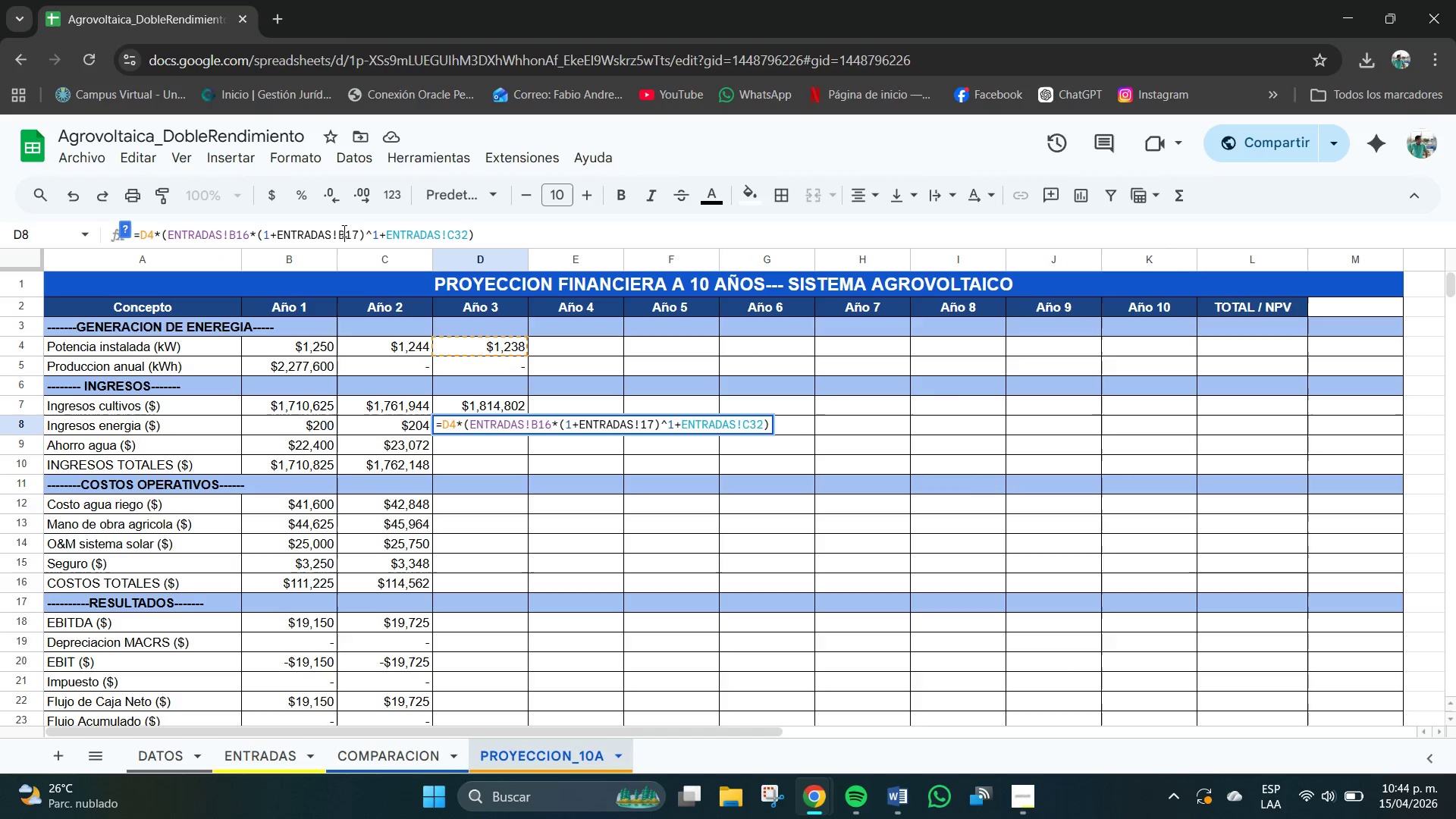 
key(B)
 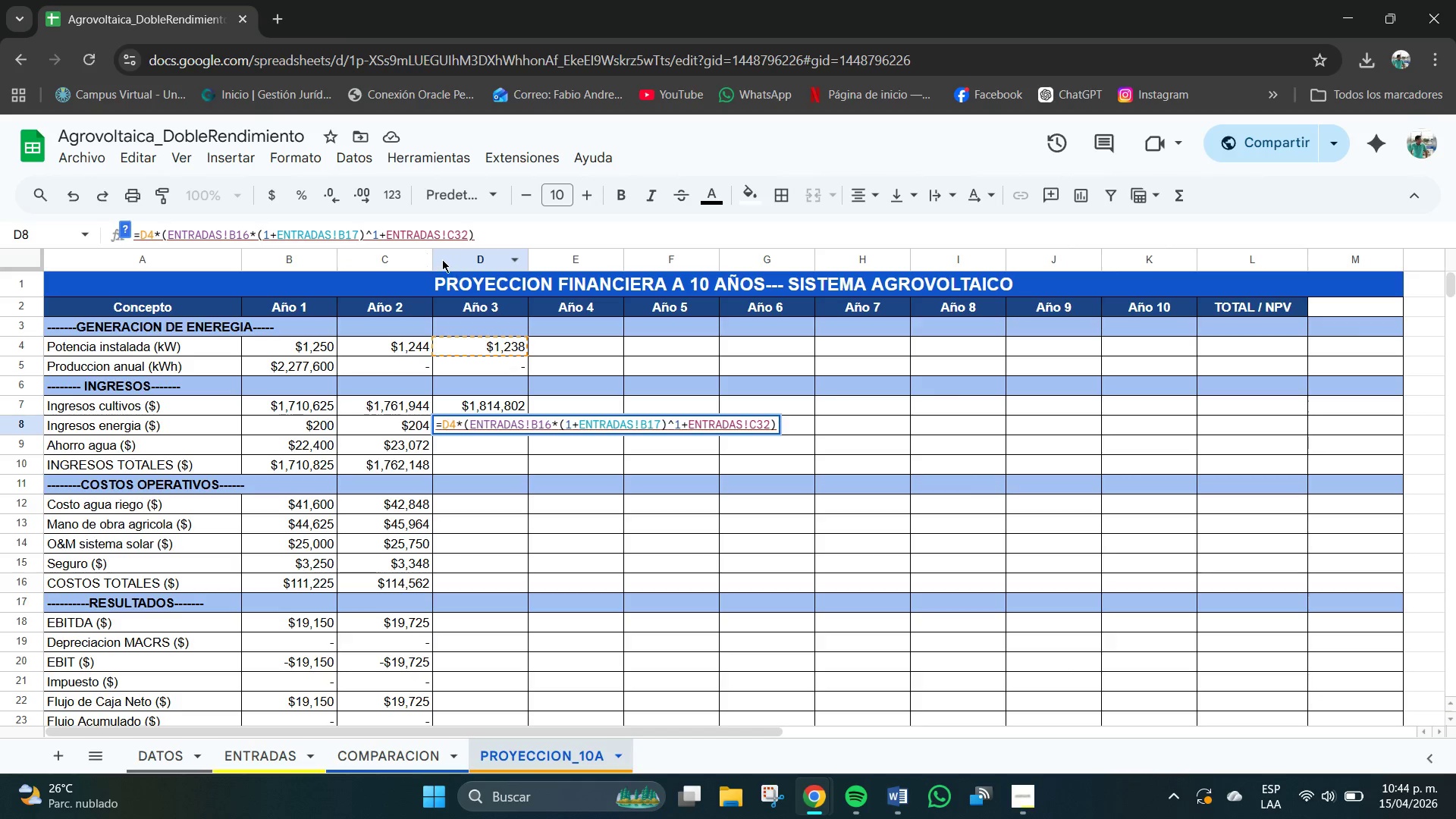 
wait(5.34)
 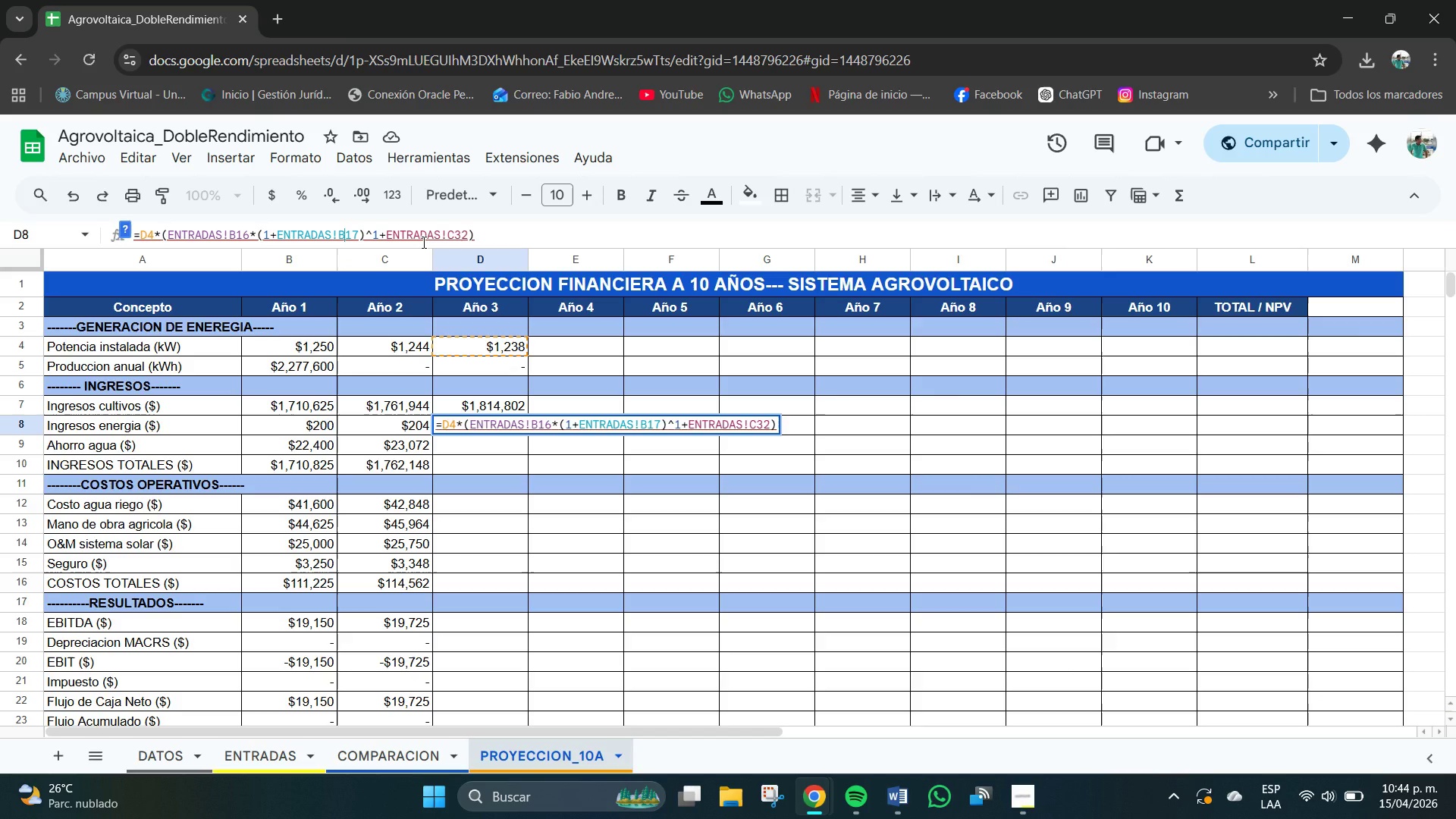 
double_click([378, 232])
 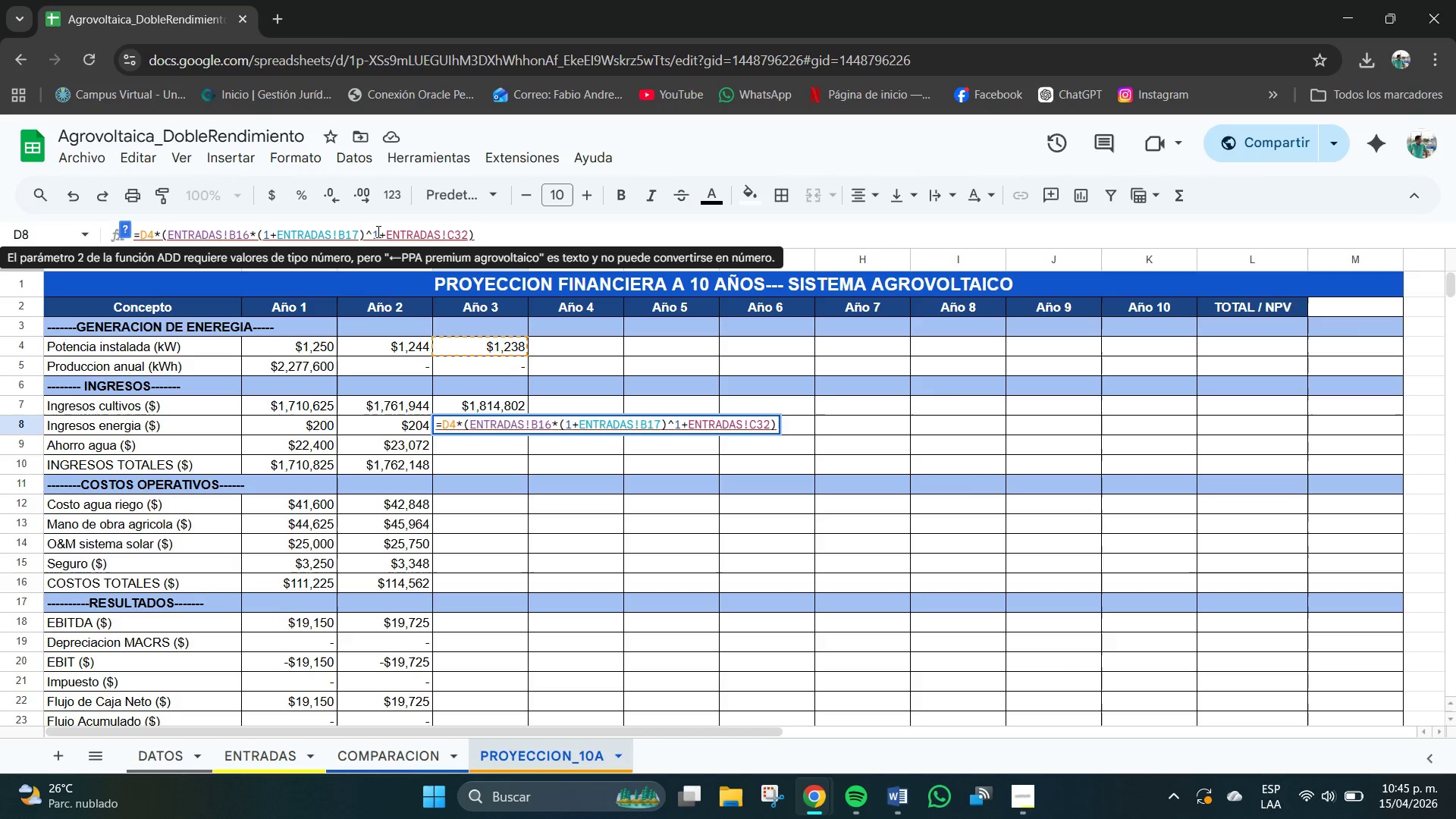 
key(Backspace)
 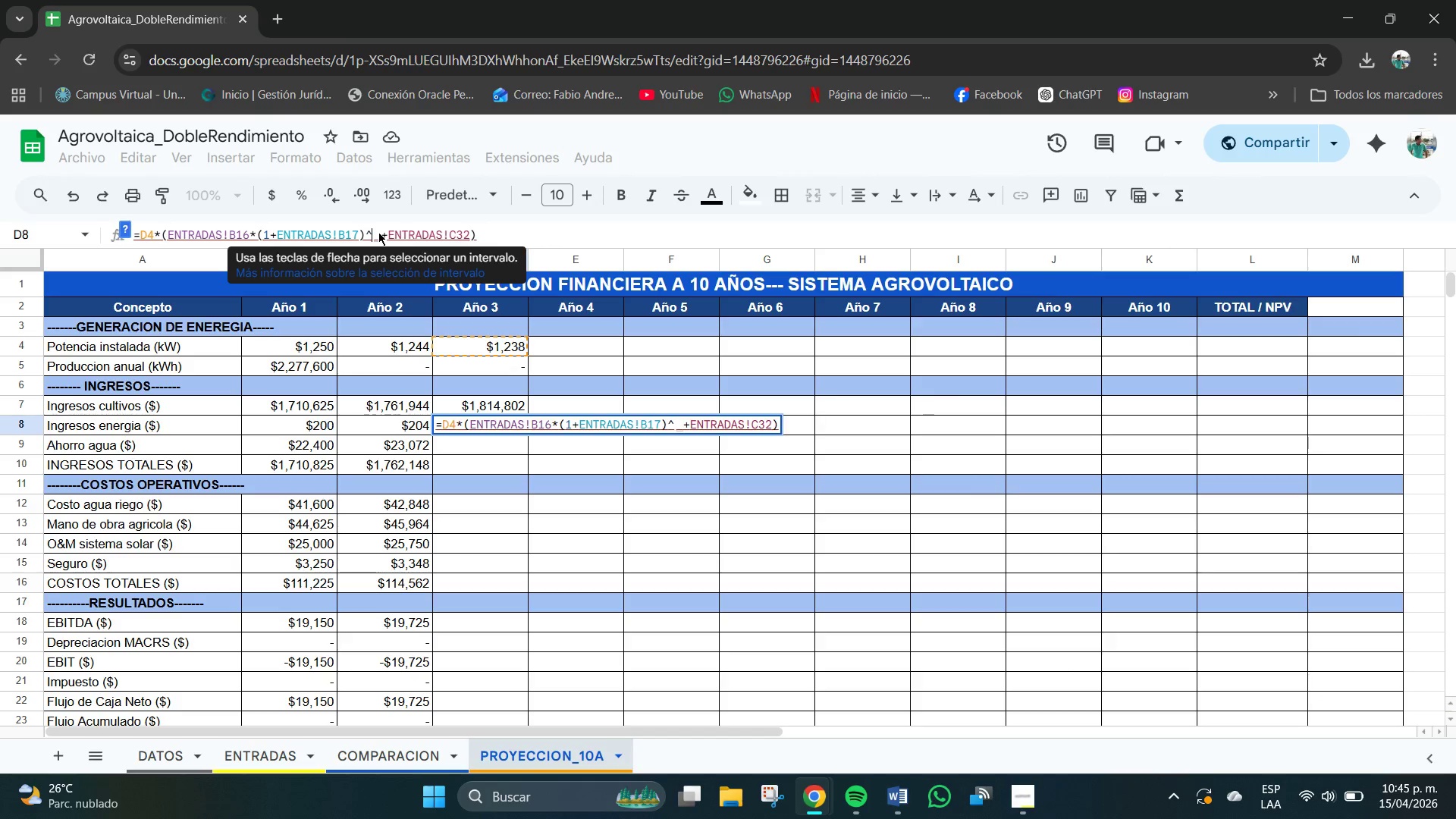 
key(Numpad2)
 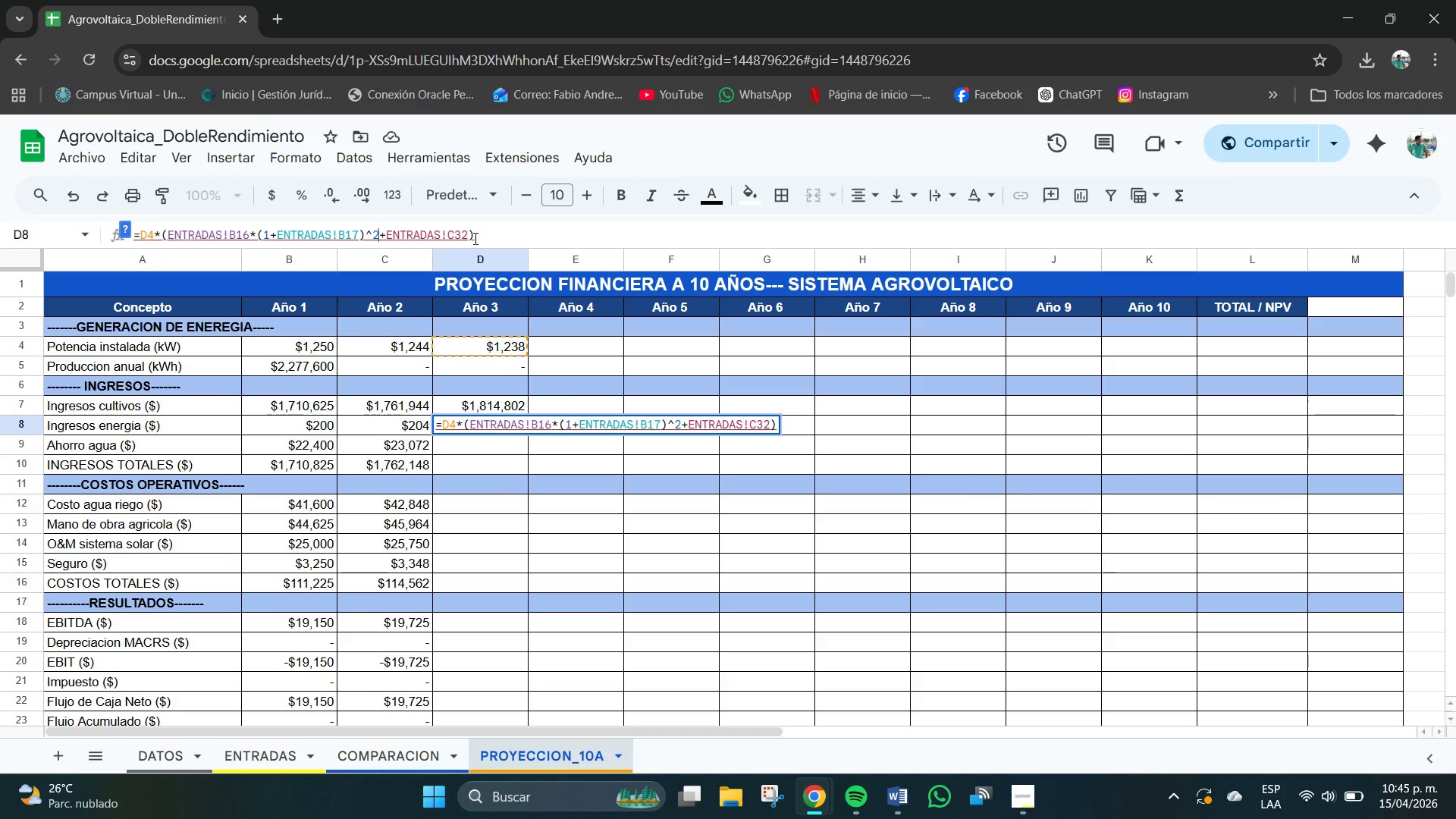 
left_click([452, 235])
 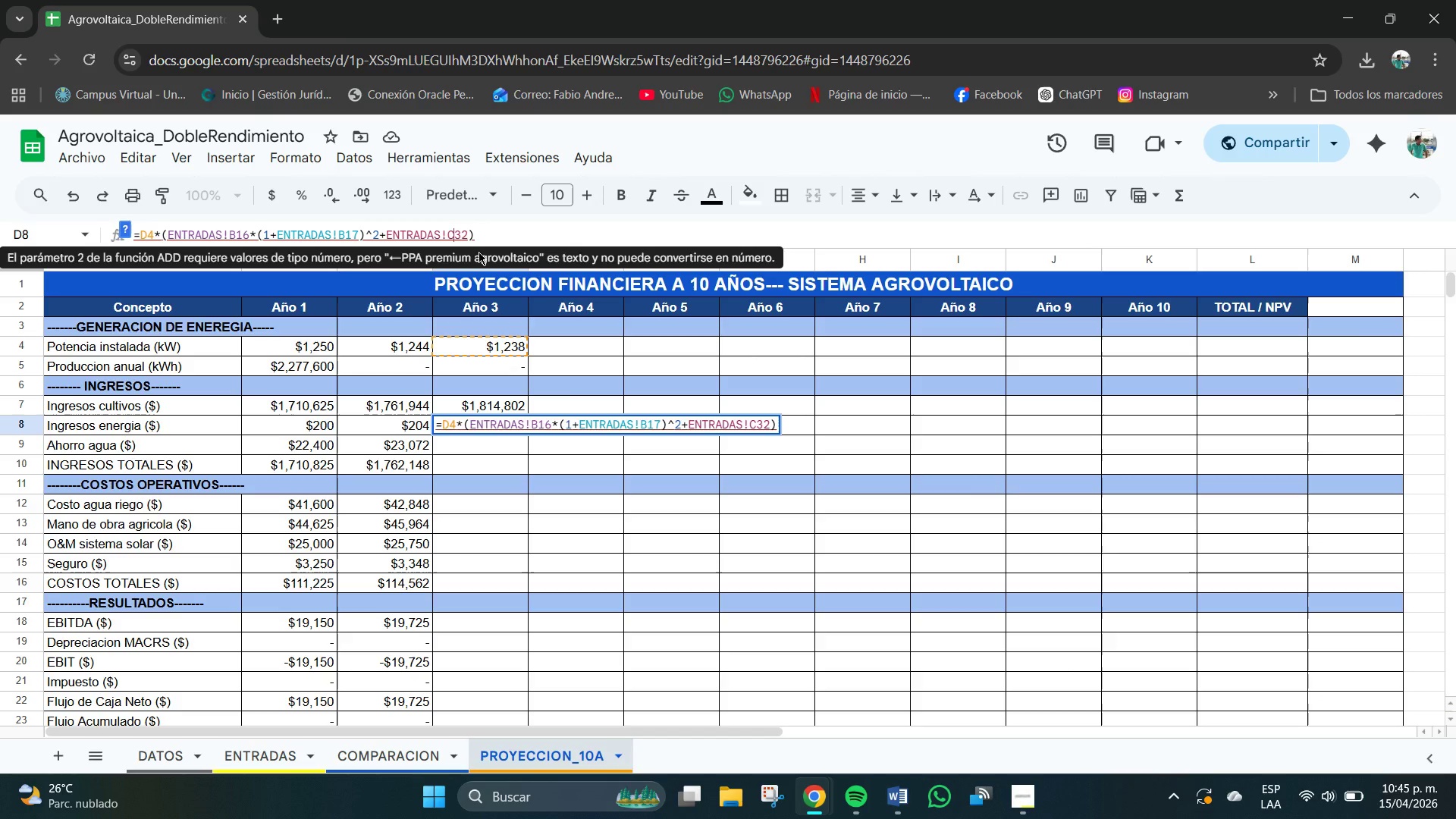 
key(Backspace)
 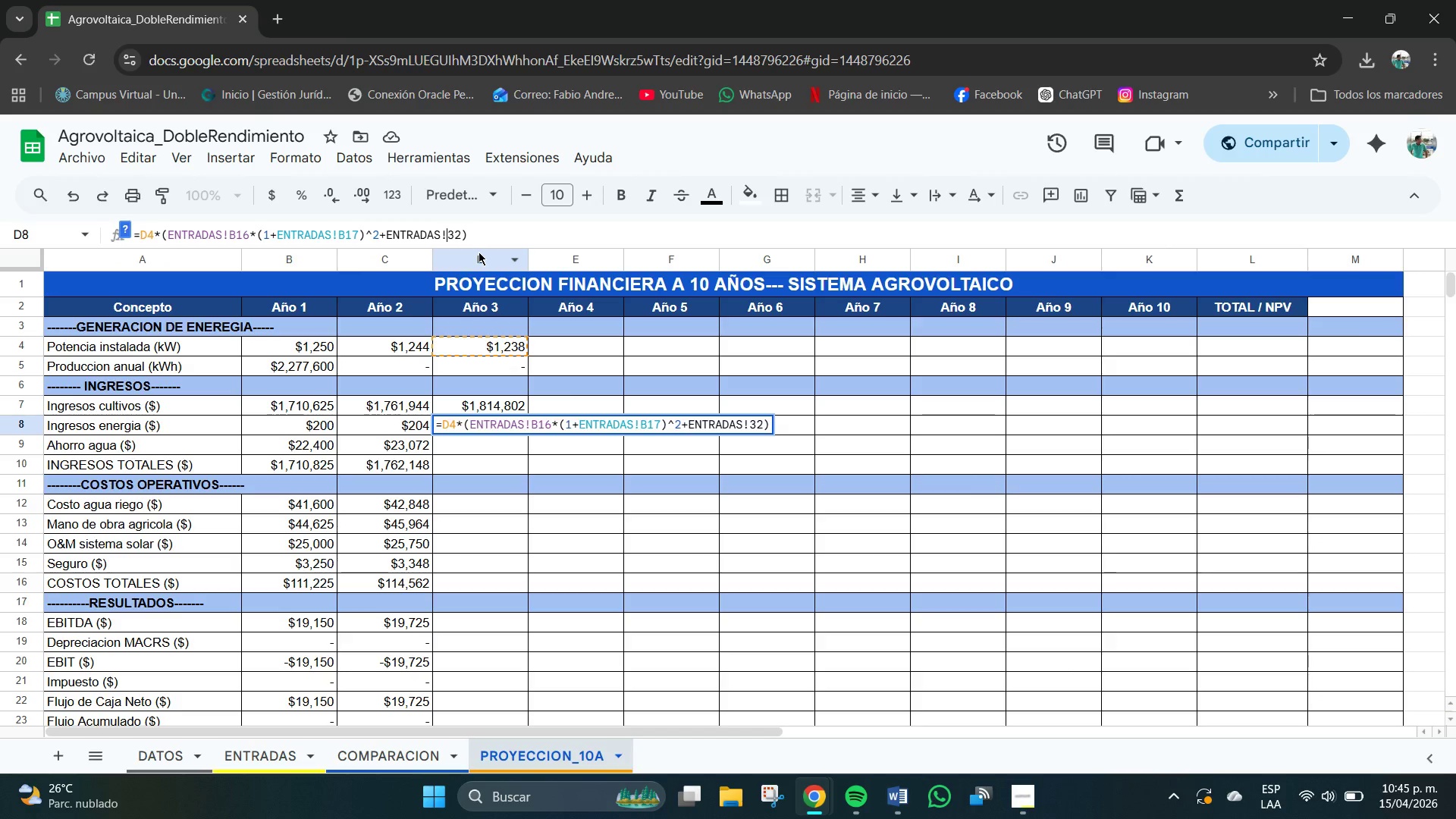 
key(B)
 